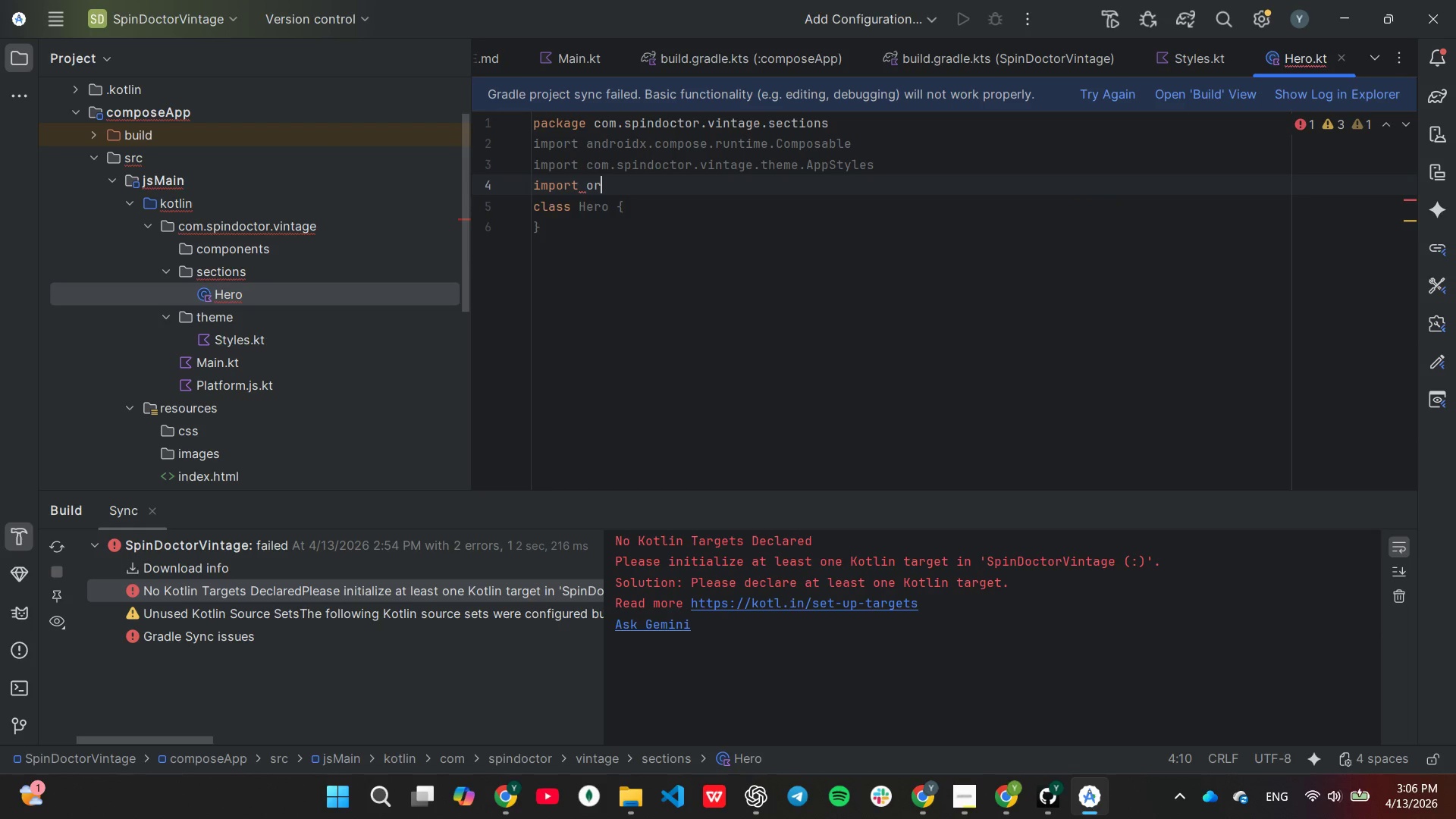 
key(Enter)
 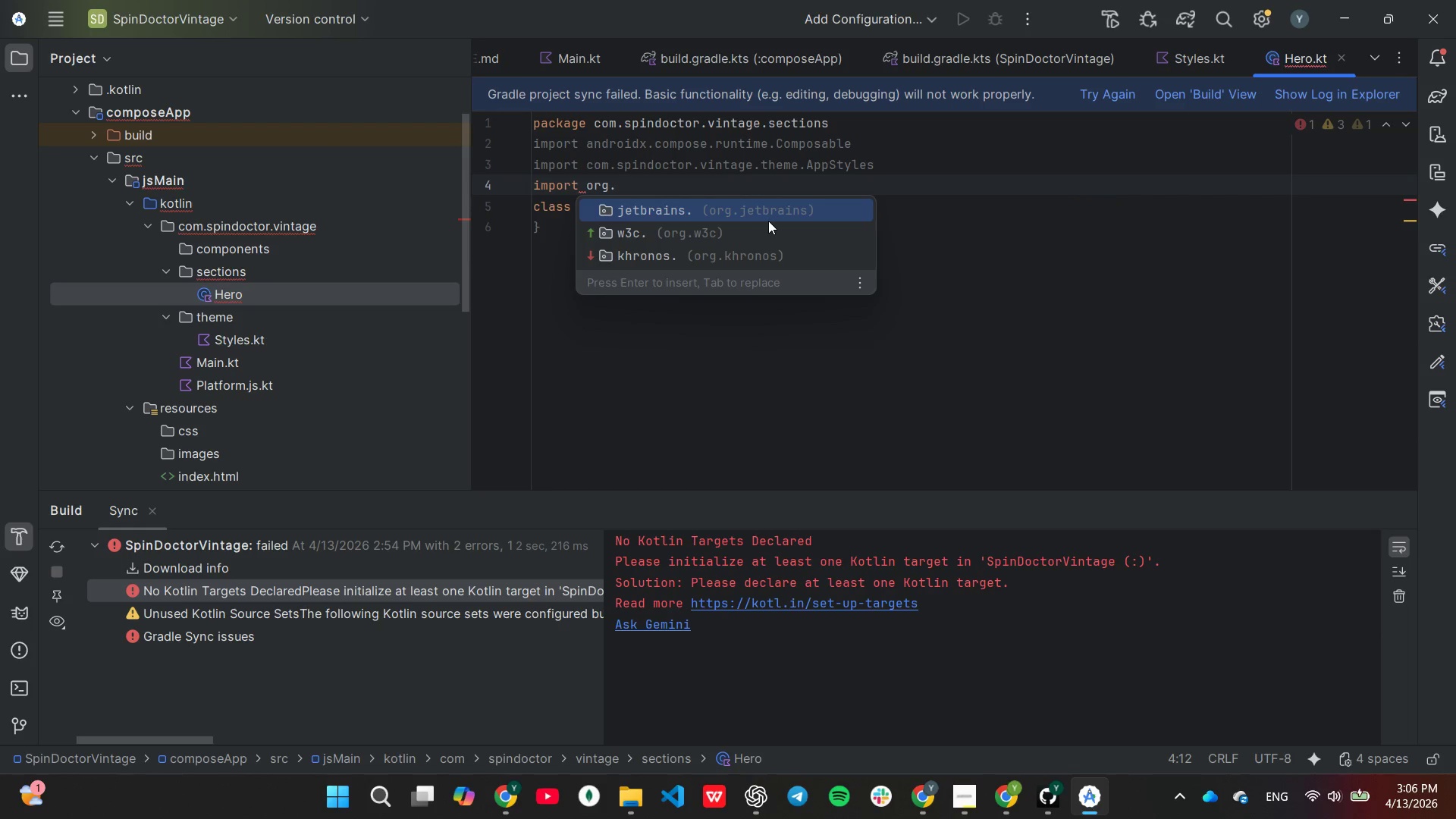 
key(Enter)
 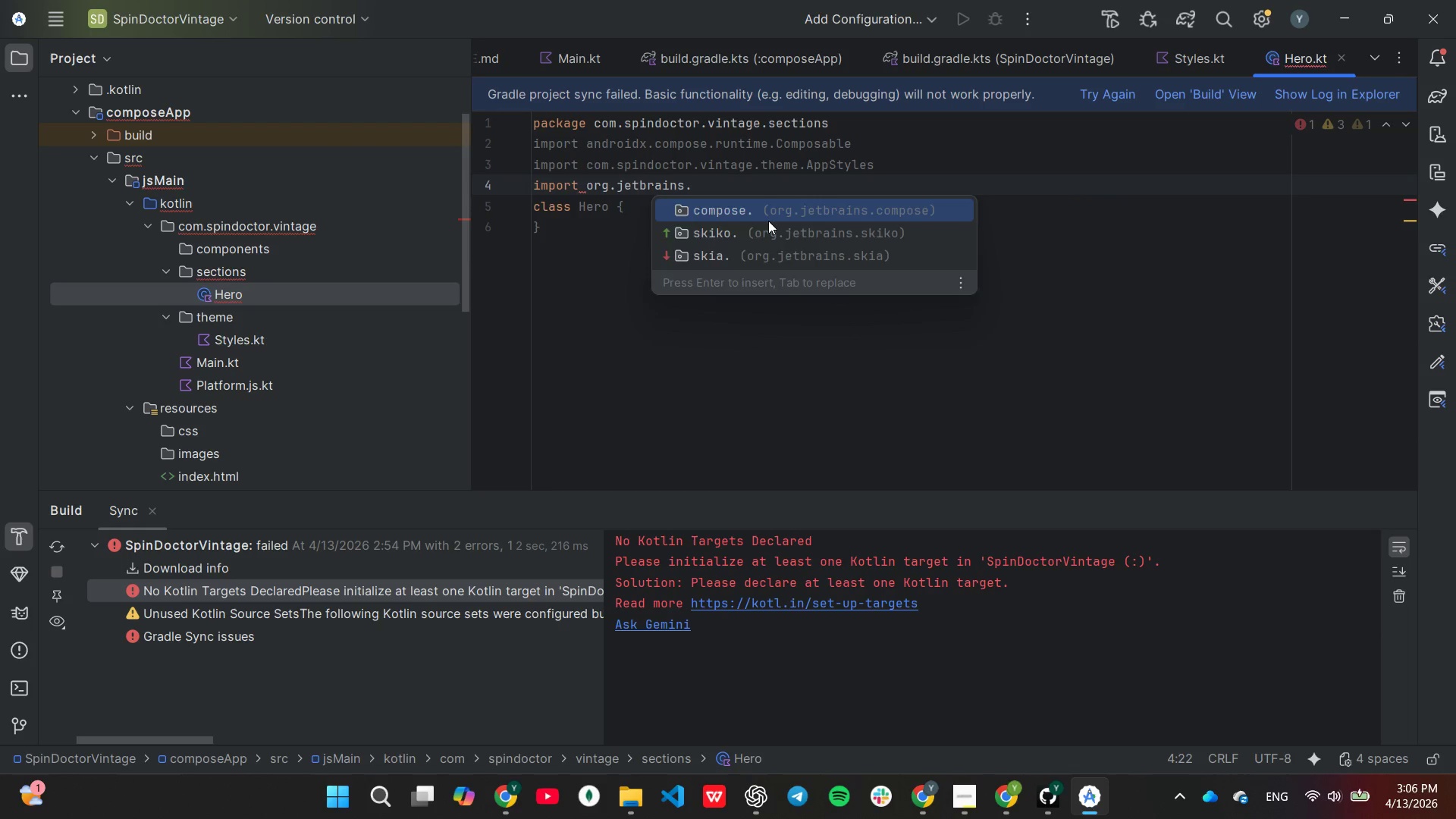 
key(Enter)
 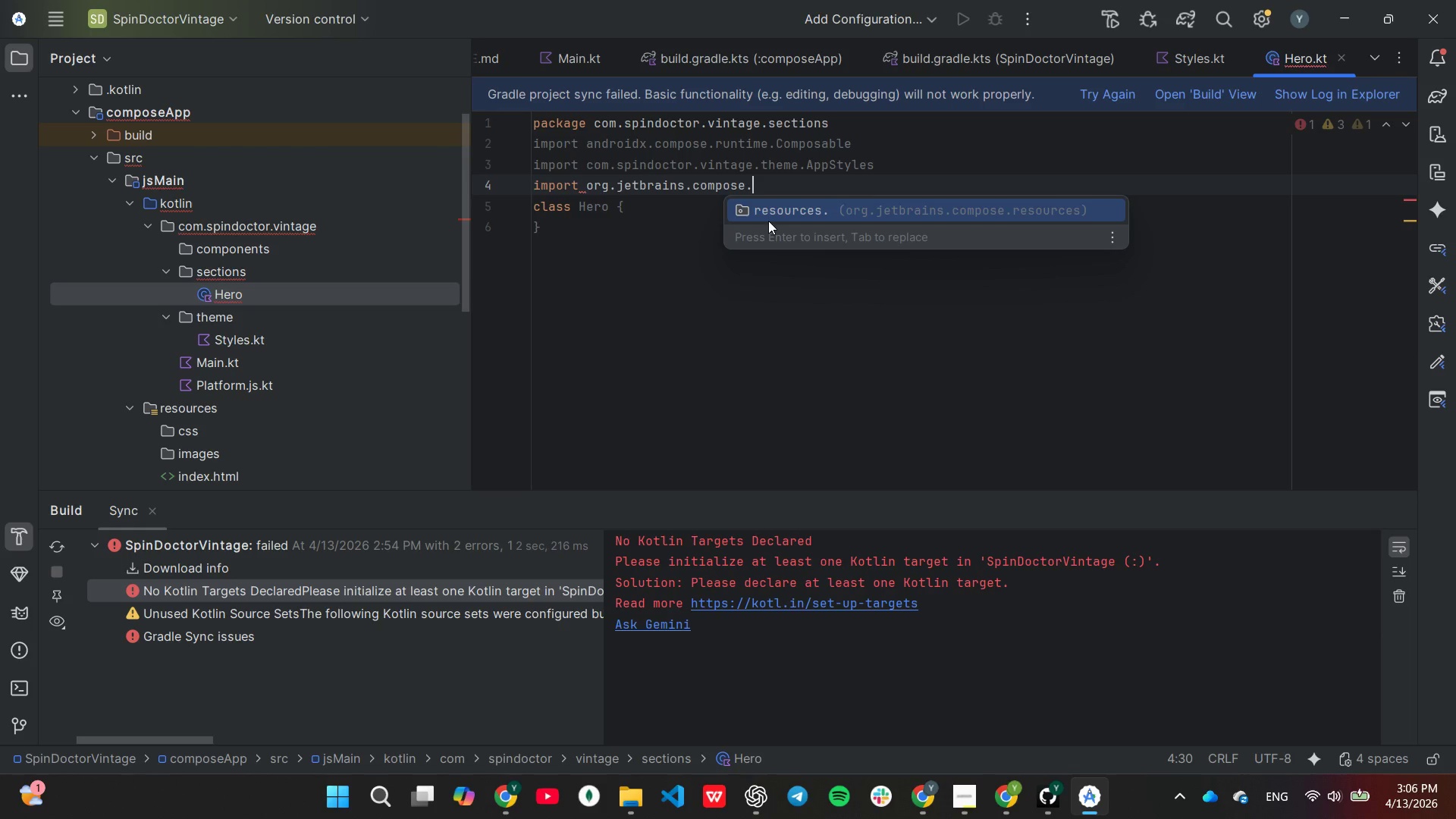 
type(ew)
key(Backspace)
key(Backspace)
type(wen)
key(Backspace)
type(b.dom.*)
 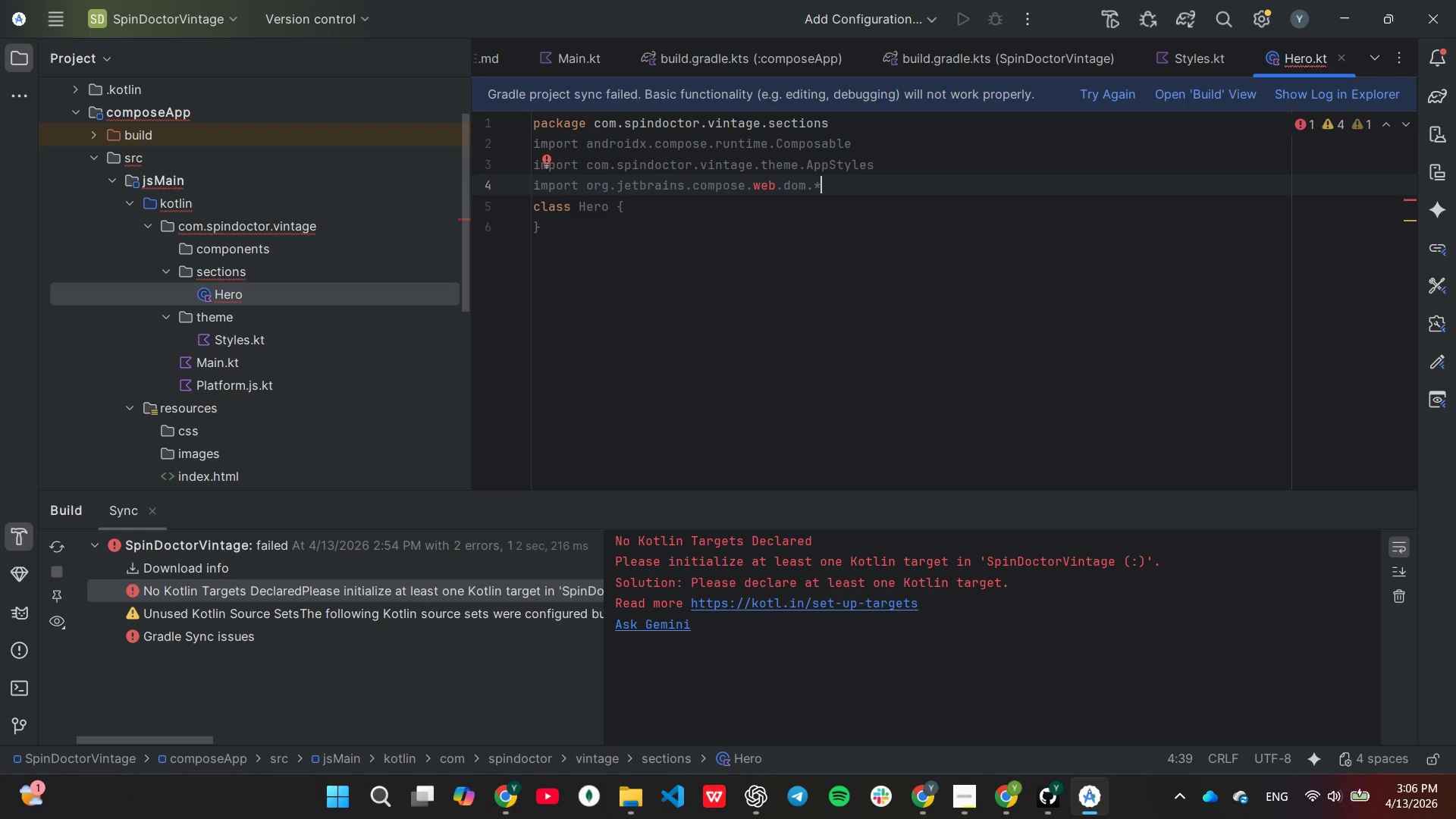 
key(Enter)
 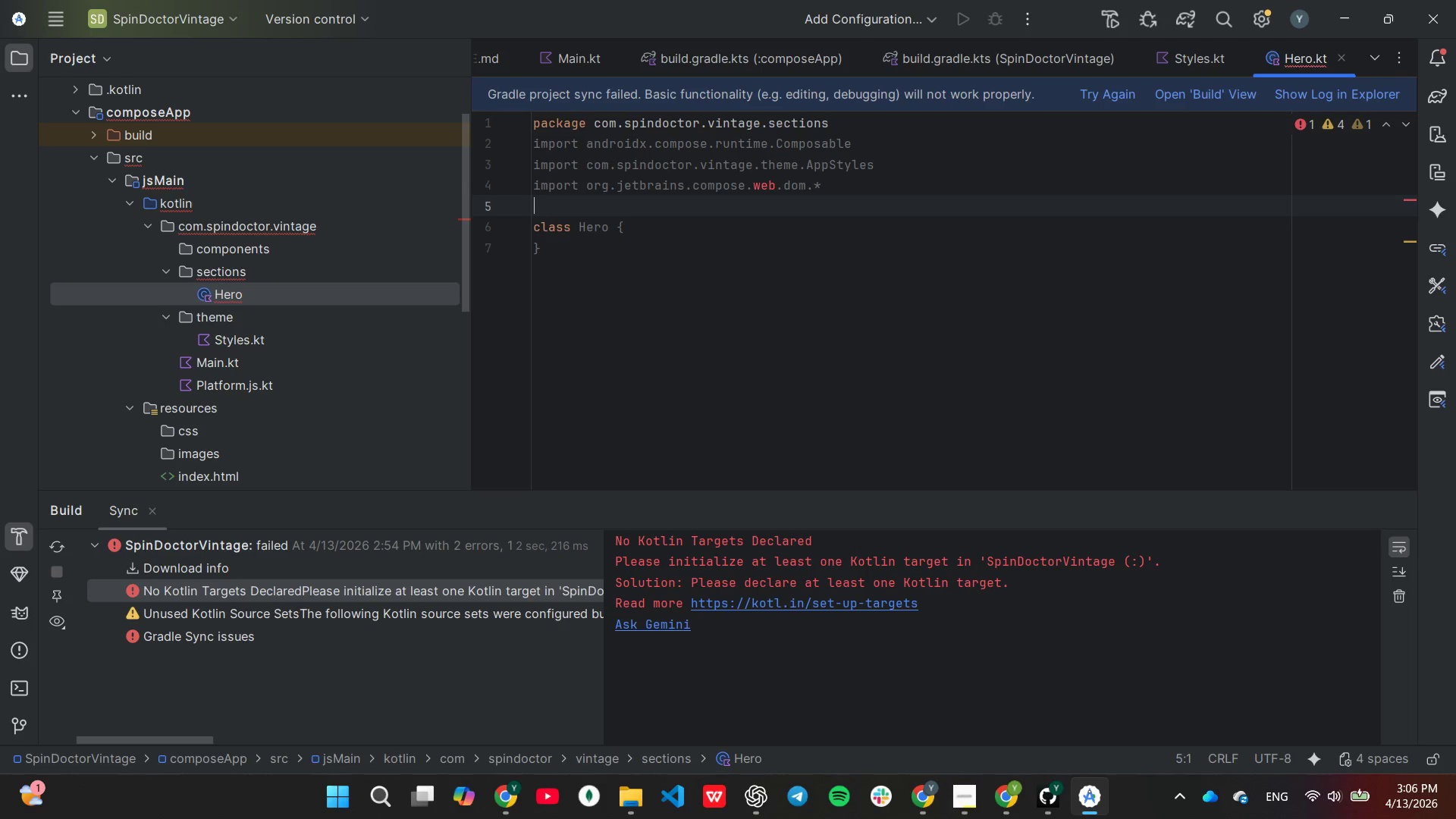 
key(ArrowDown)
 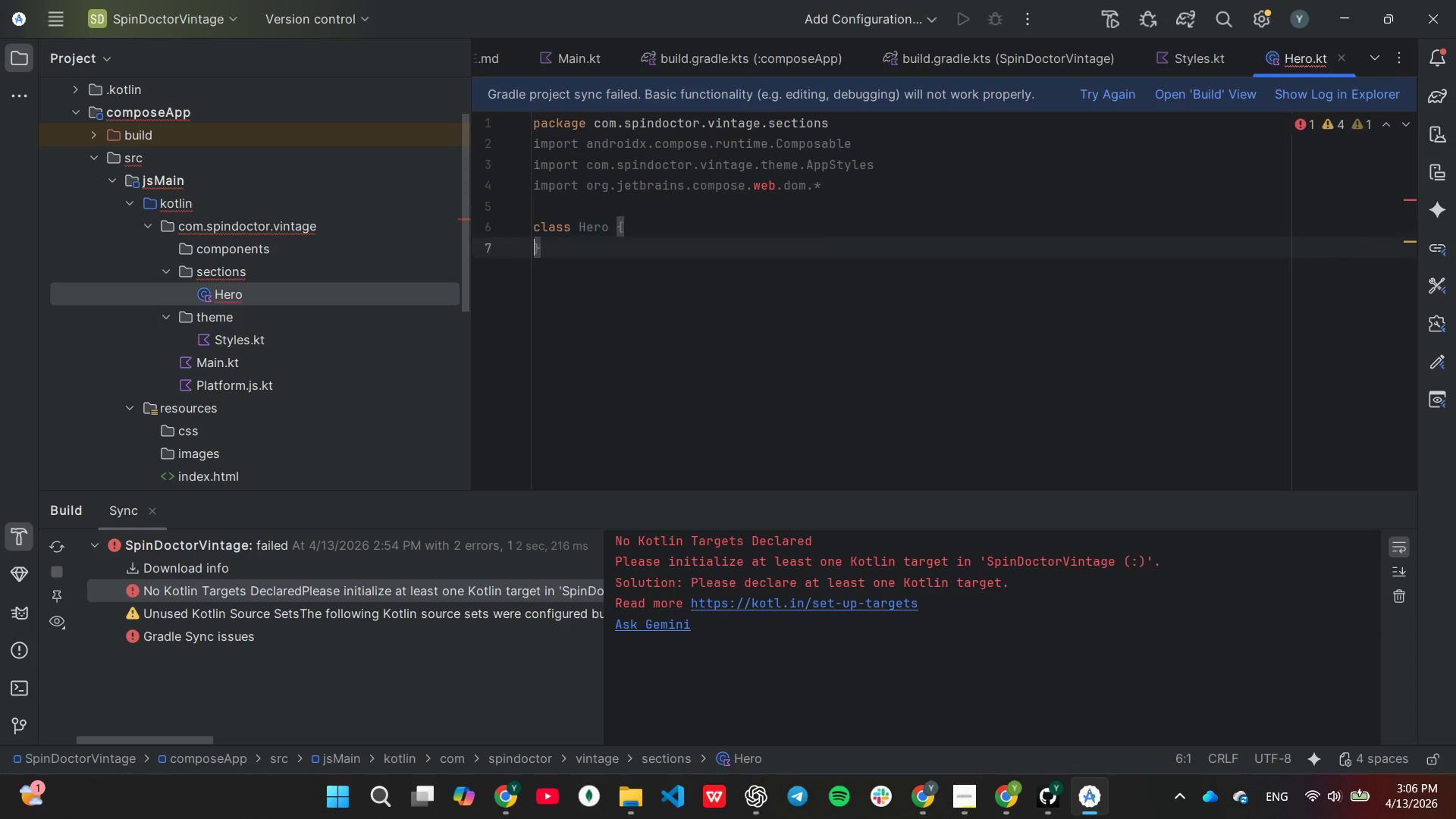 
key(ArrowDown)
 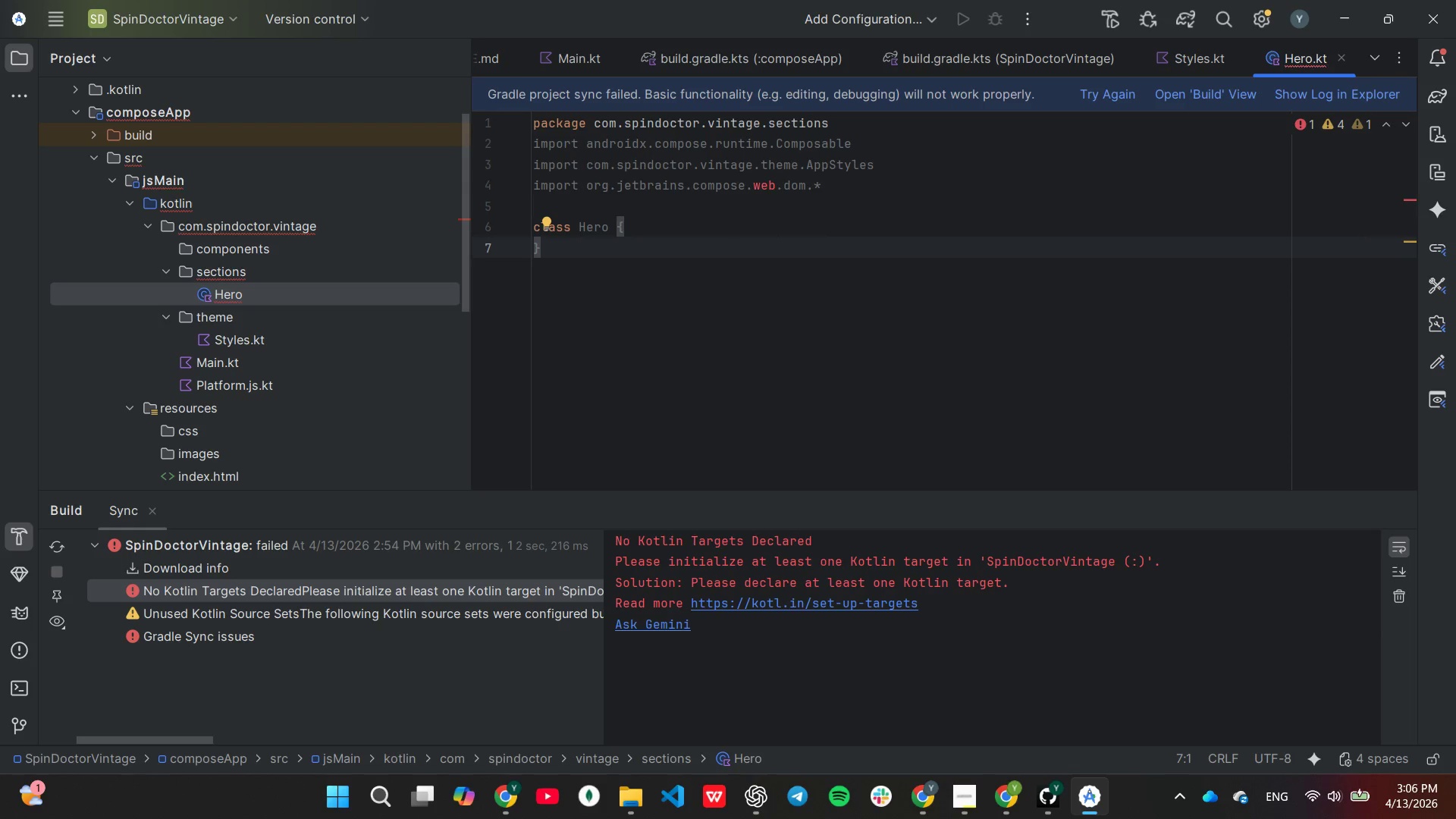 
key(Backspace)
key(Backspace)
key(Backspace)
key(Backspace)
key(Backspace)
key(Backspace)
type(f)
key(Backspace)
type(@S)
key(Backspace)
type(C)
 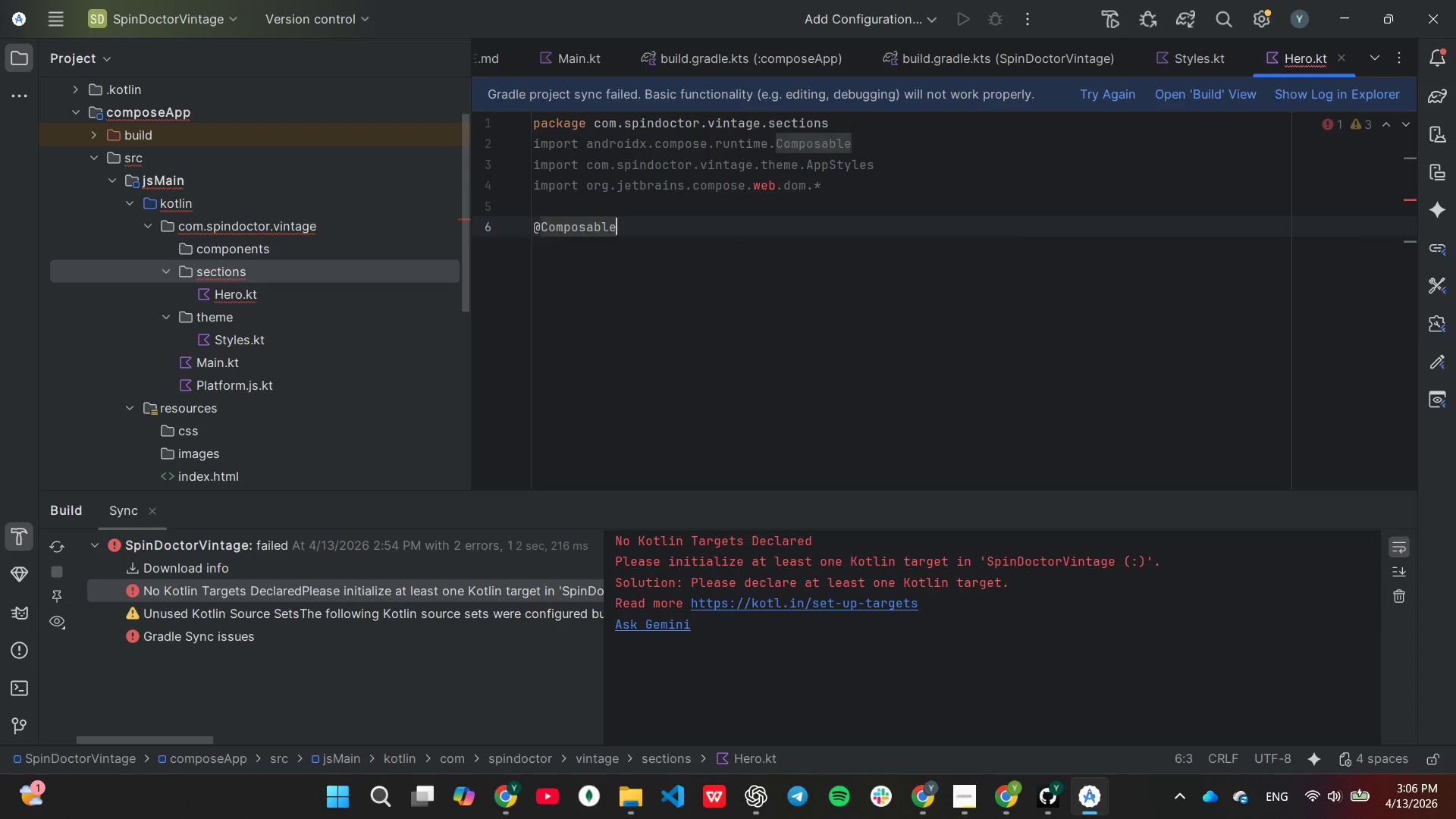 
 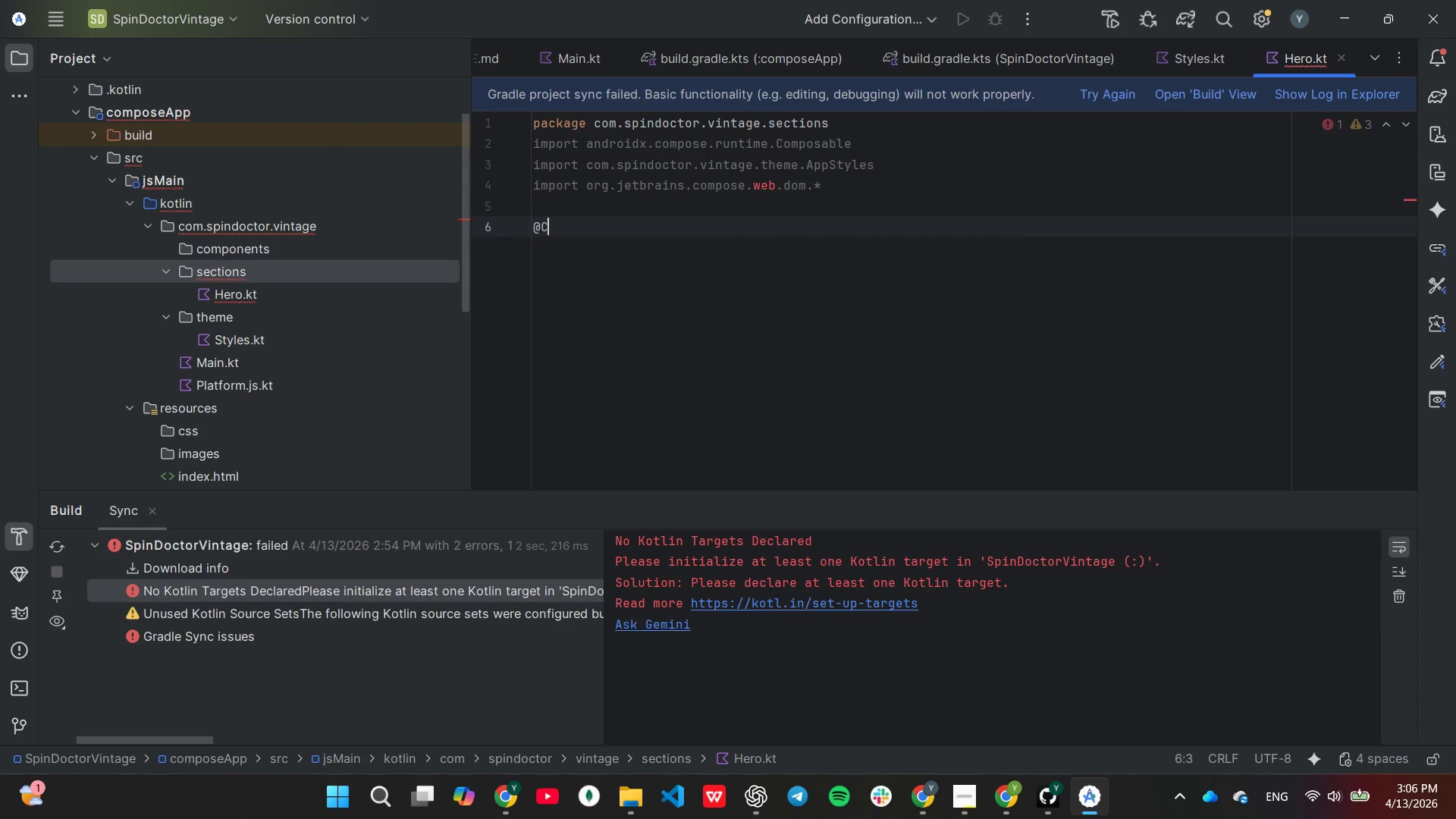 
key(Enter)
 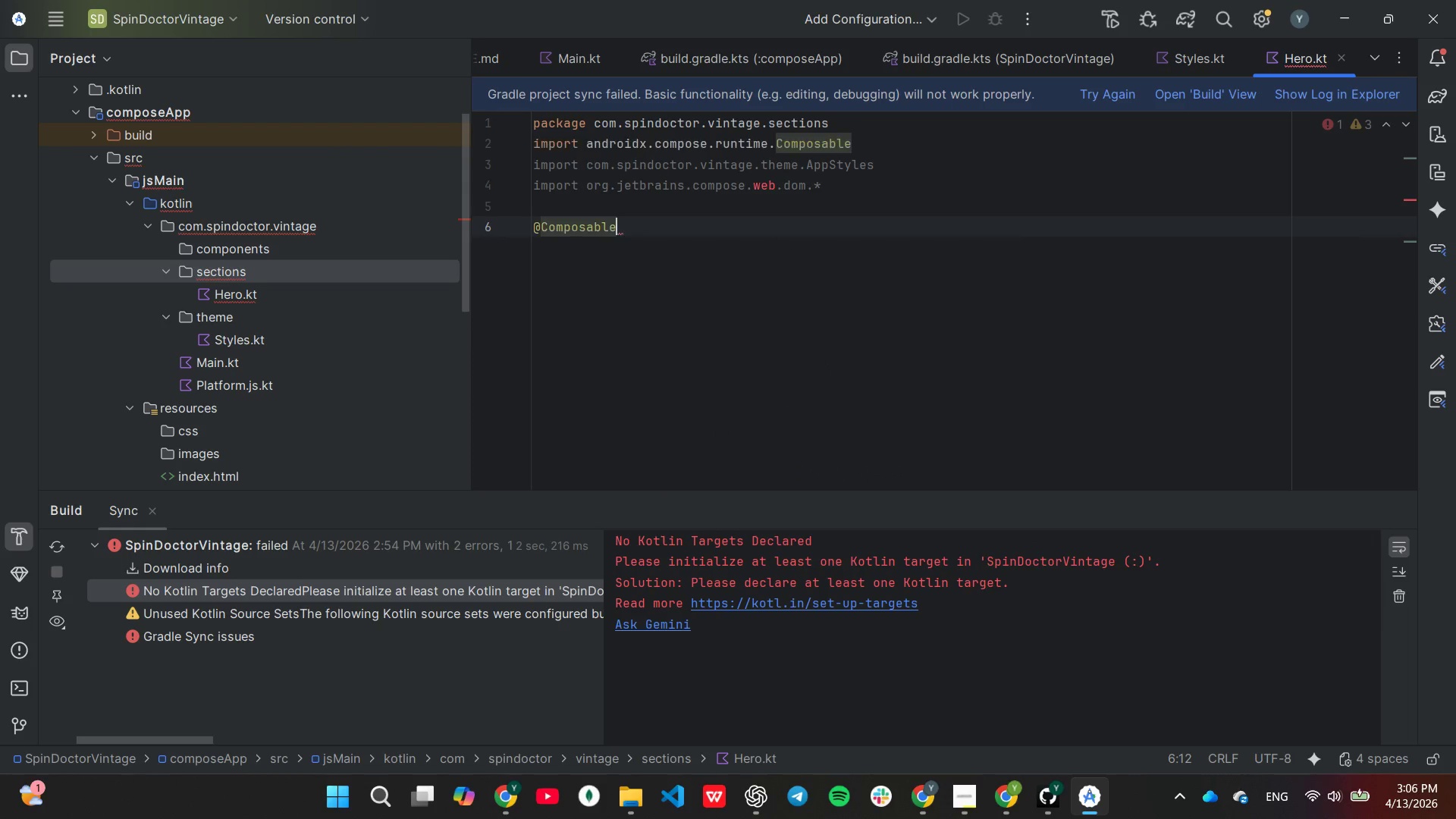 
key(Enter)
 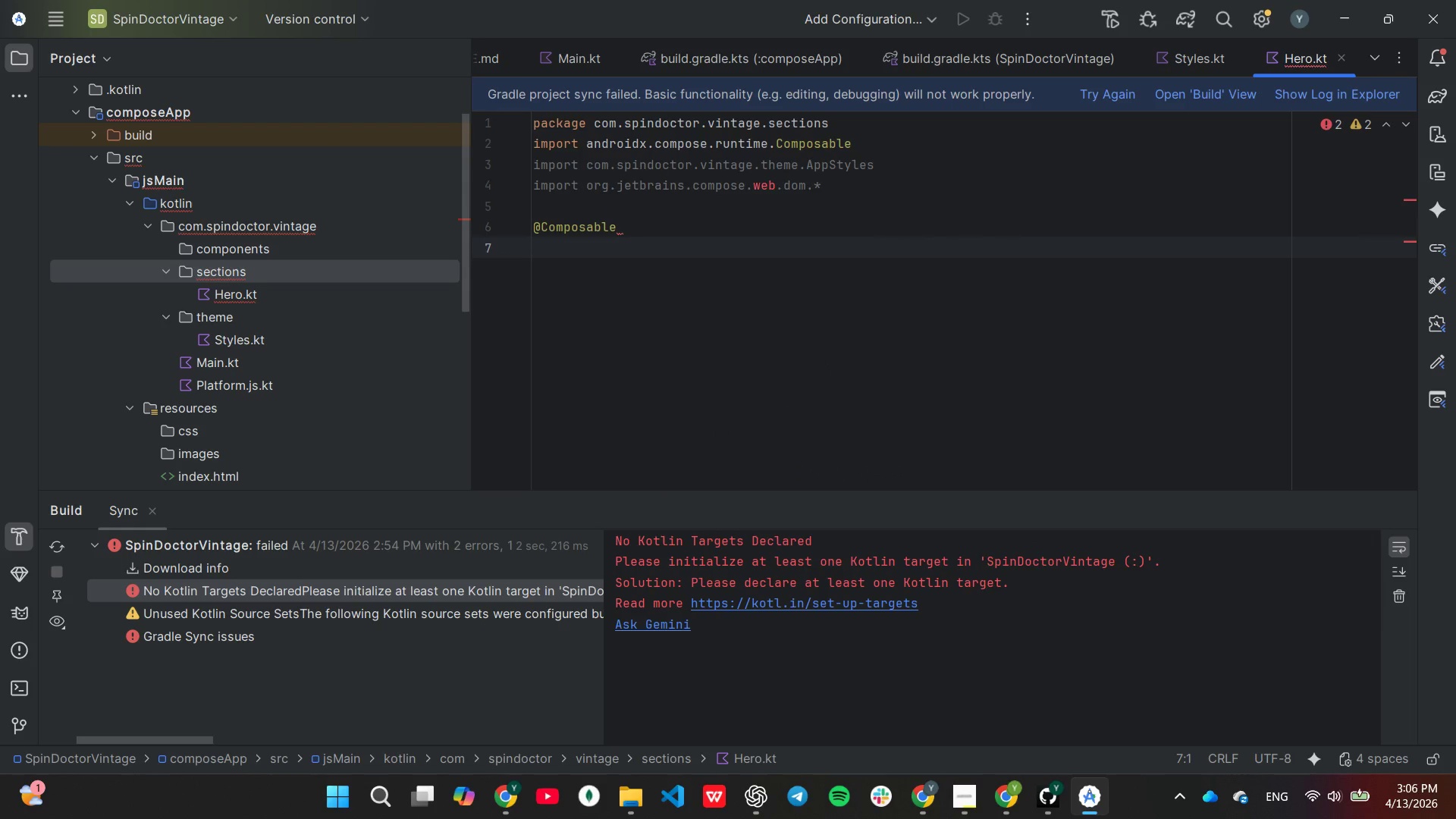 
type(fun HeroSection()
 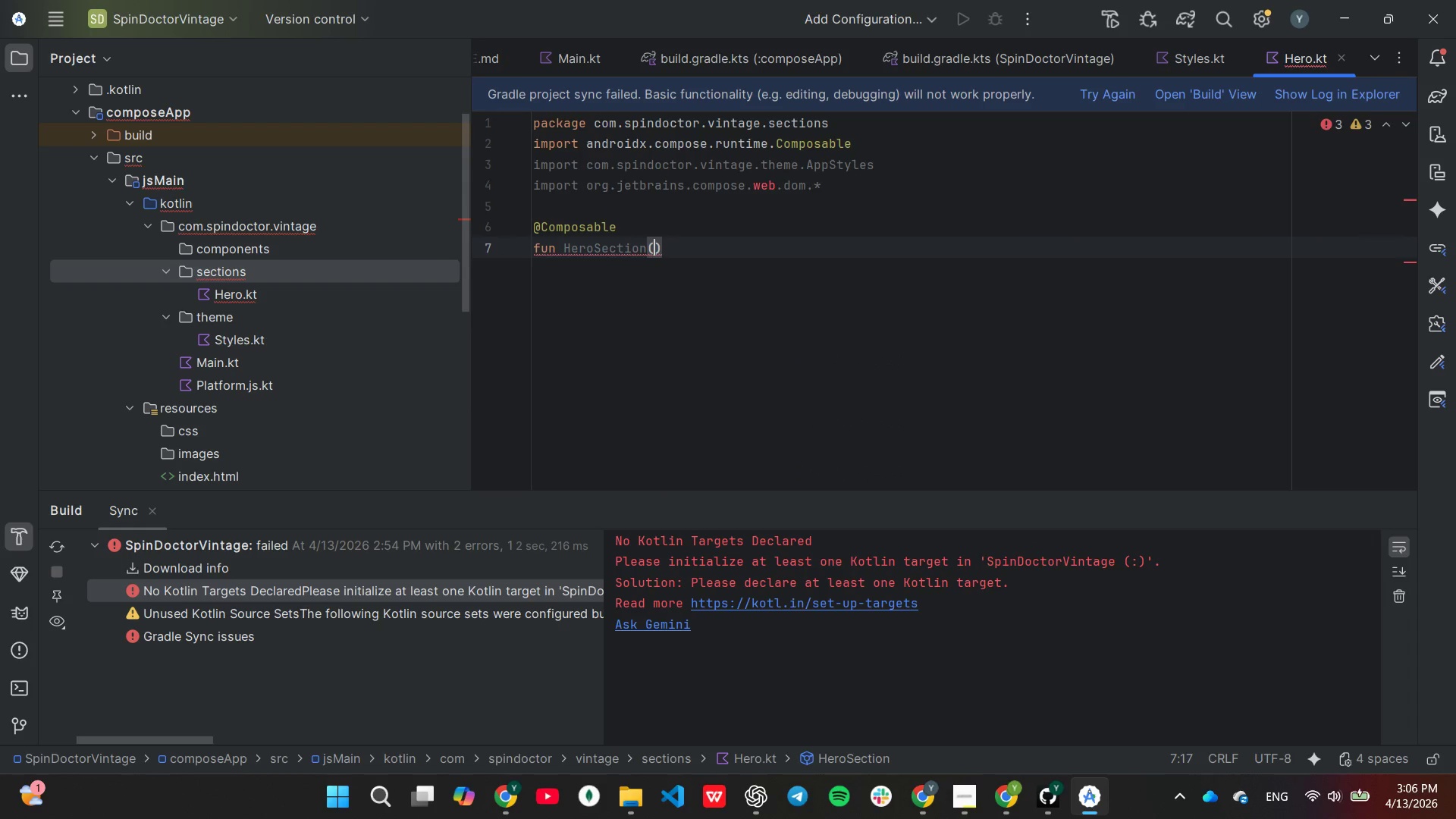 
key(ArrowRight)
 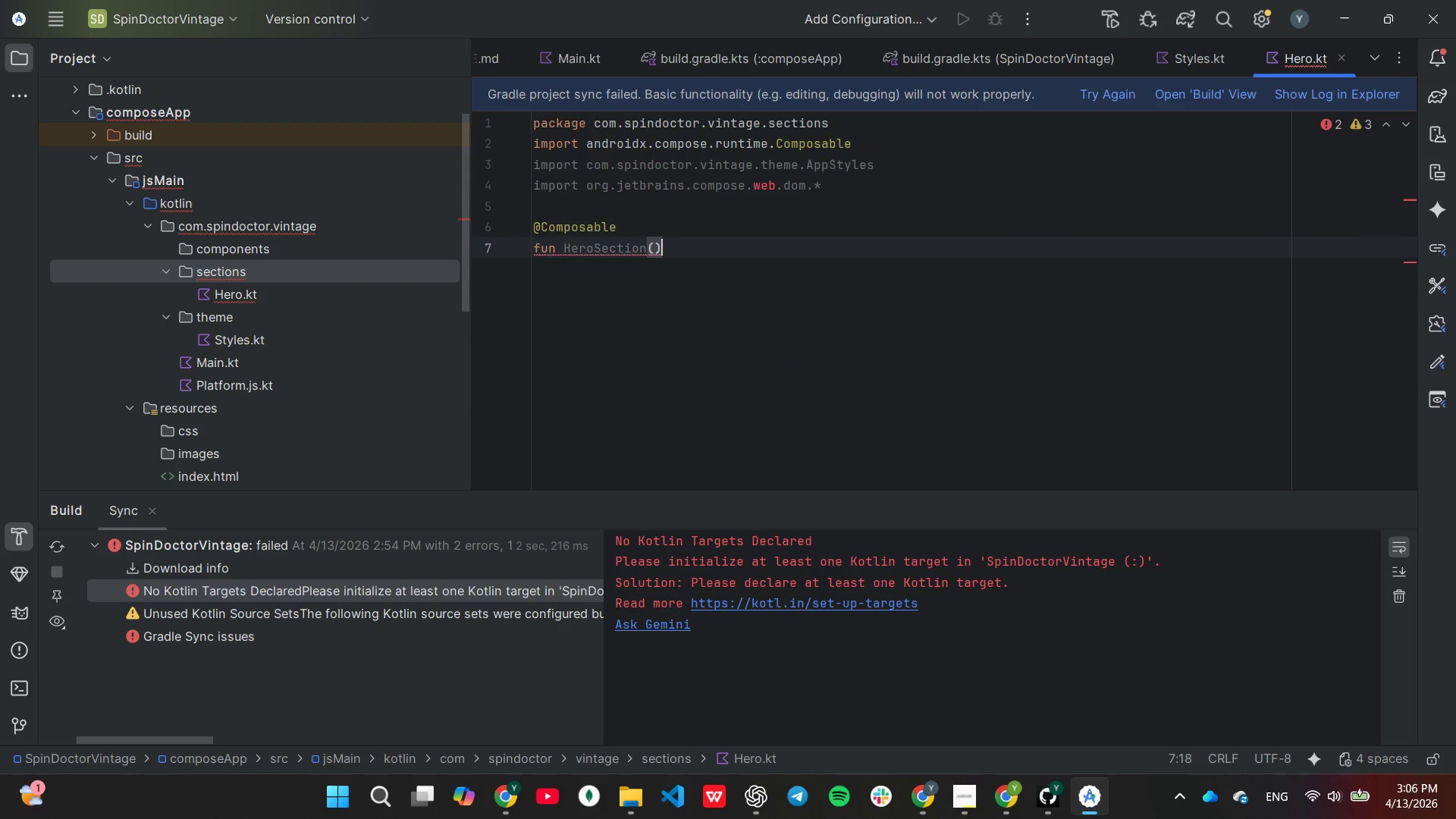 
key(Shift+BracketLeft)
 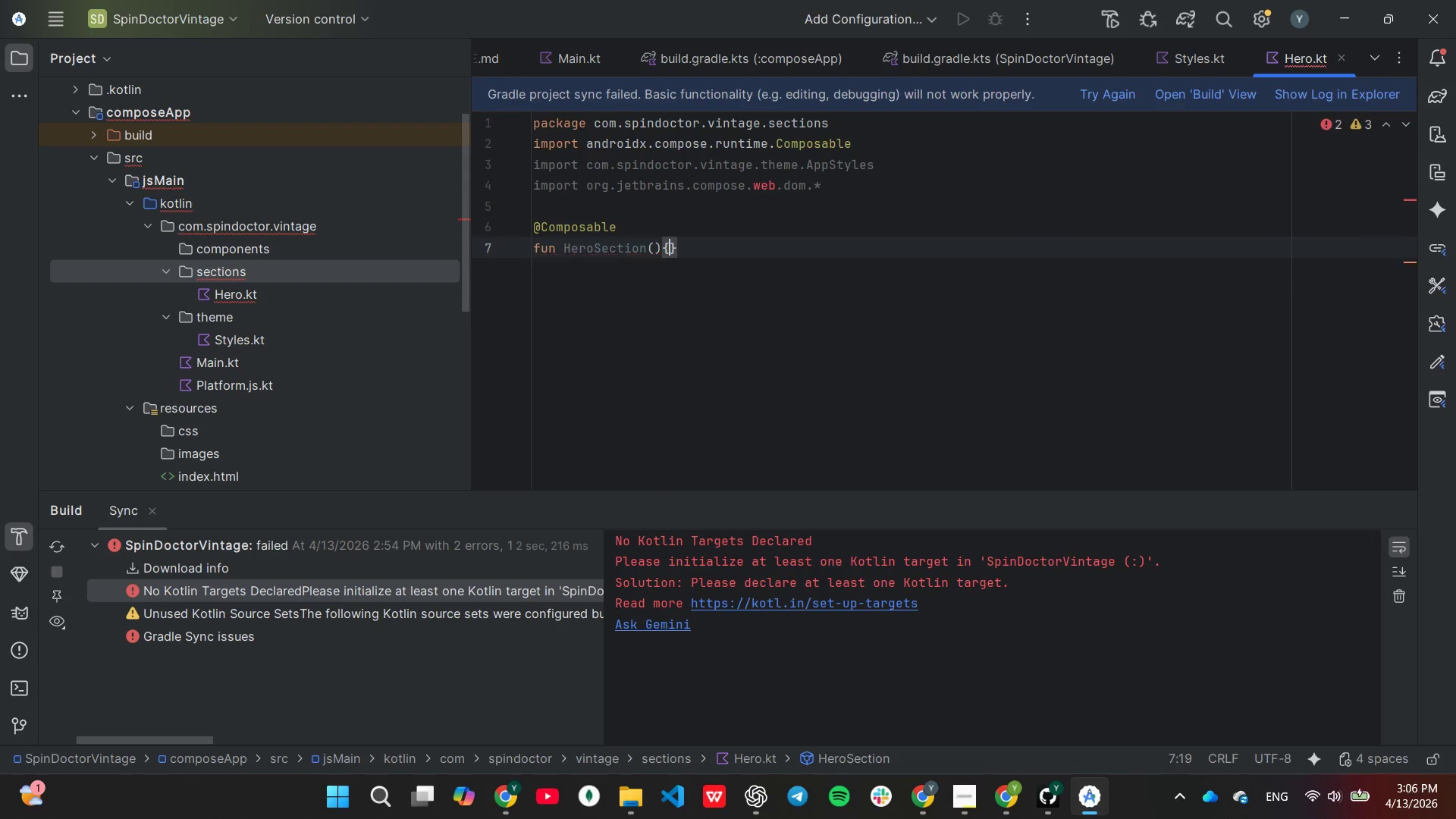 
key(Enter)
 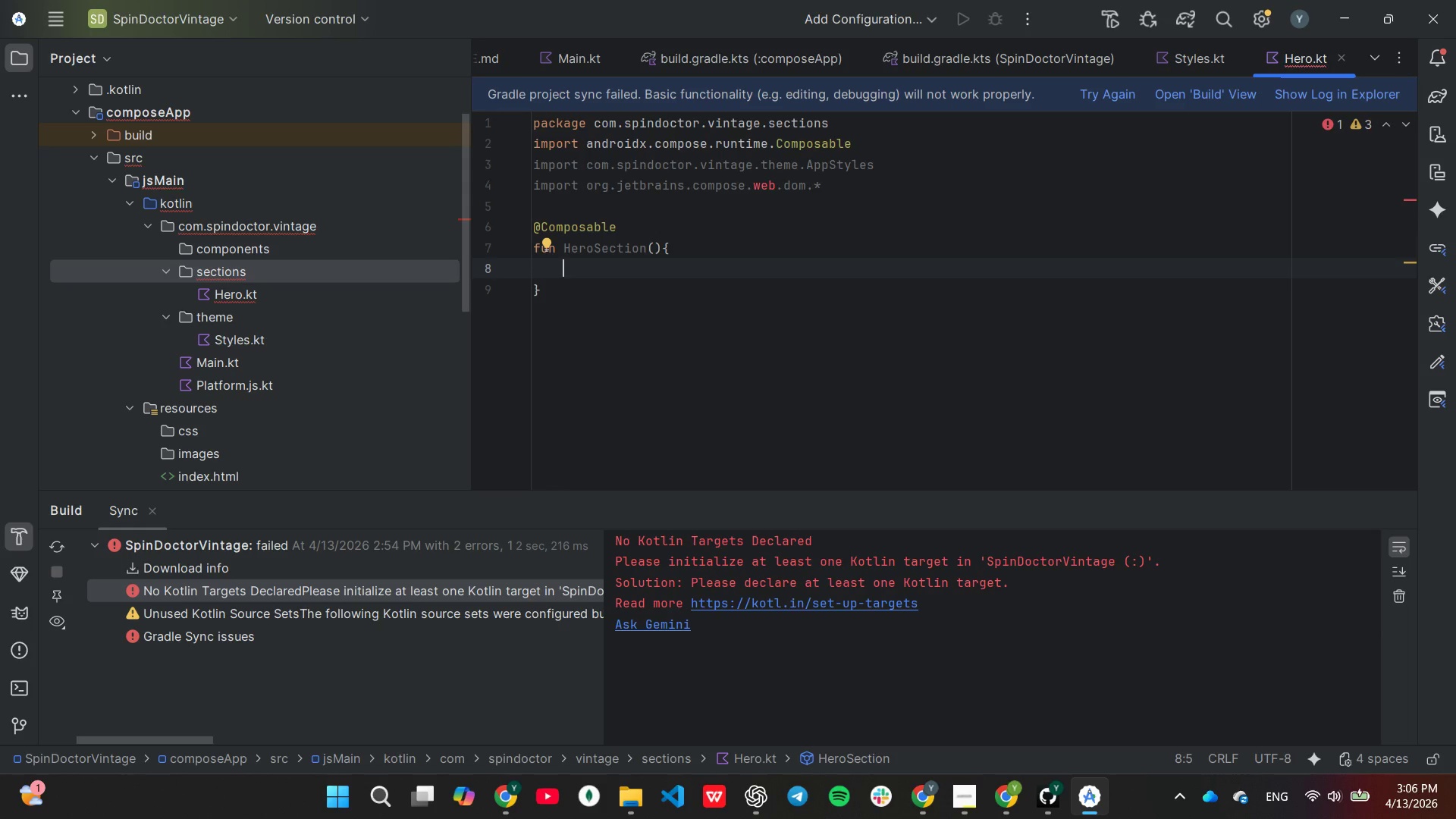 
type(Header)
 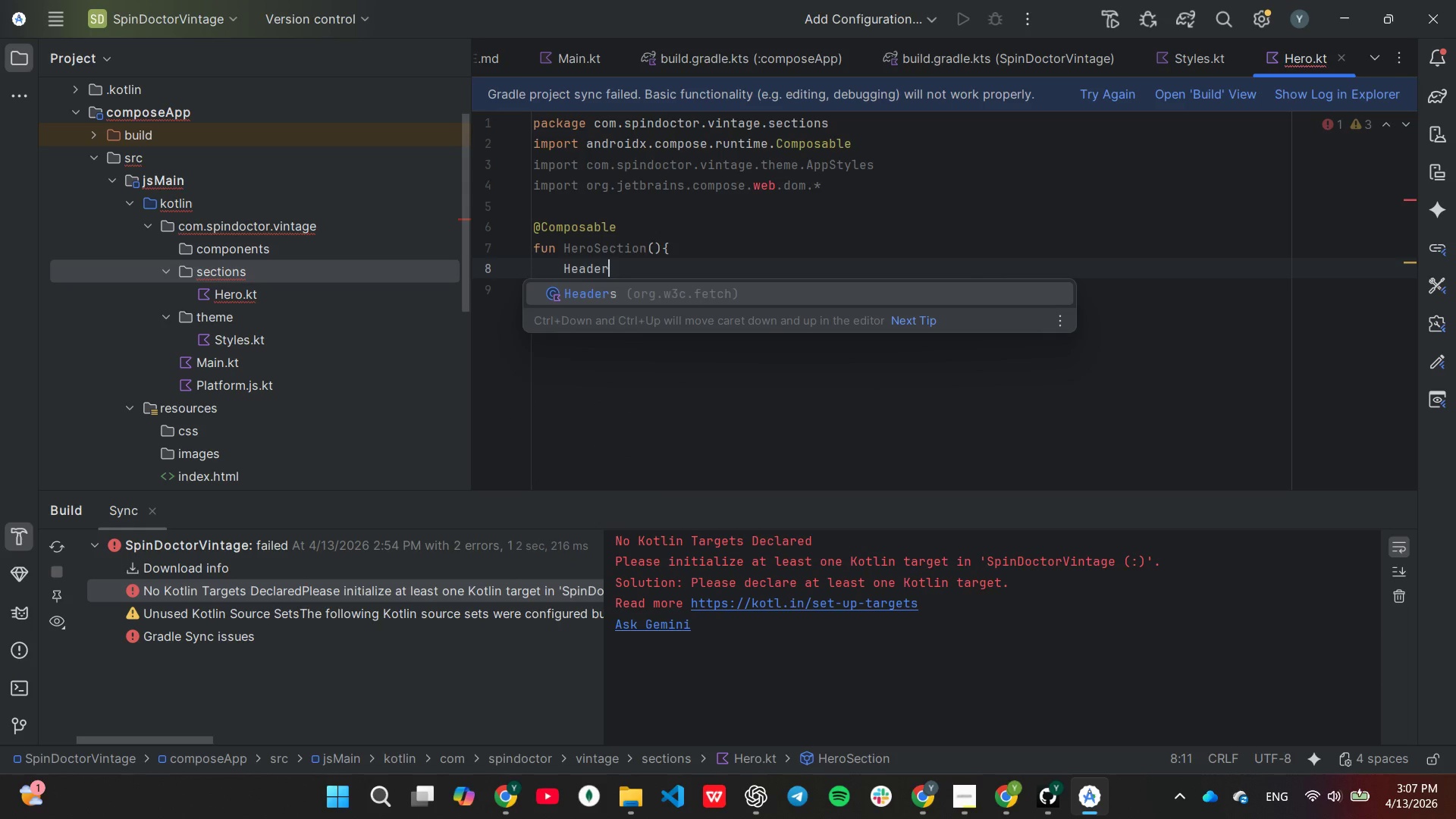 
key(Shift+9)
 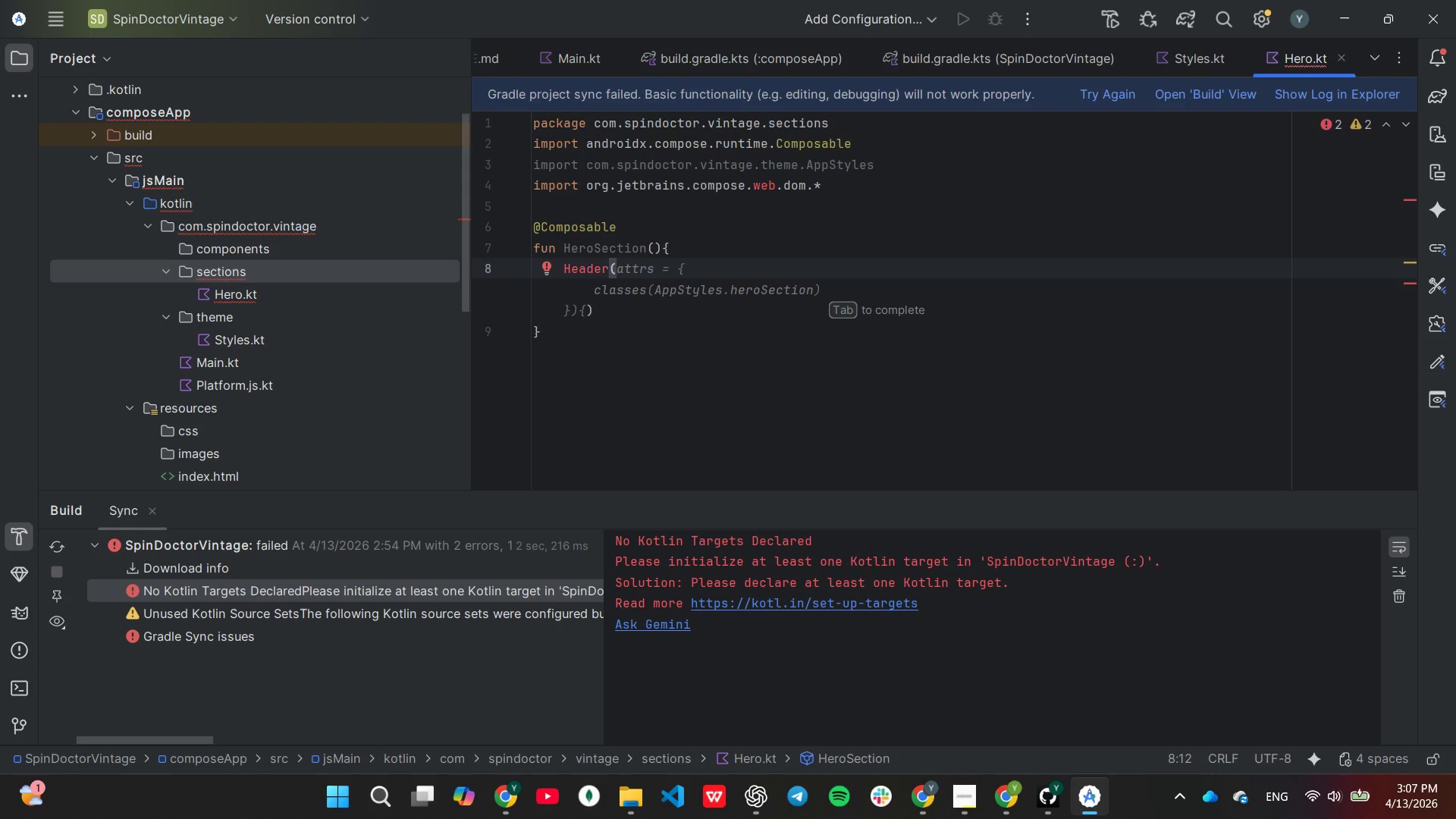 
type(aa)
key(Backspace)
 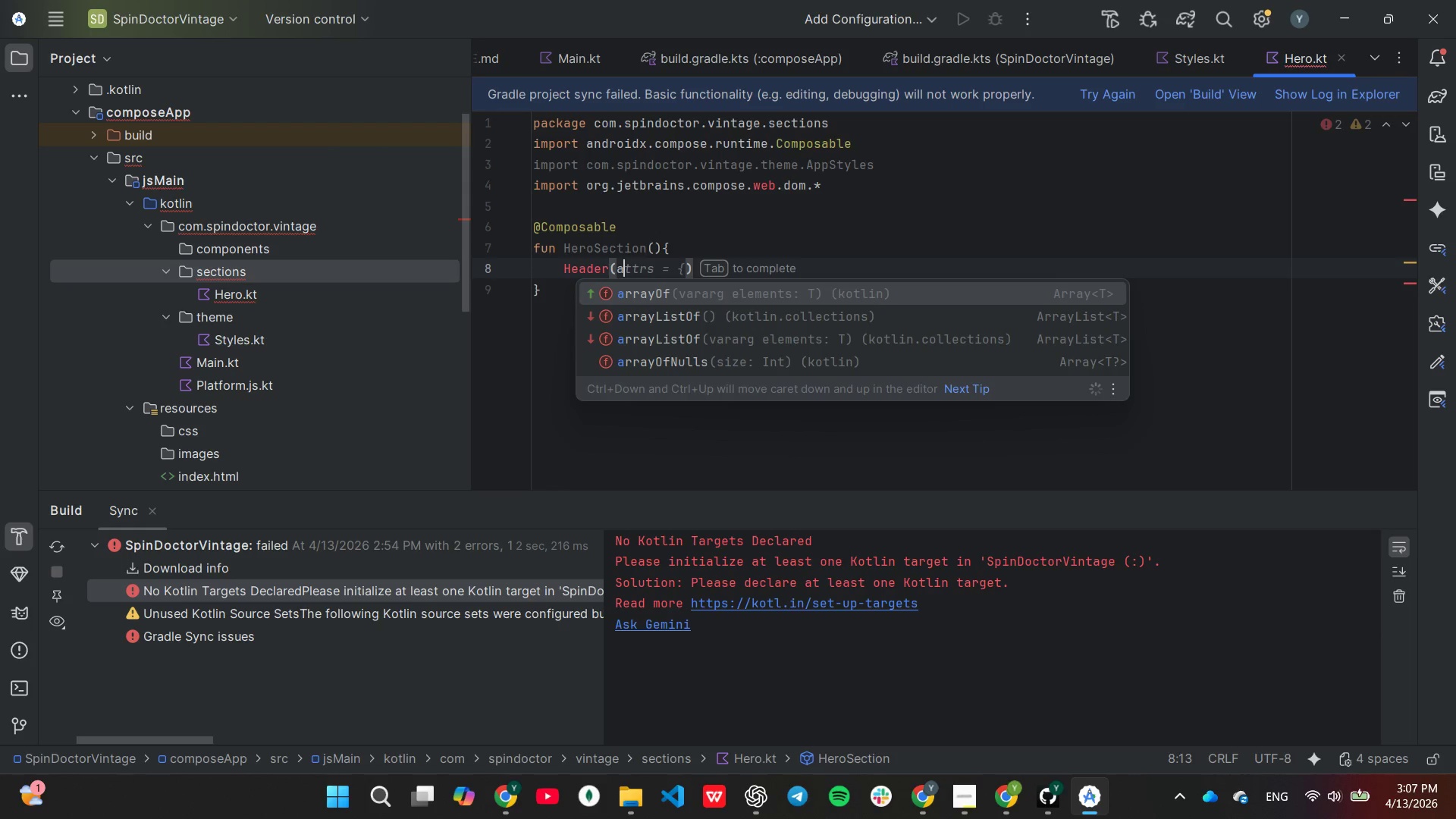 
wait(6.03)
 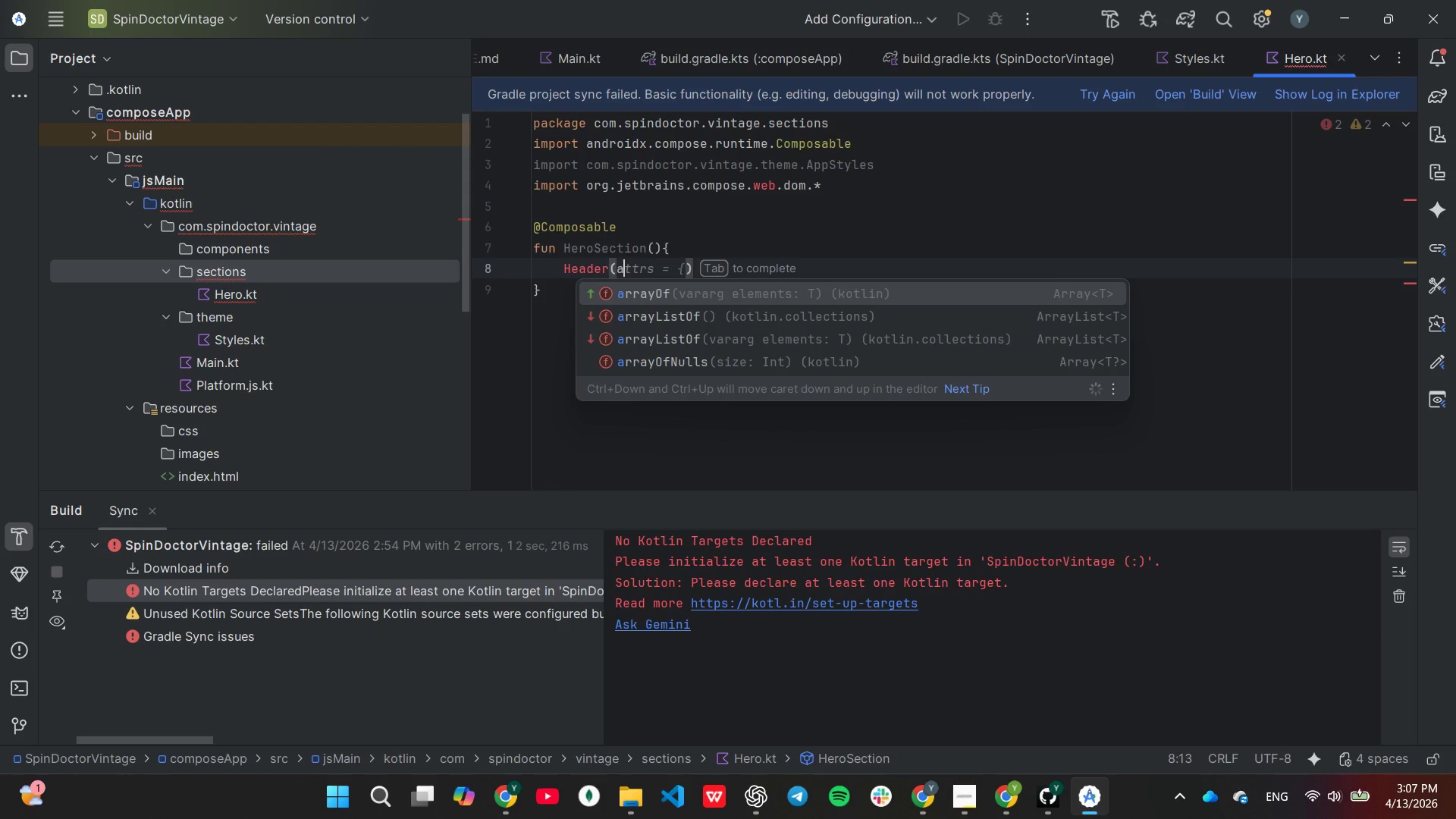 
key(Tab)
 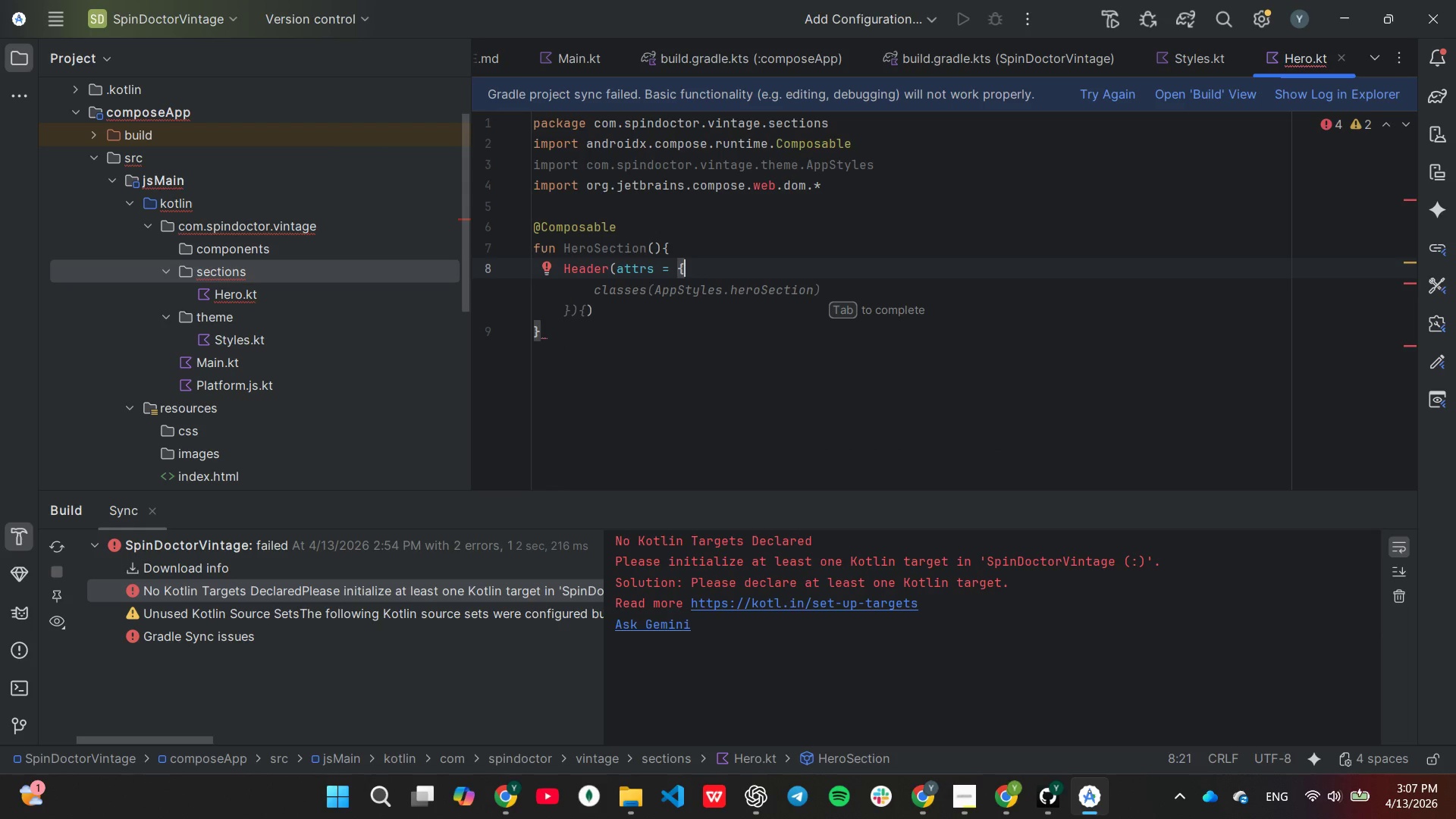 
wait(9.92)
 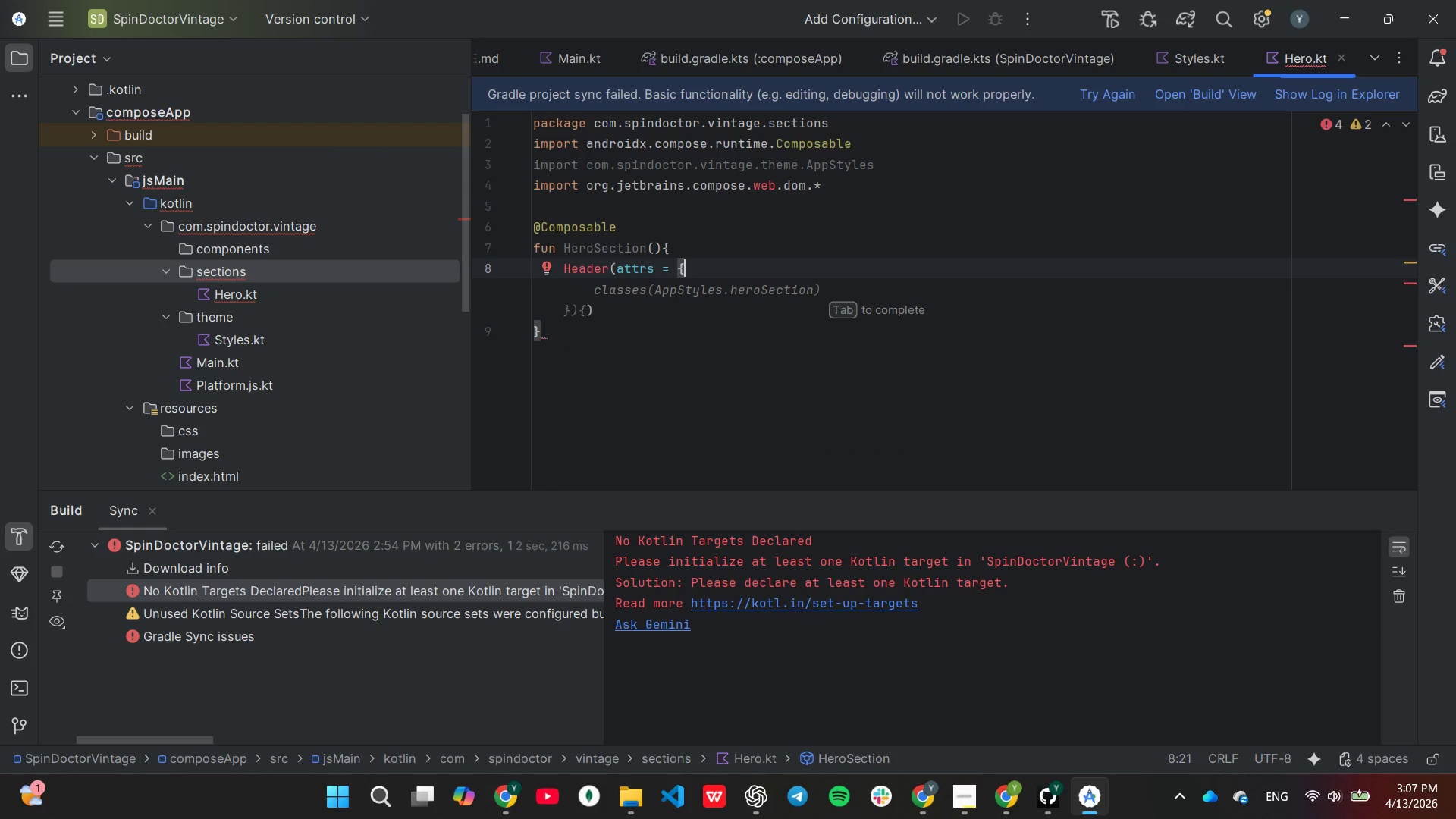 
key(Tab)
 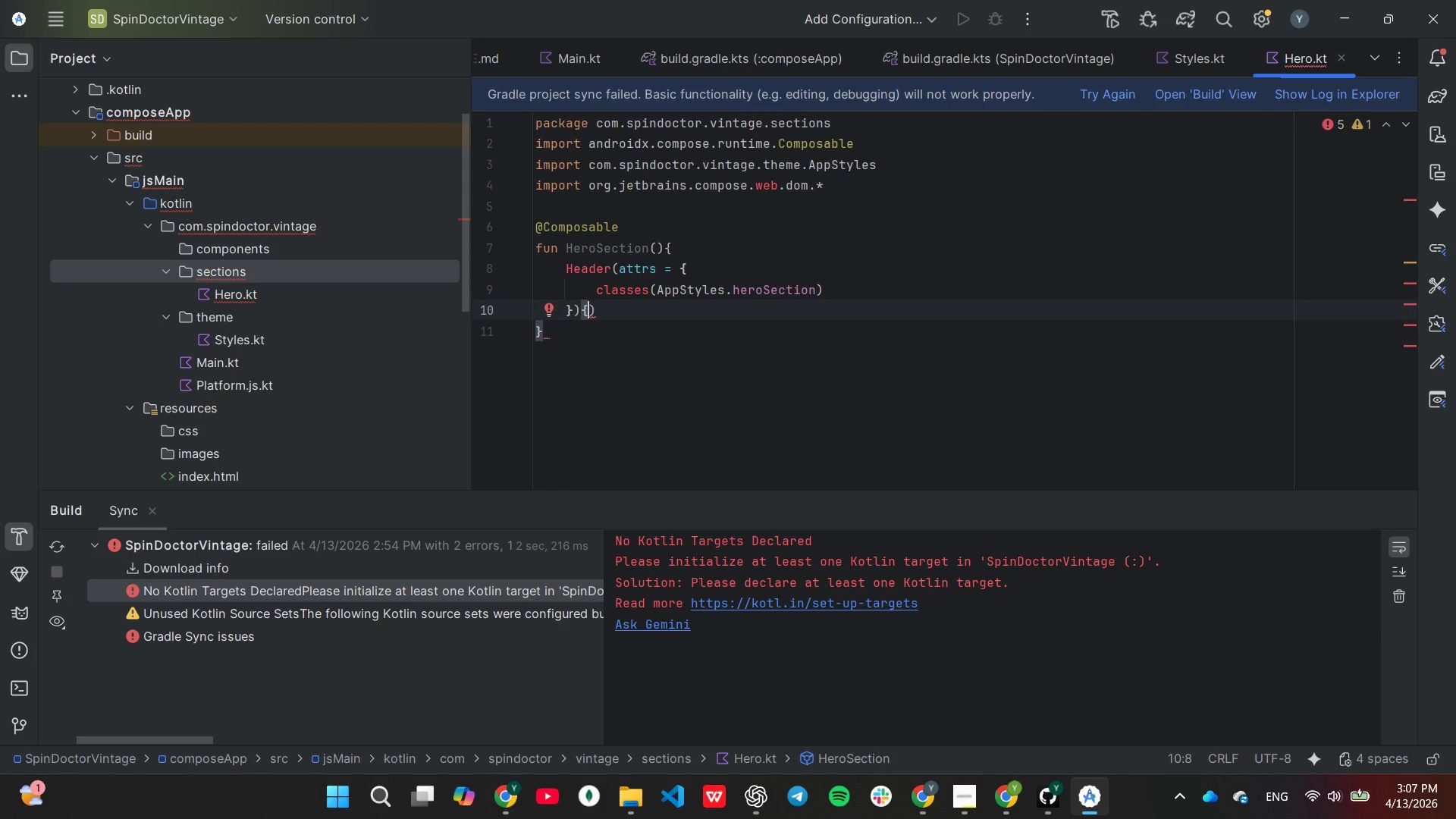 
wait(6.11)
 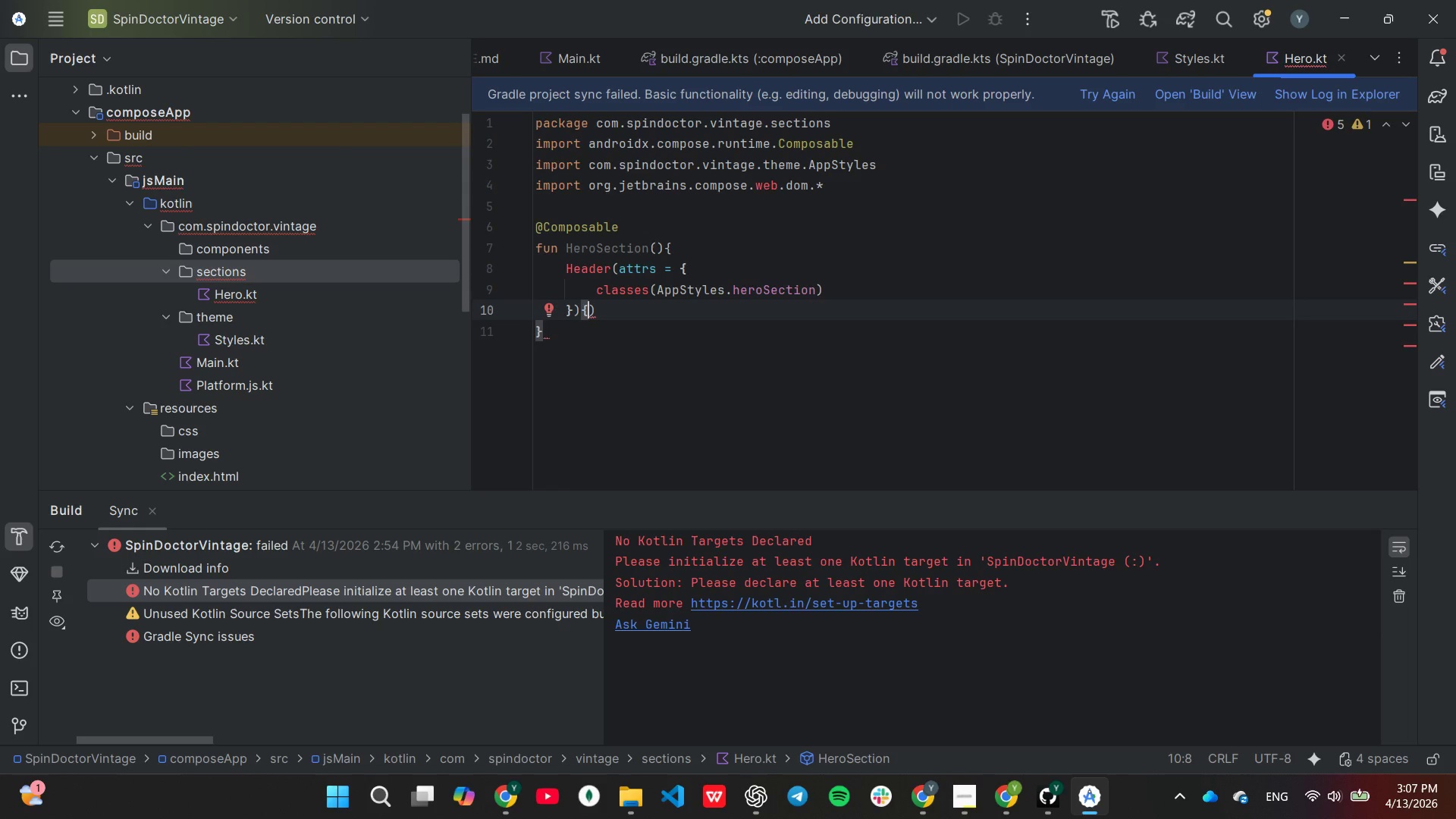 
key(Enter)
 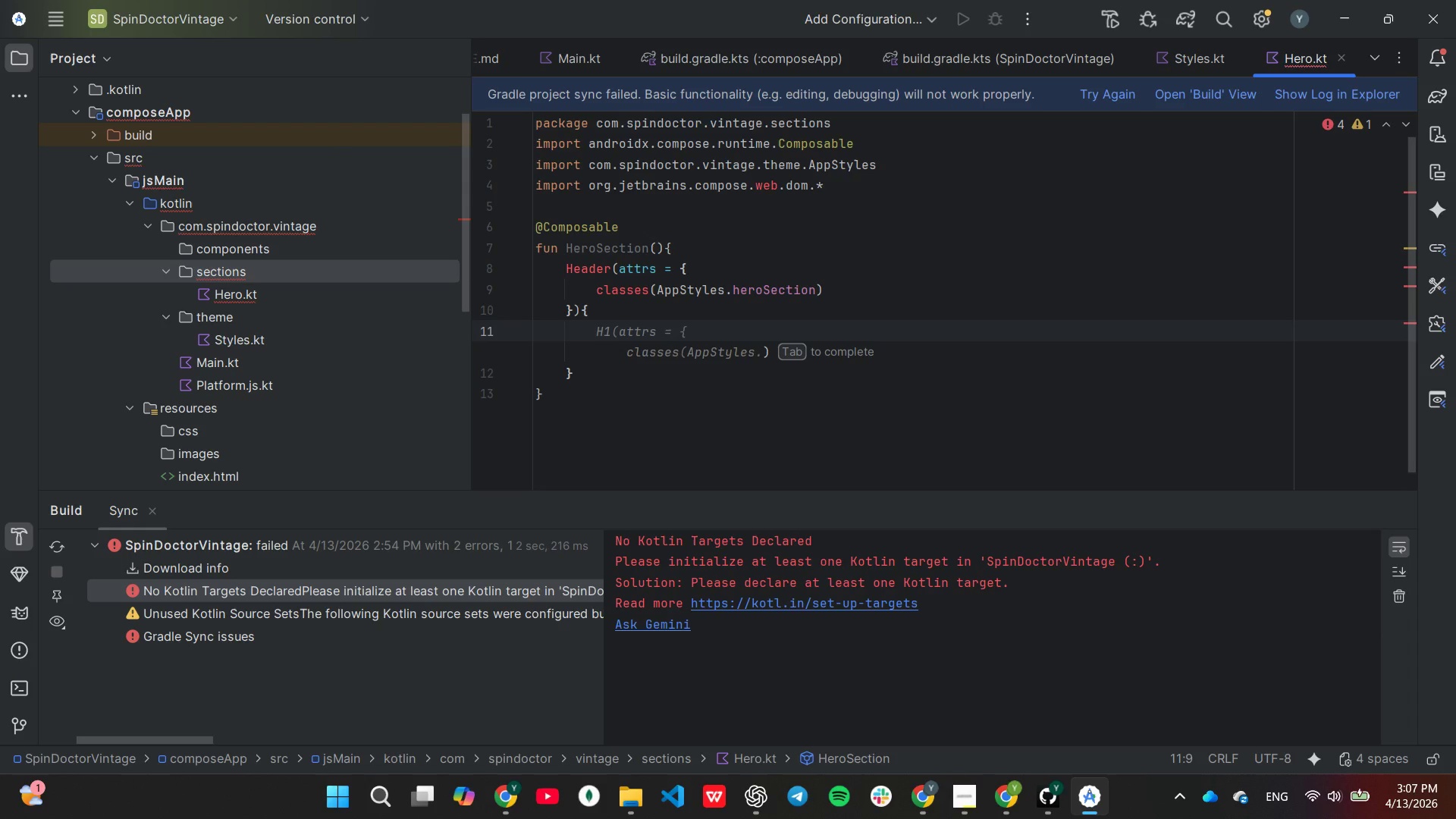 
wait(5.91)
 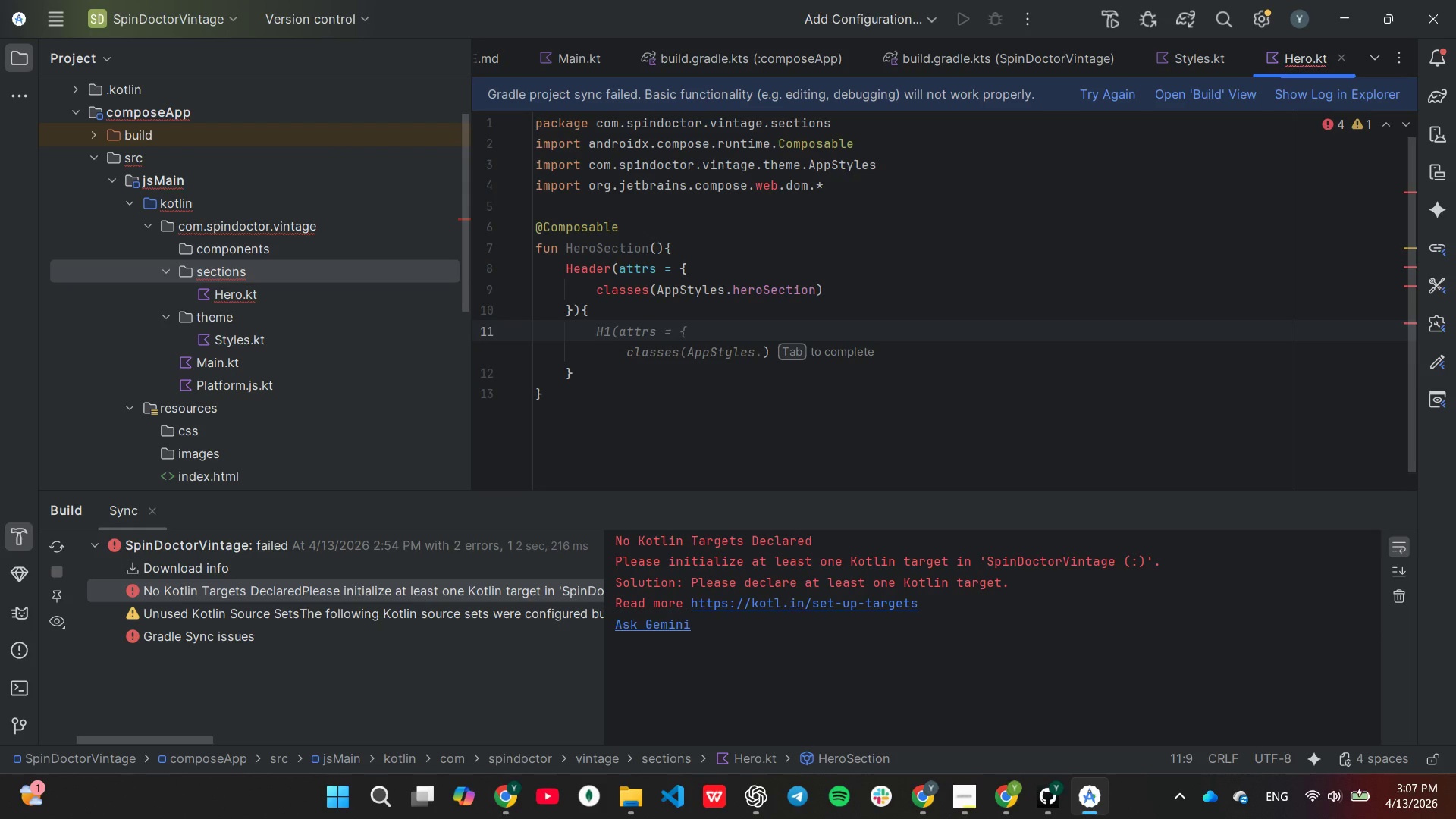 
key(Tab)
 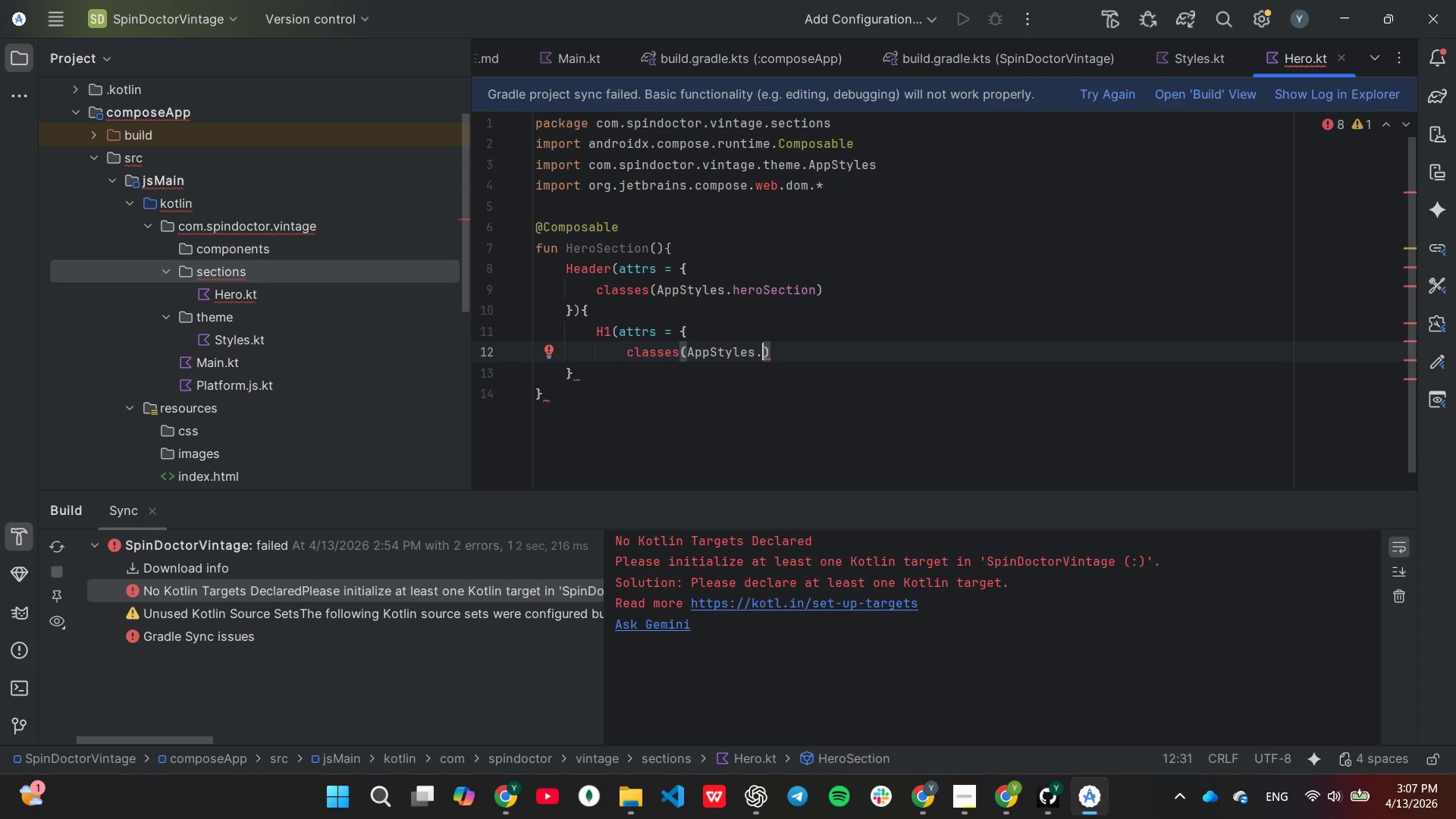 
wait(6.38)
 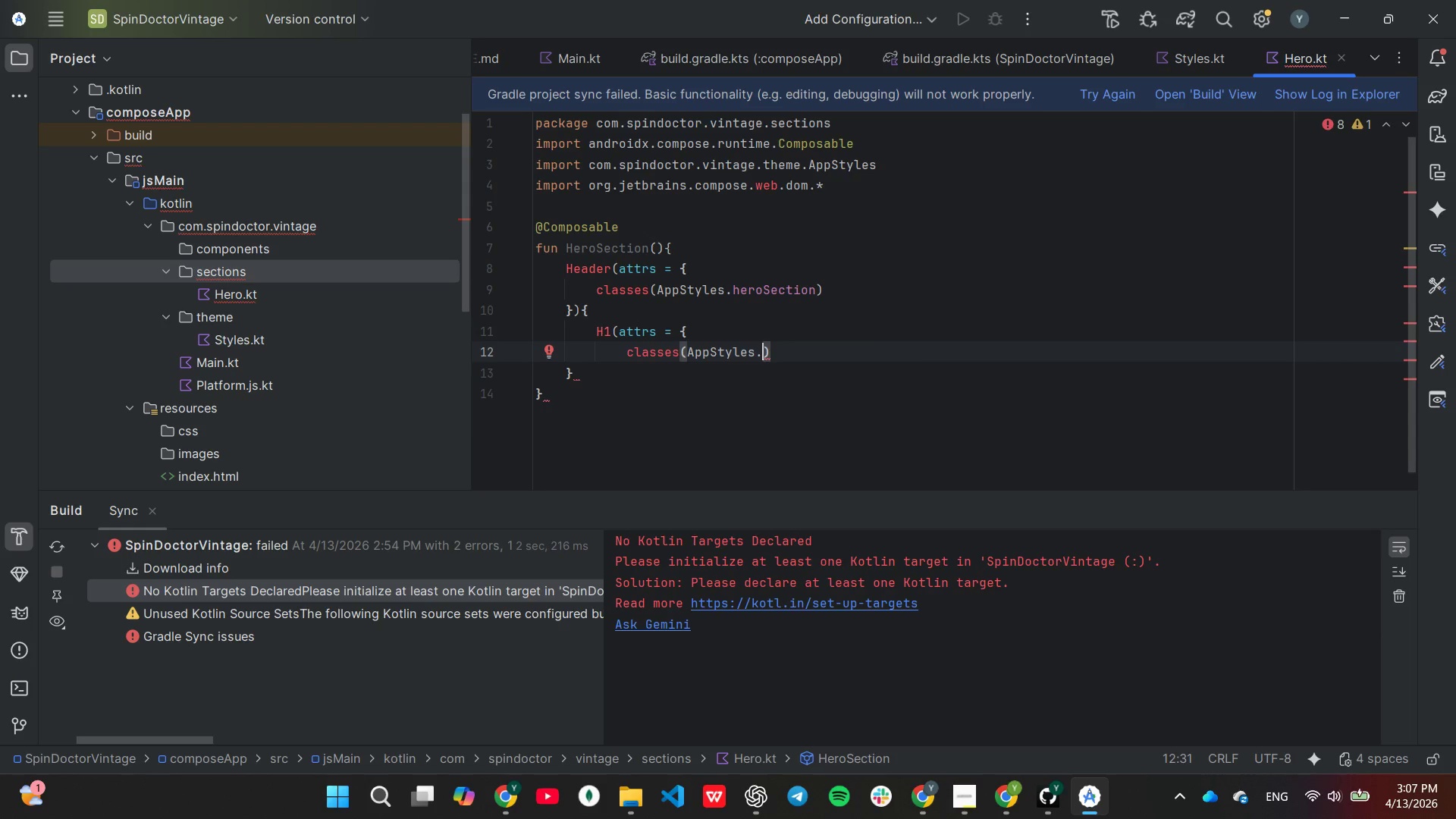 
type(vin)
 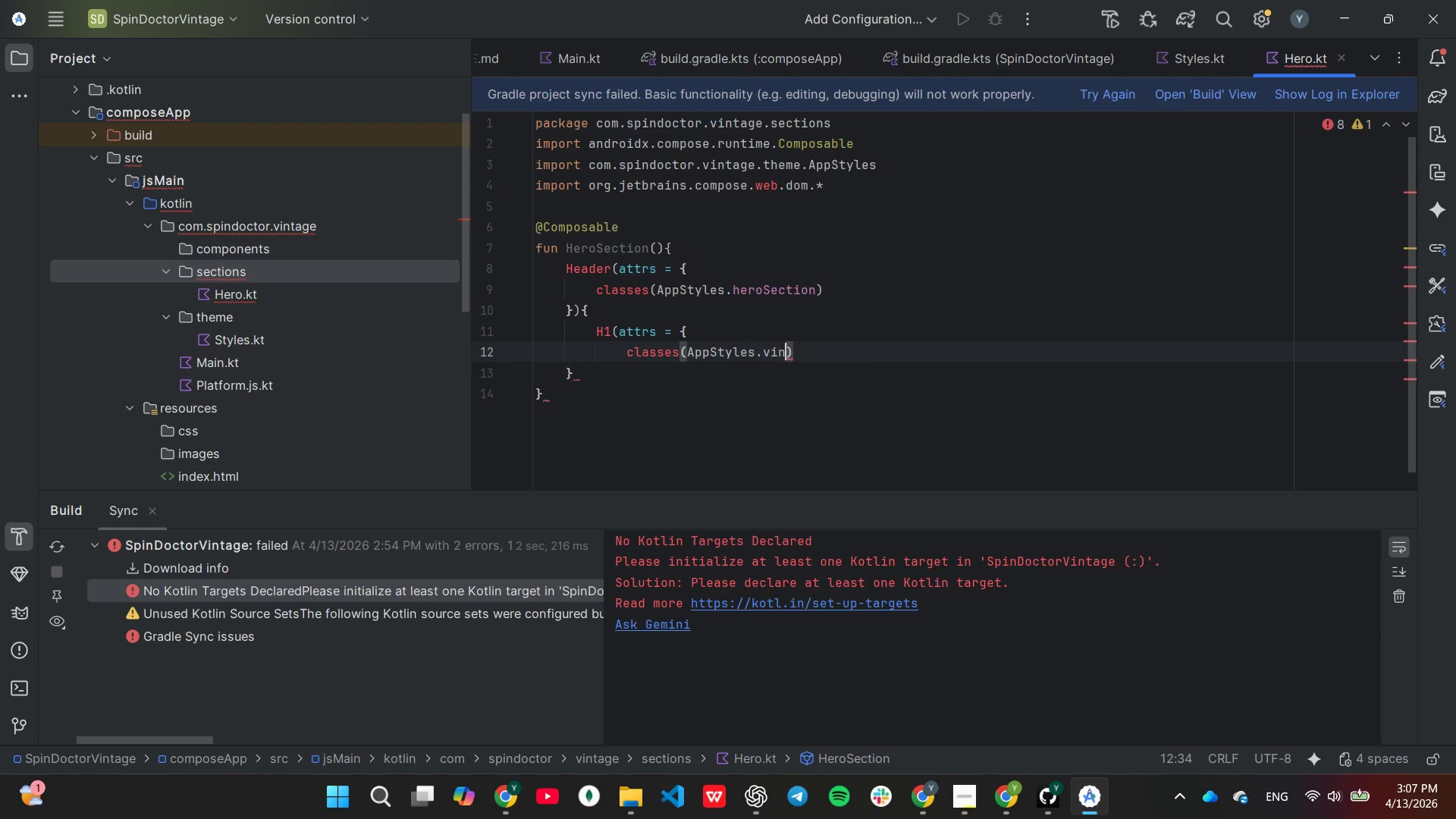 
key(Enter)
 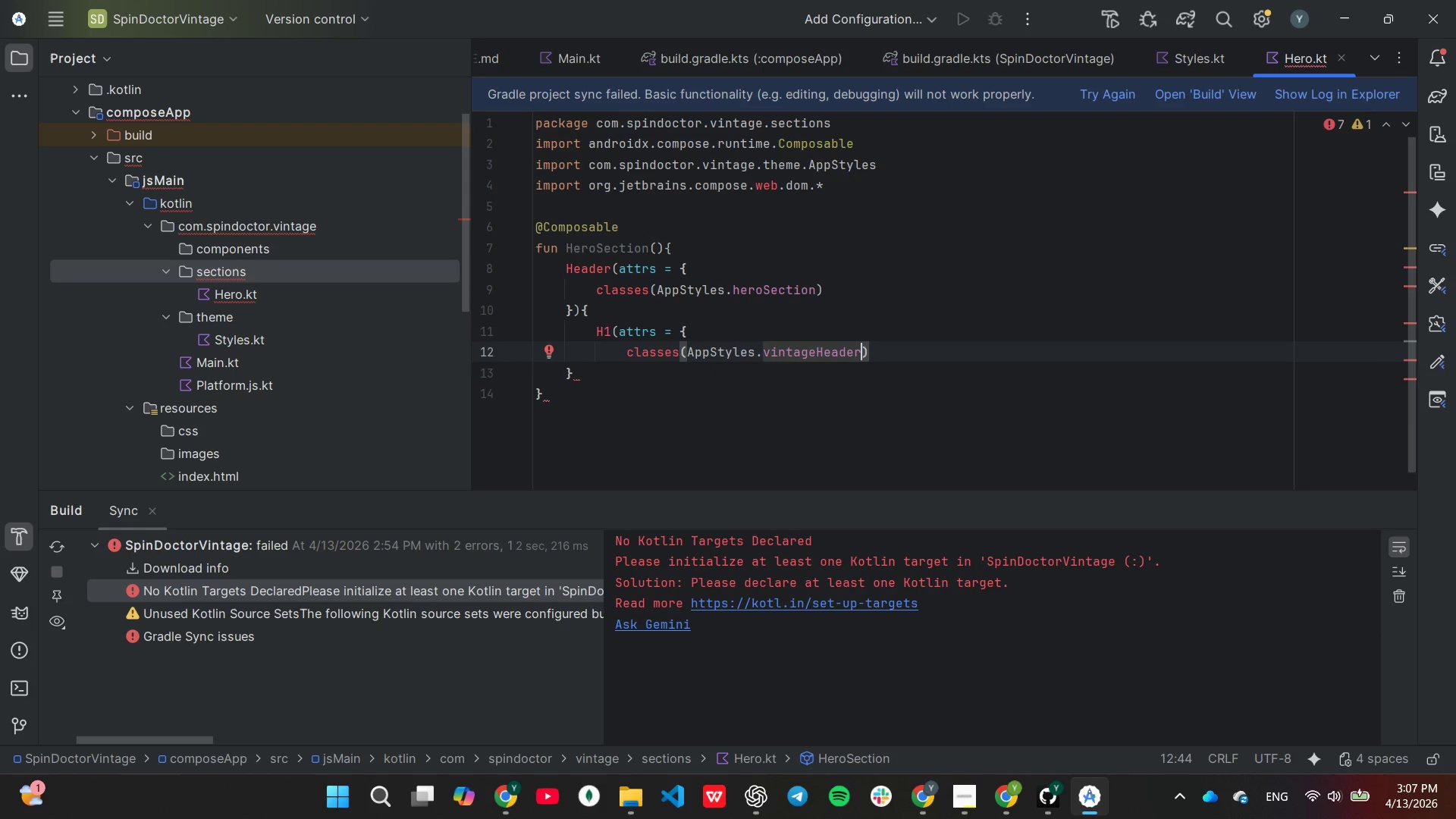 
wait(9.34)
 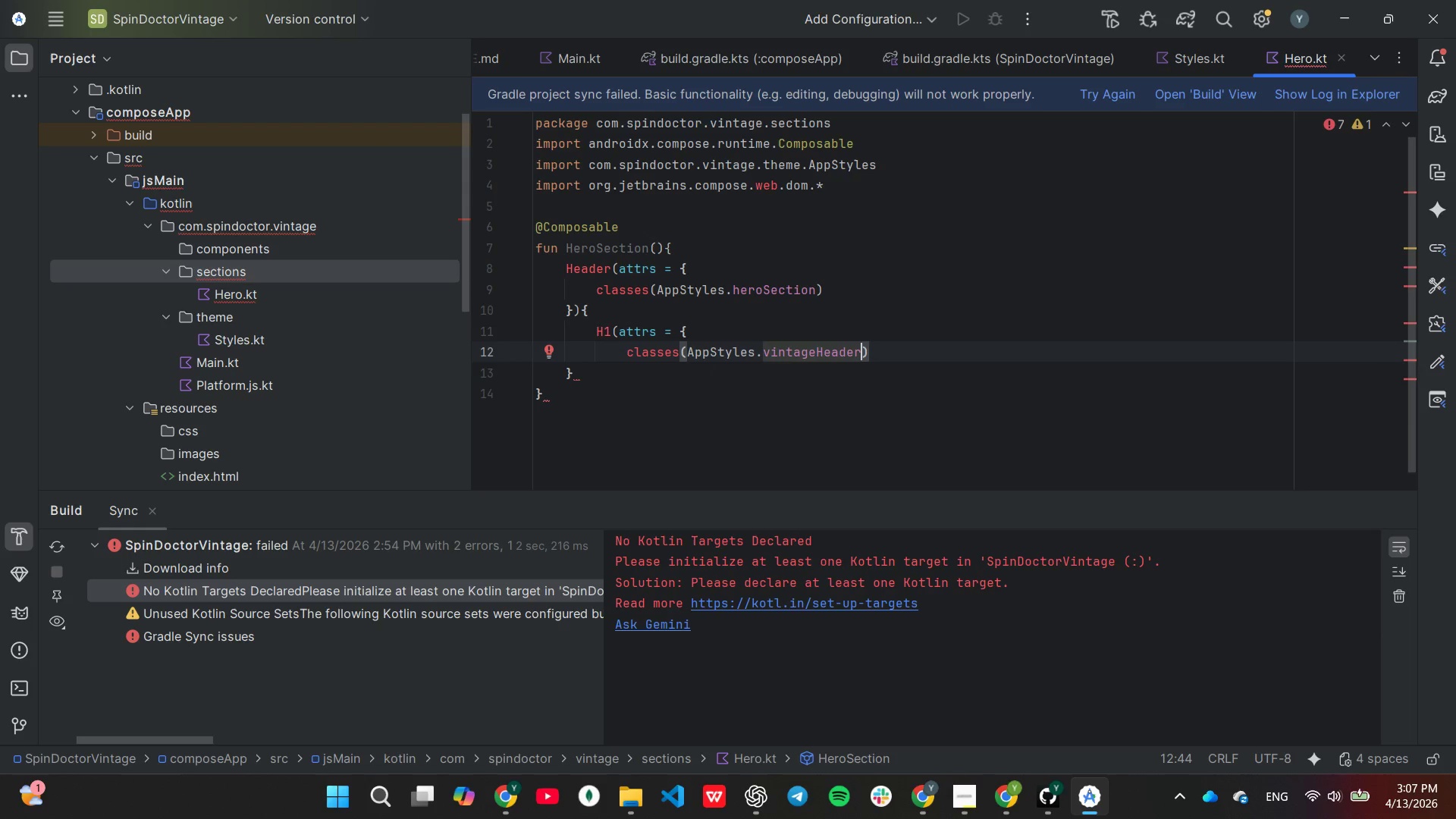 
left_click([566, 312])
 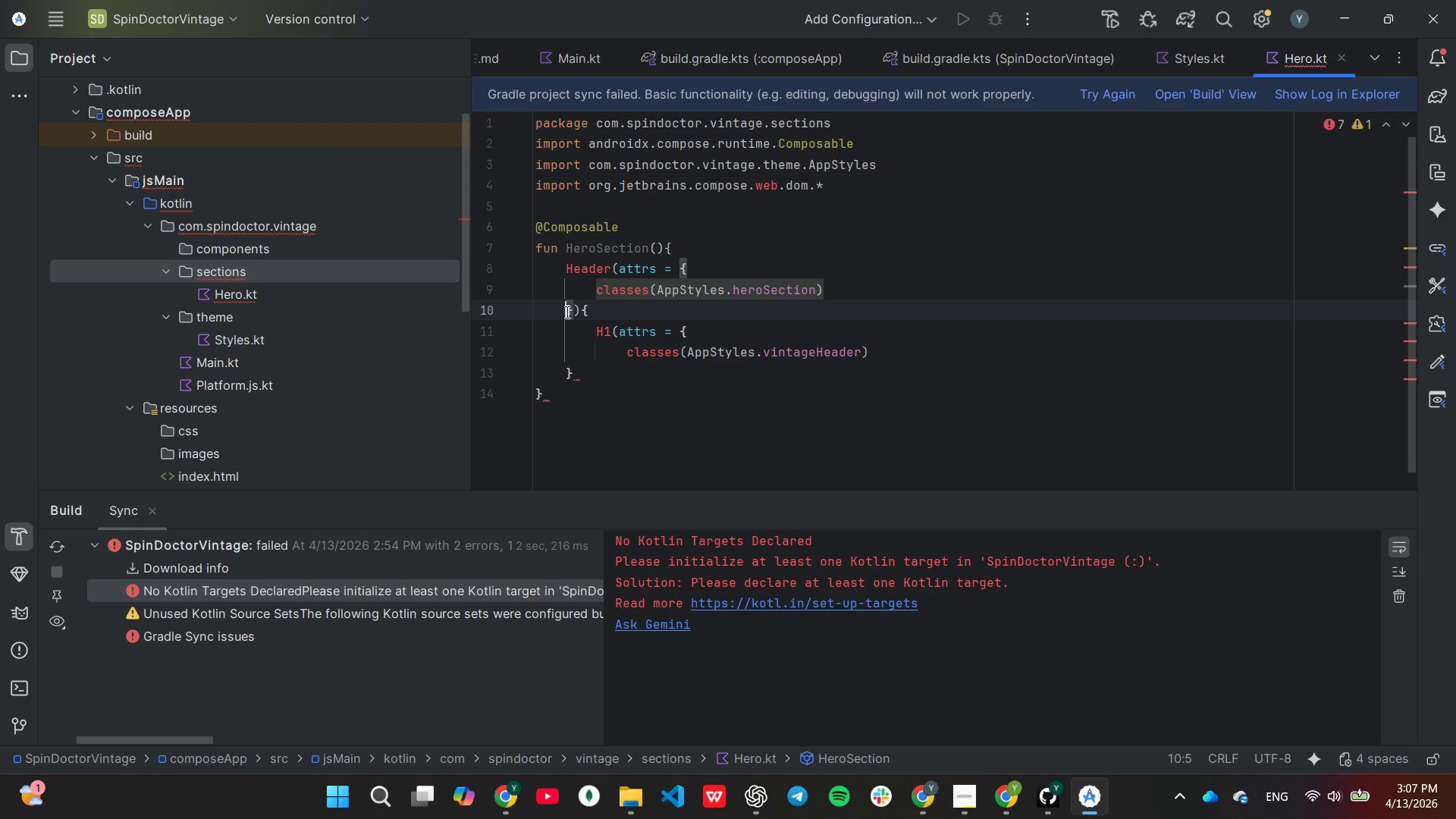 
key(Backspace)
 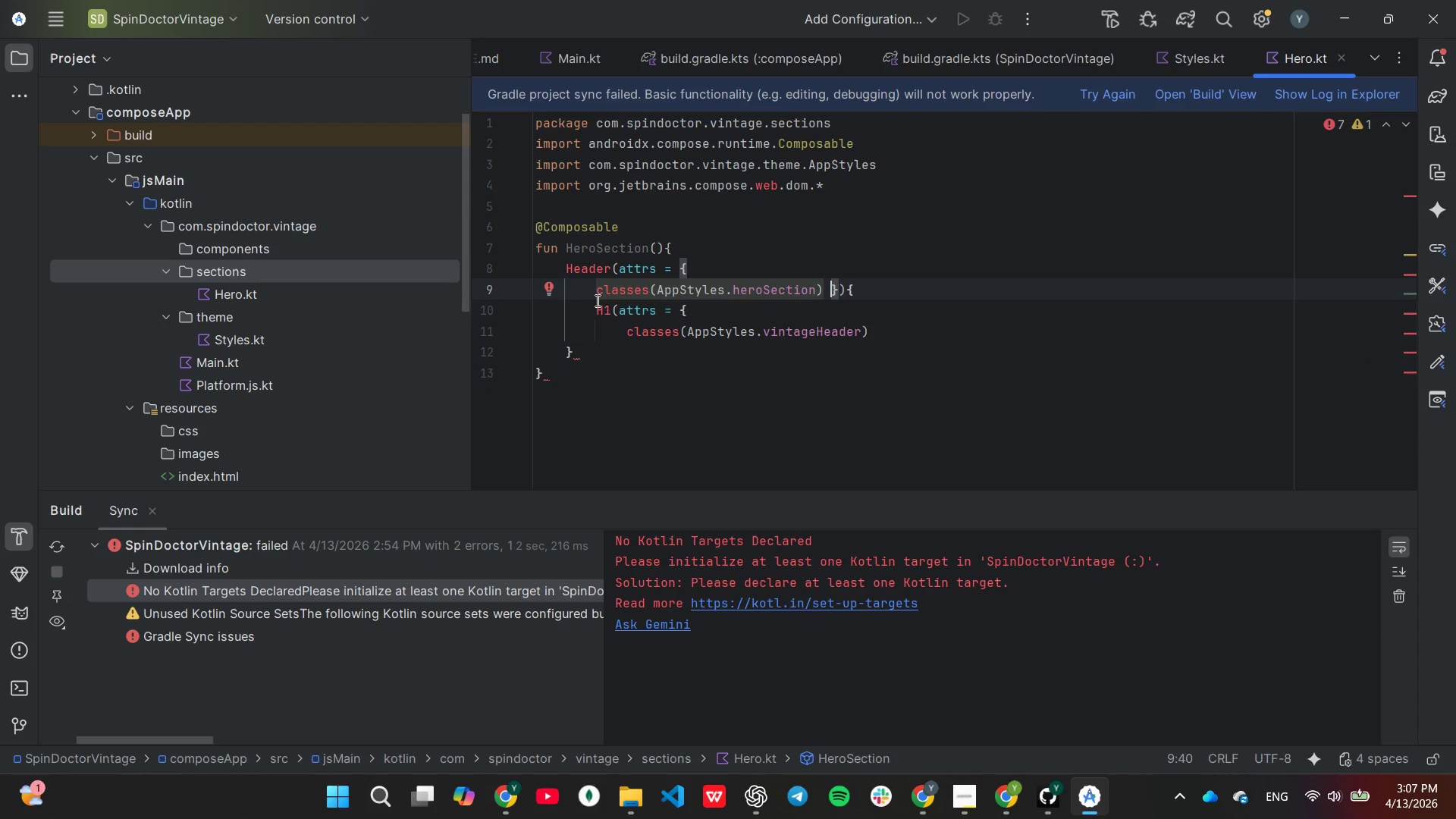 
left_click([596, 300])
 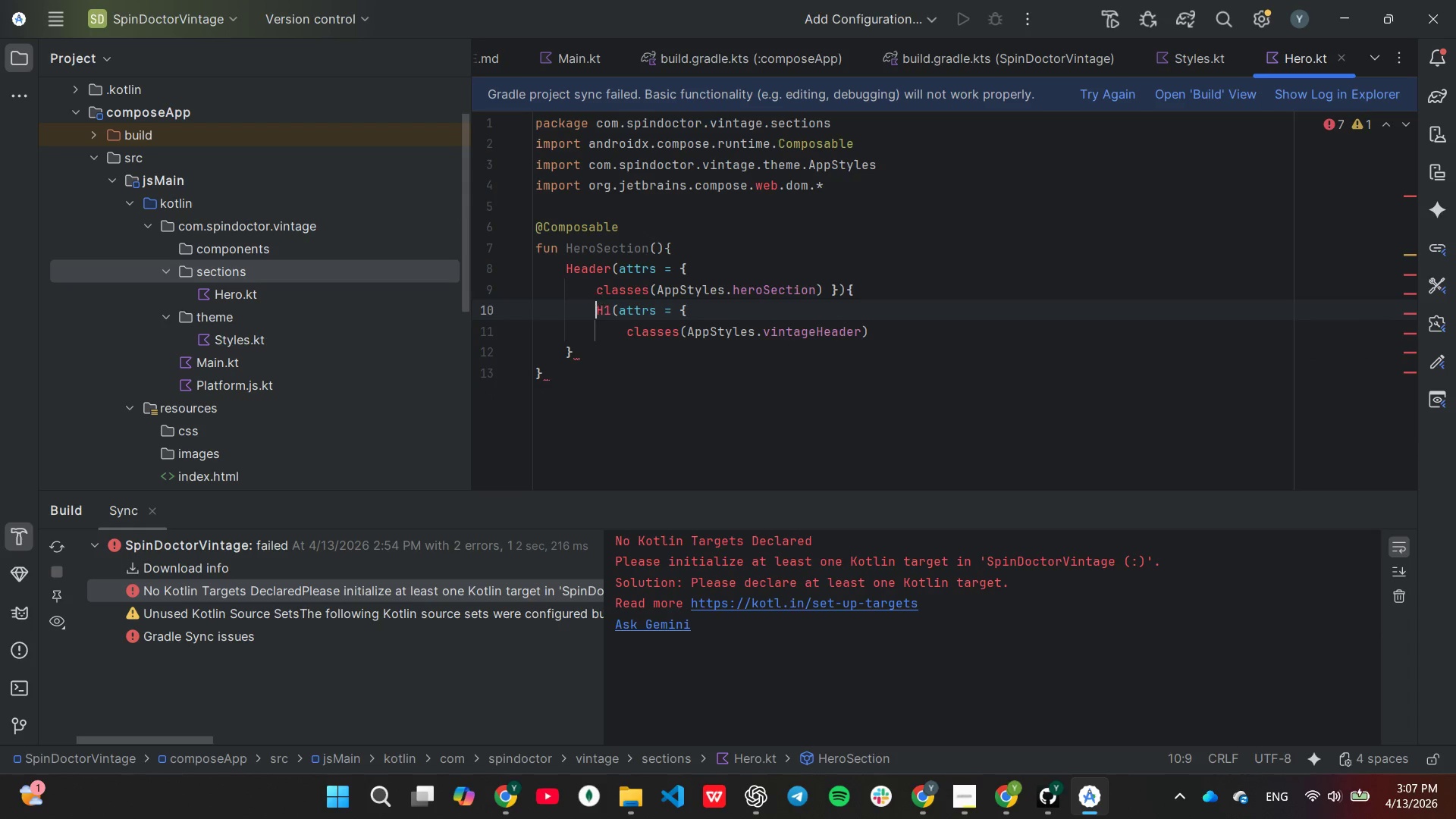 
key(Backspace)
 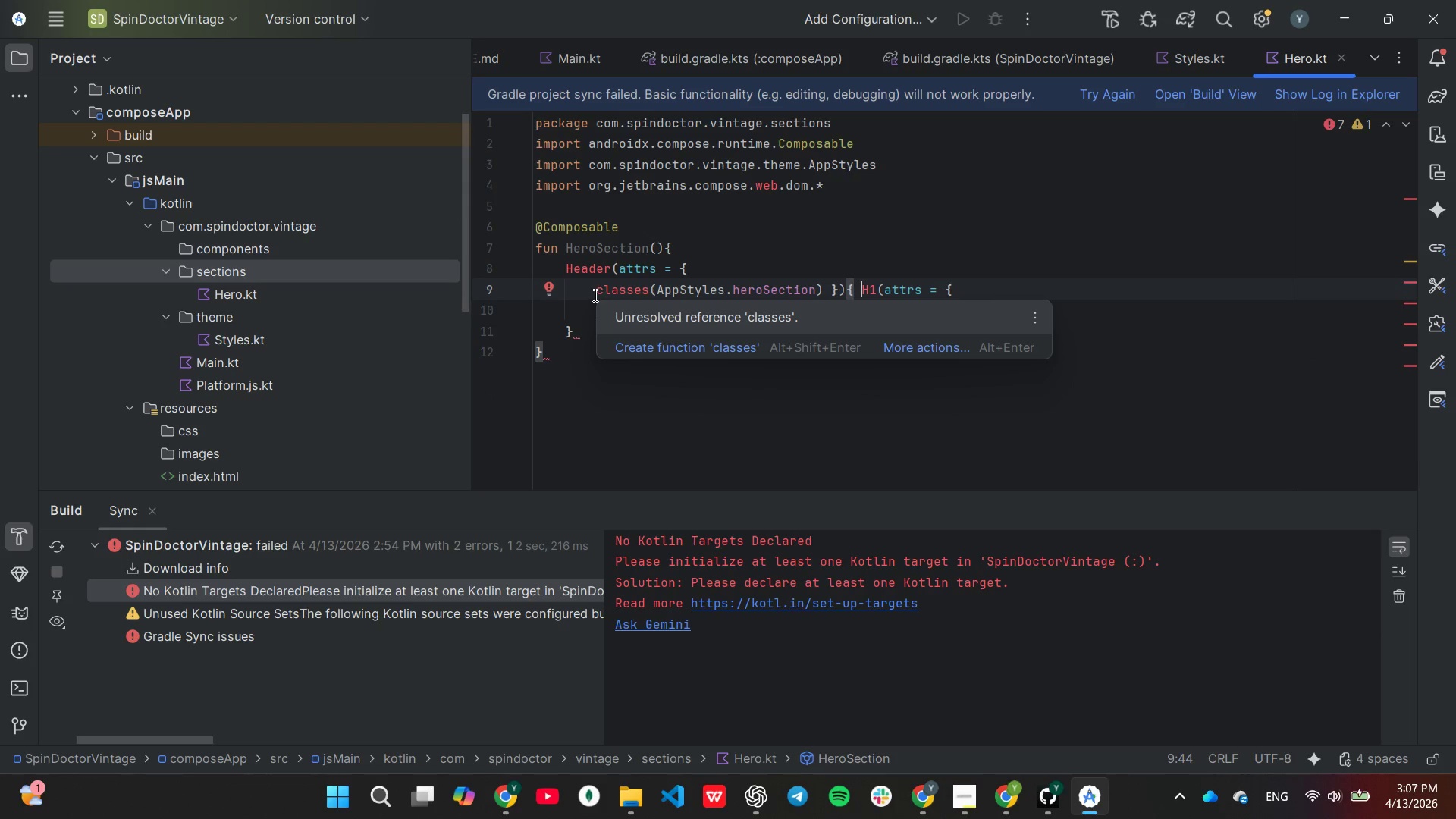 
key(Control+ControlLeft)
 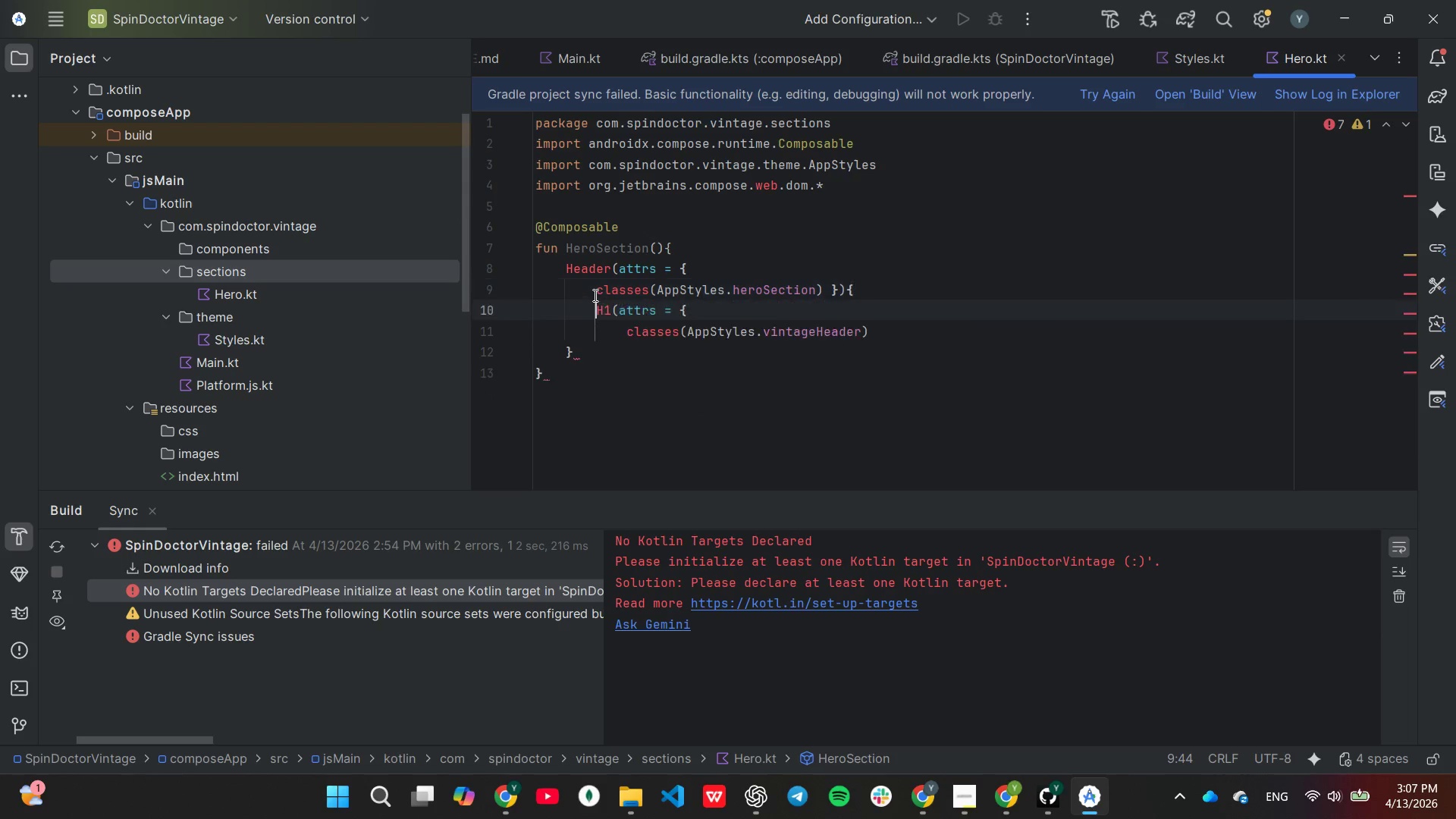 
key(Control+Z)
 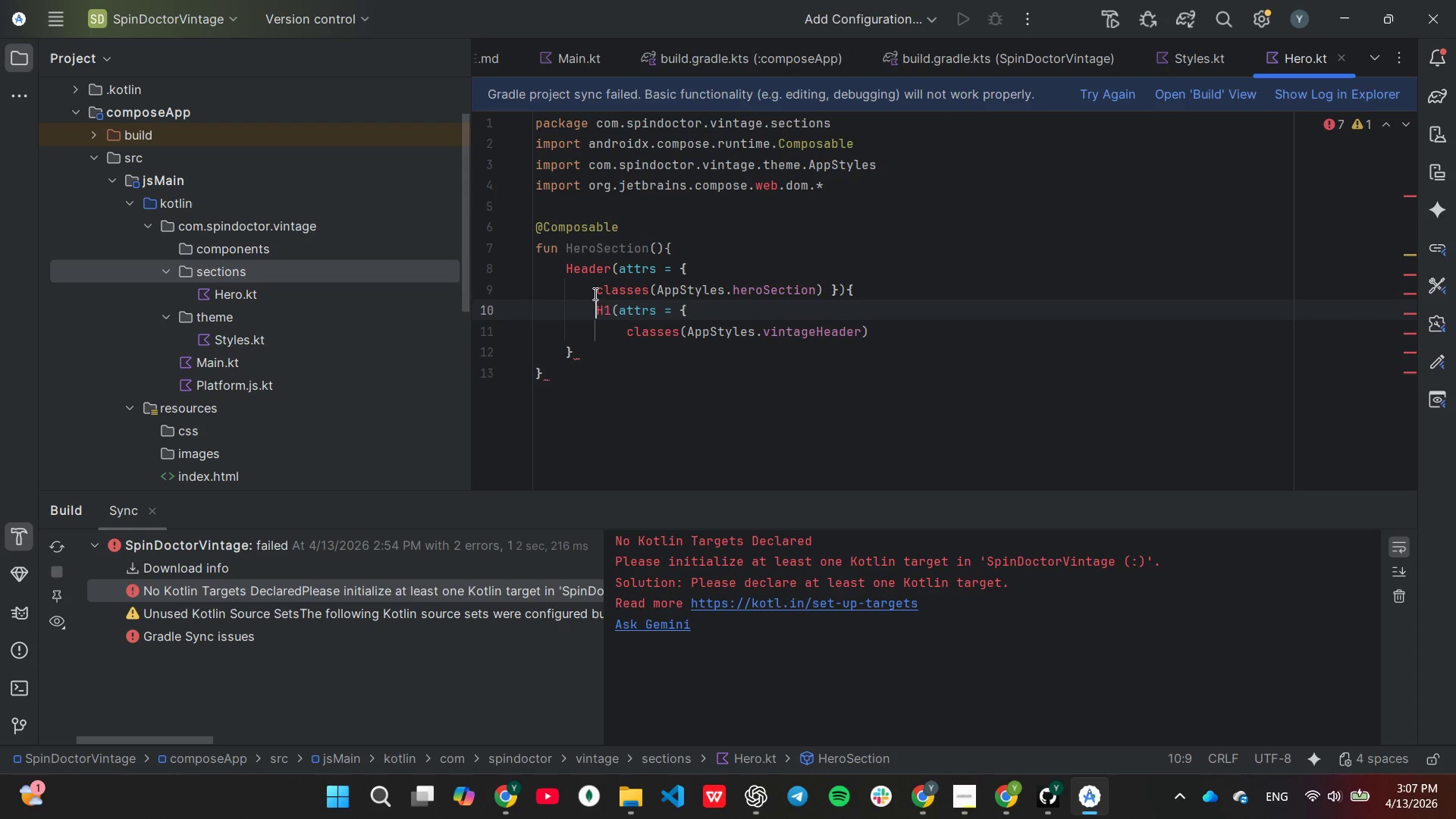 
left_click([594, 293])
 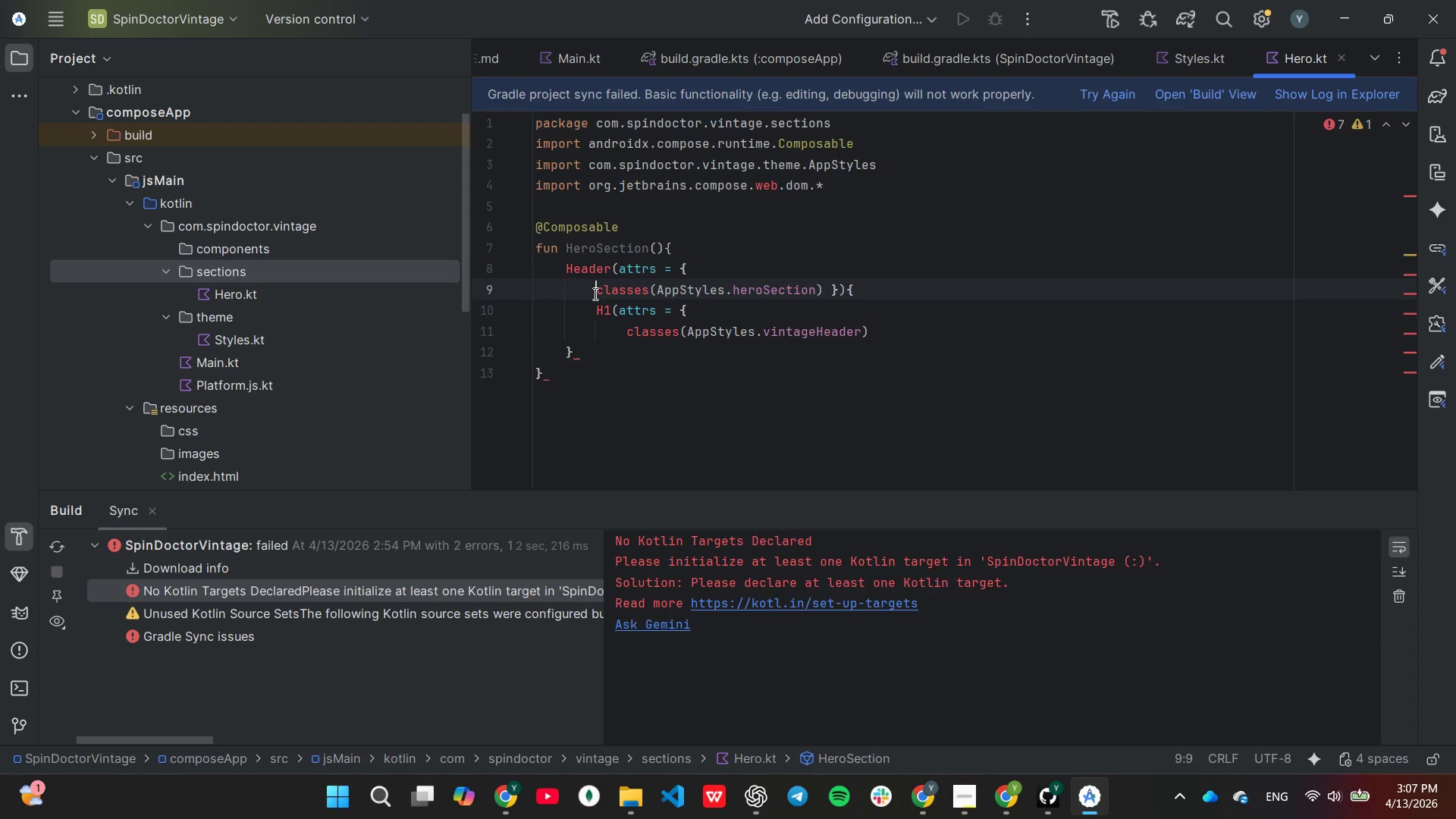 
key(Backspace)
 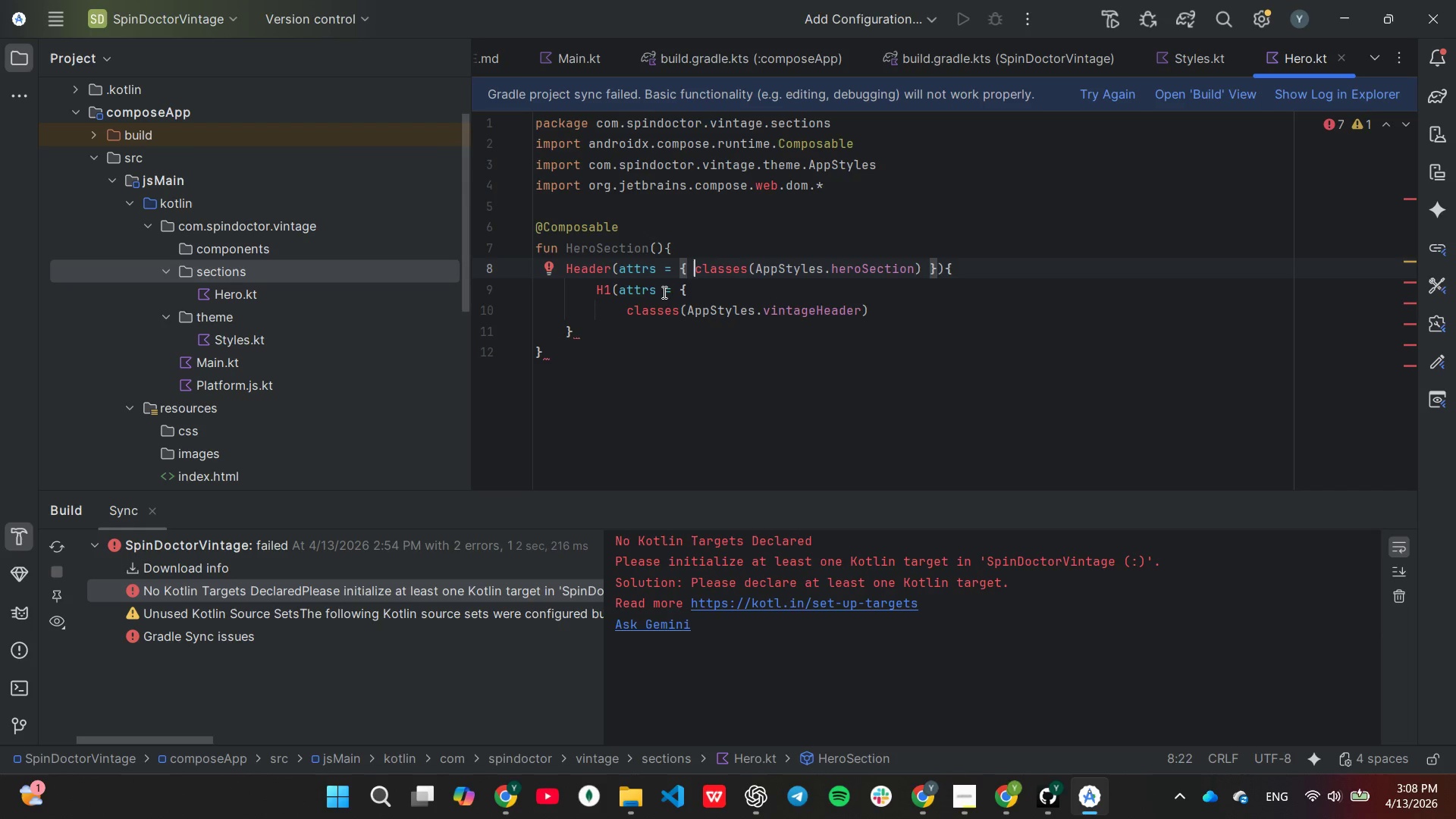 
left_click([698, 288])
 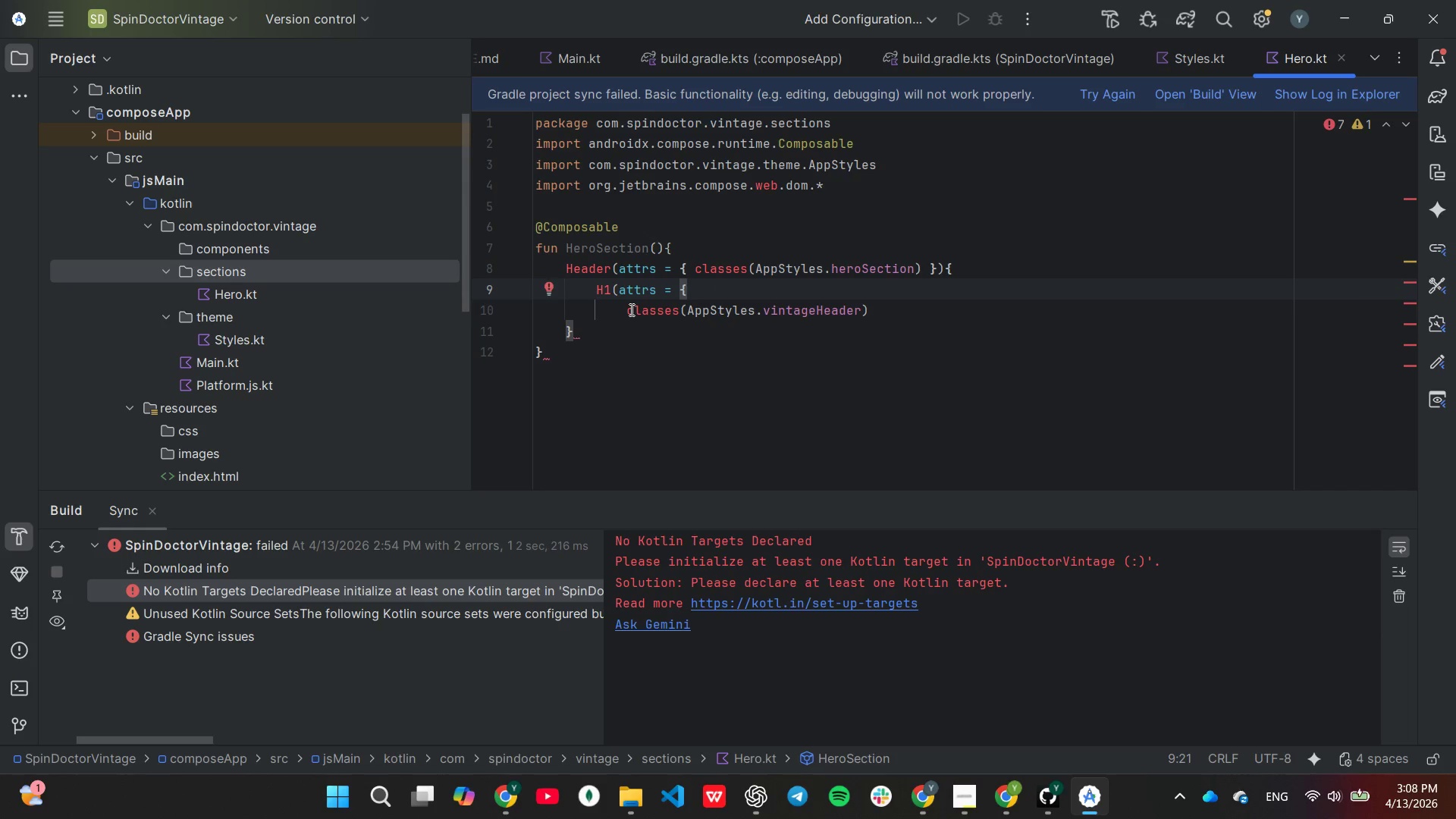 
left_click([629, 309])
 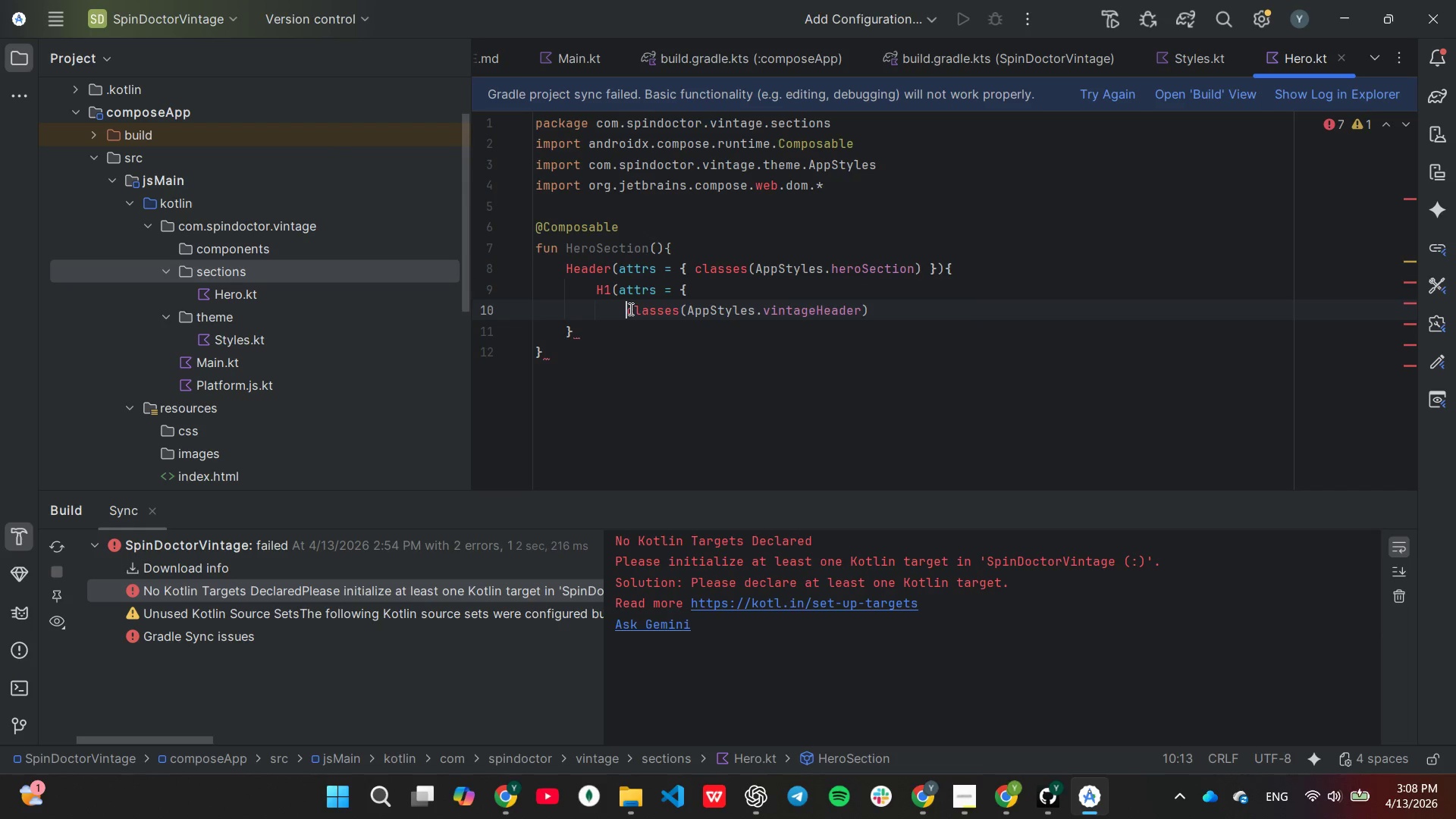 
key(Backspace)
 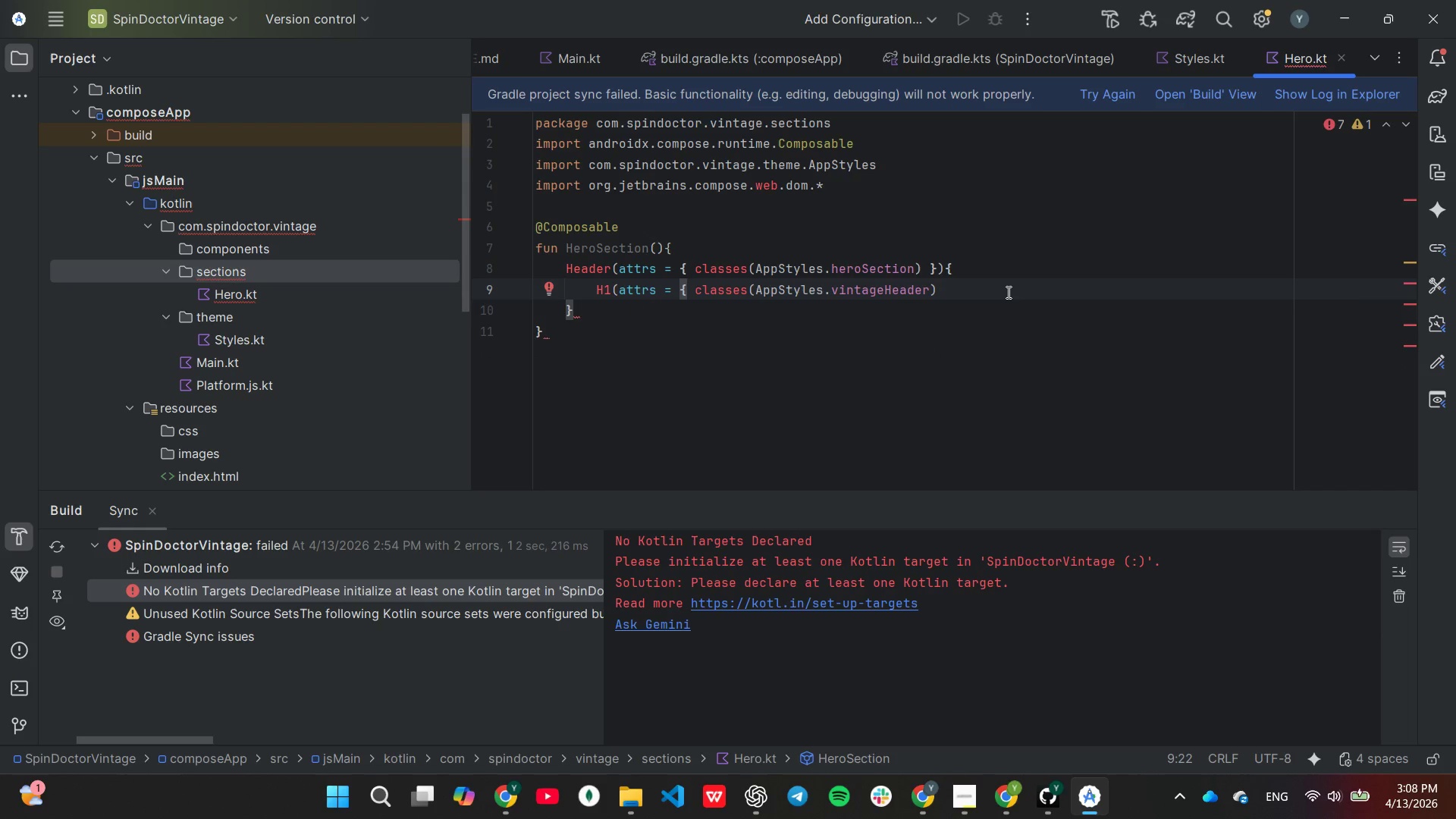 
left_click([1005, 287])
 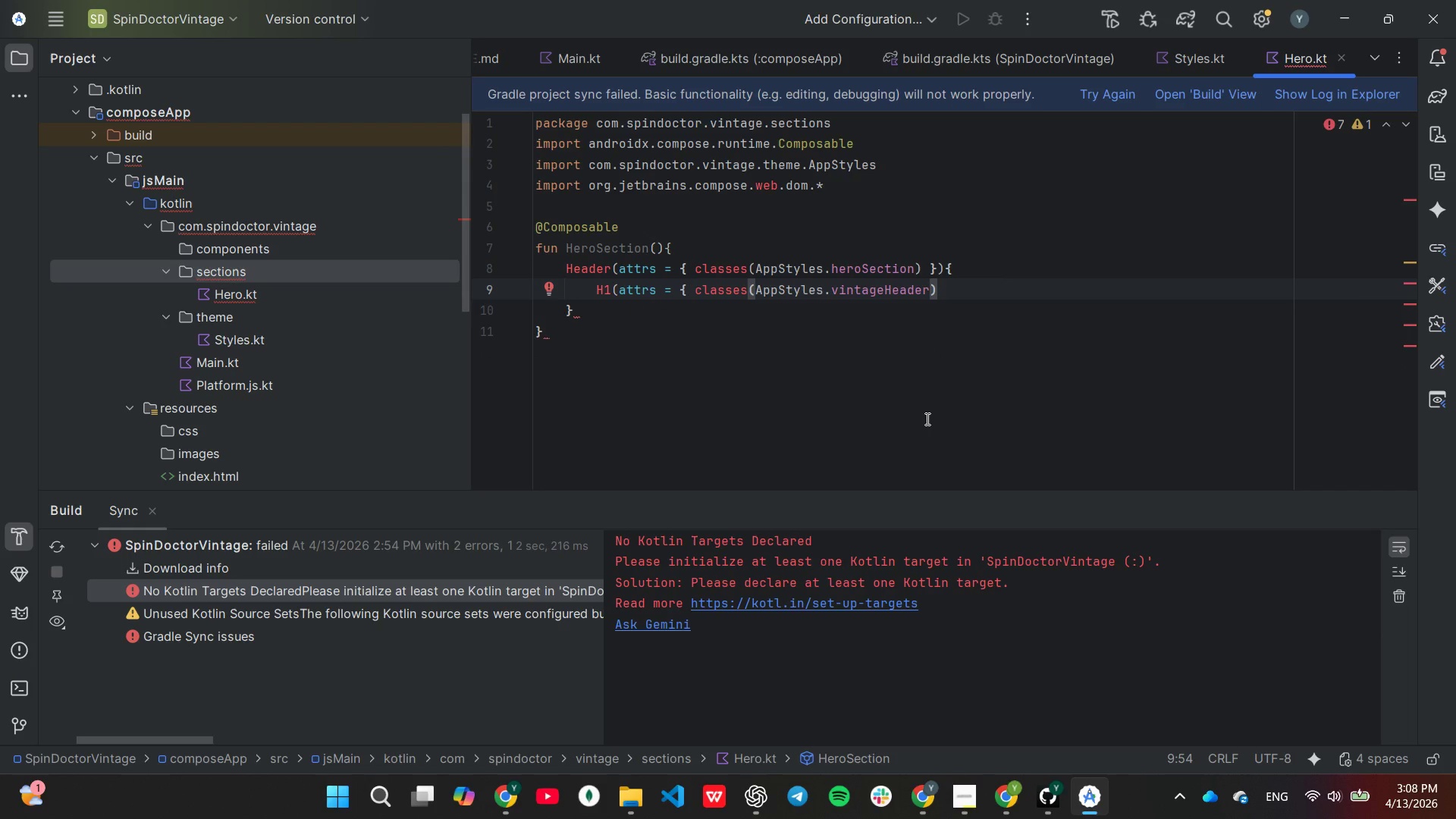 
key(Space)
 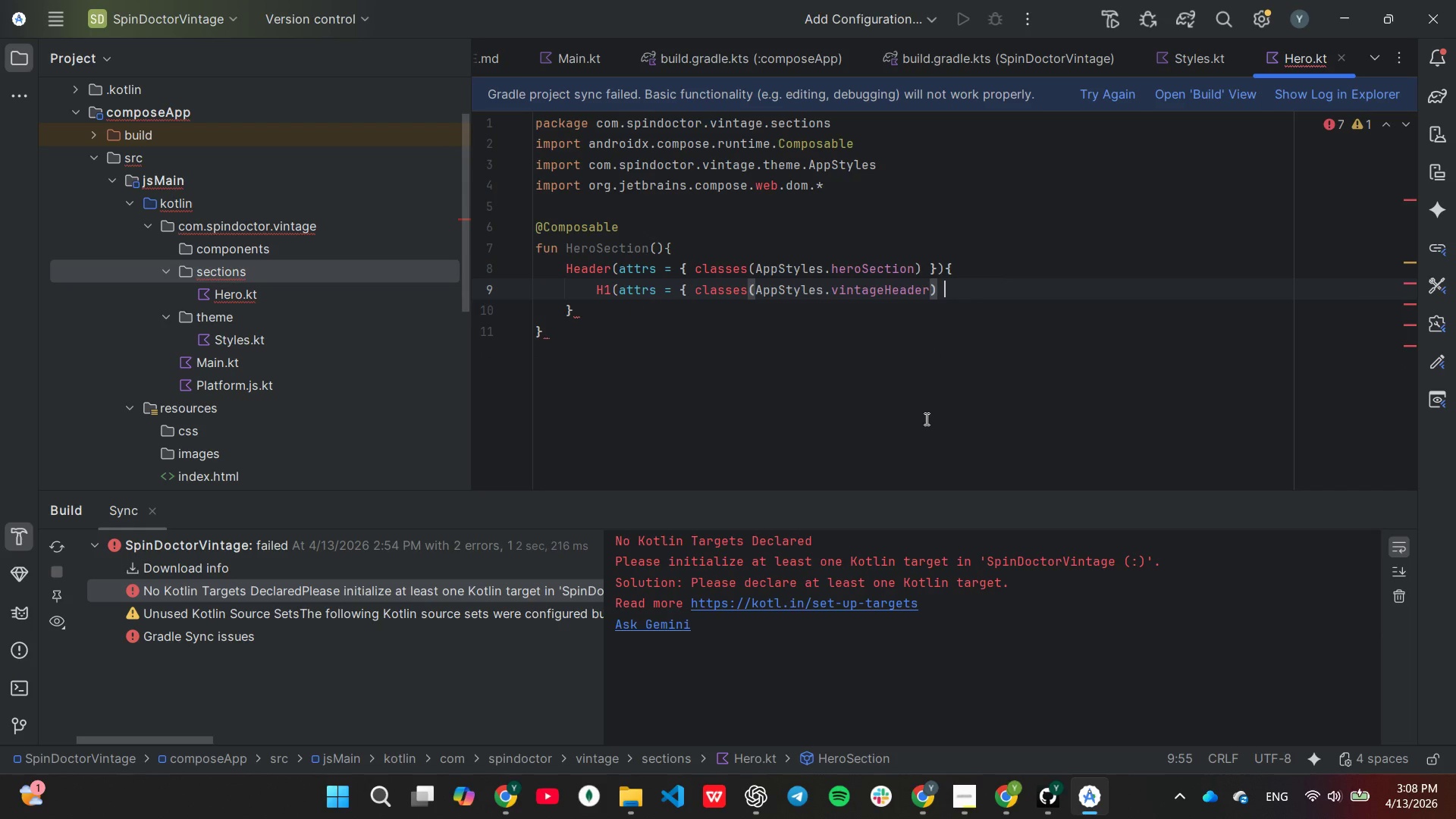 
hold_key(key=ShiftLeft, duration=0.36)
 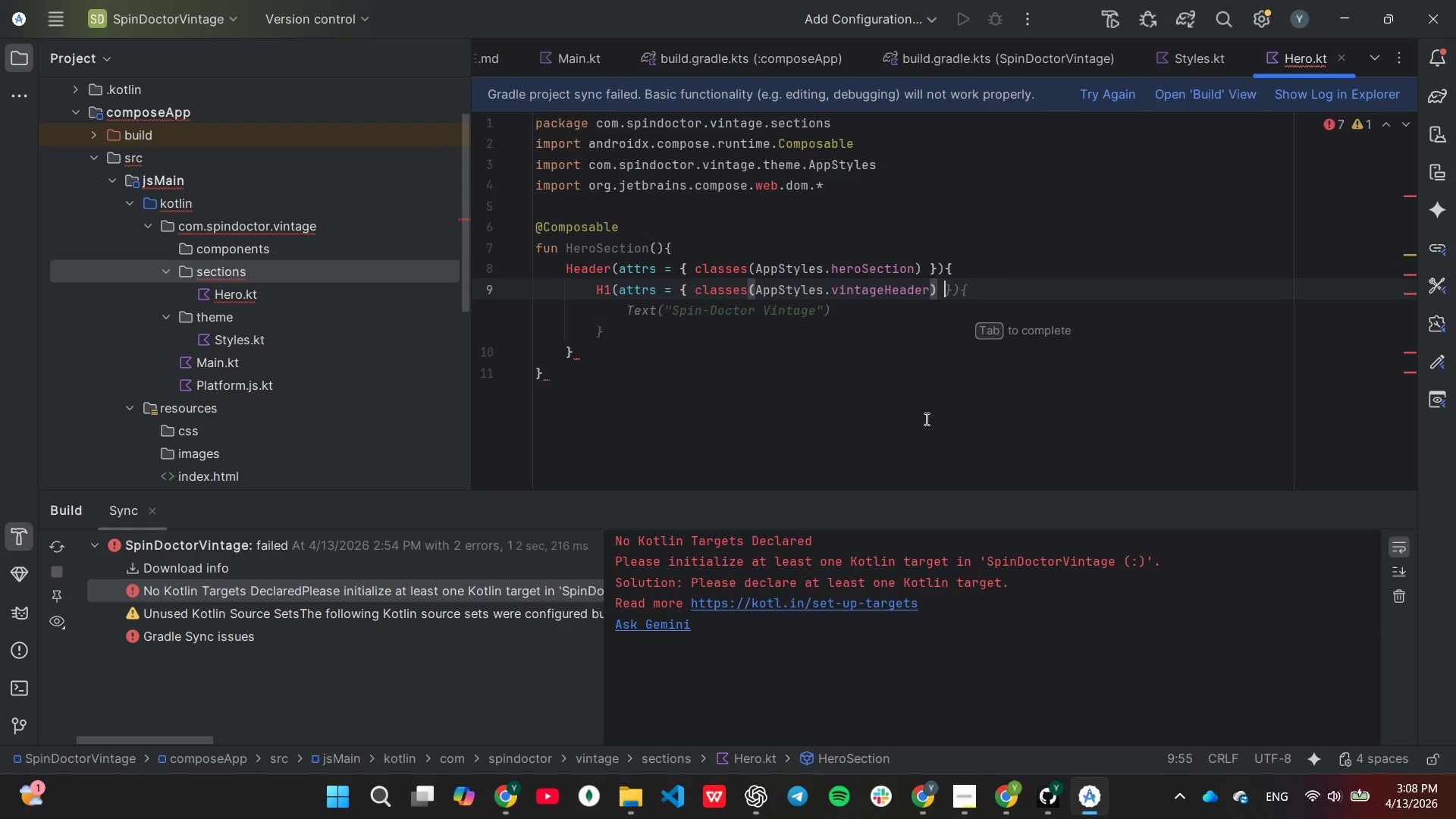 
key(Shift+ShiftLeft)
 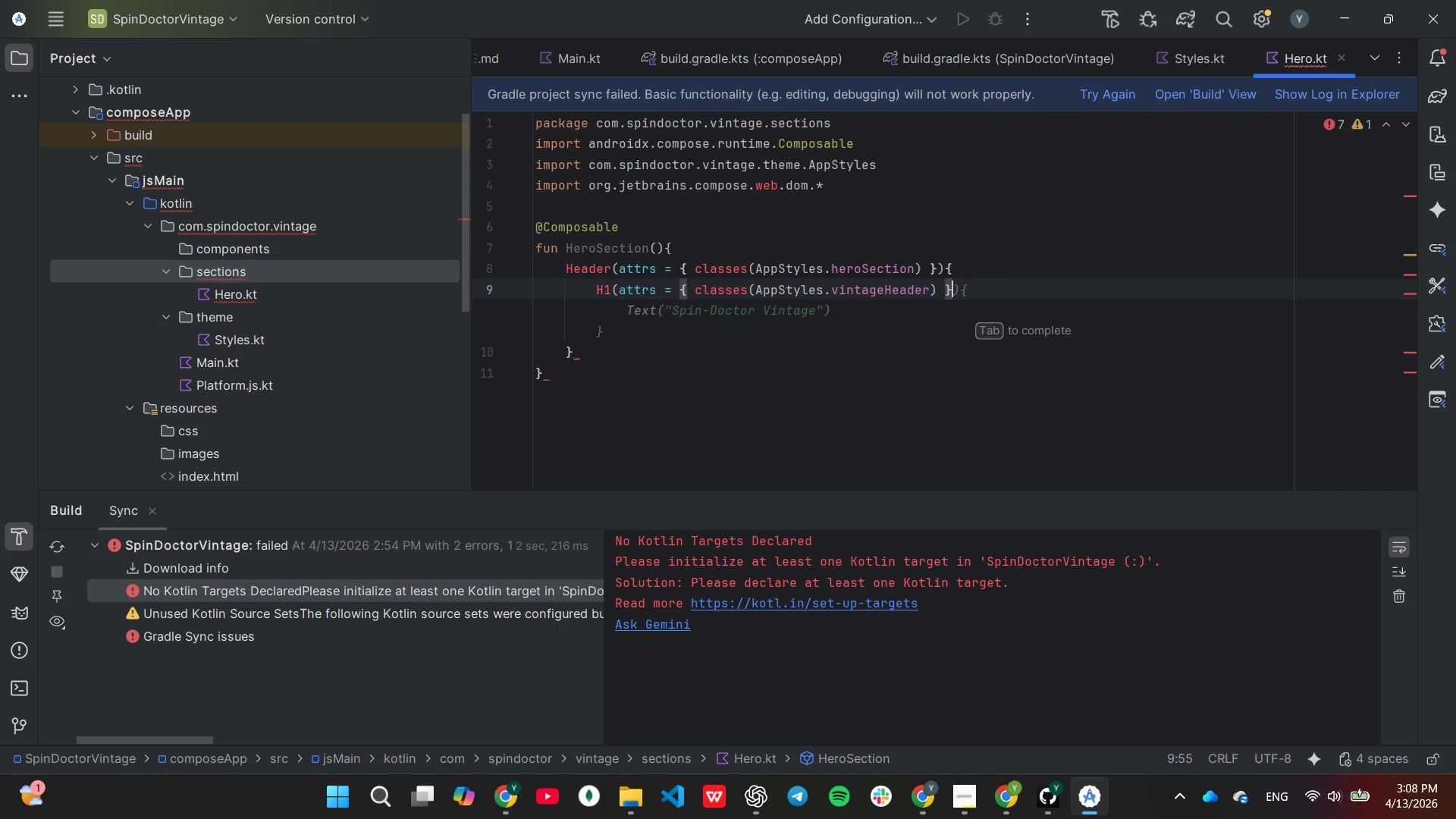 
key(Shift+BracketRight)
 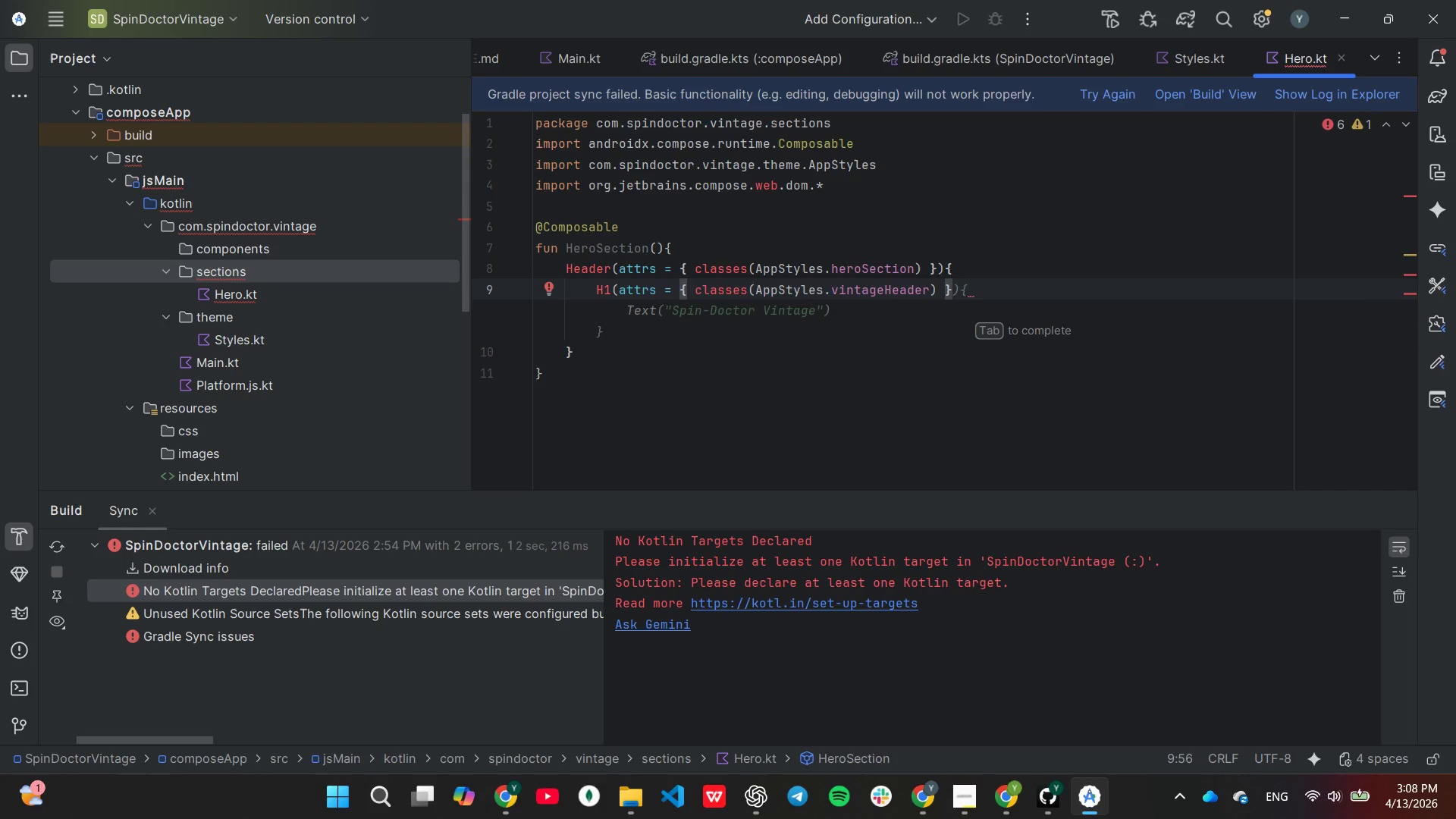 
key(Tab)
 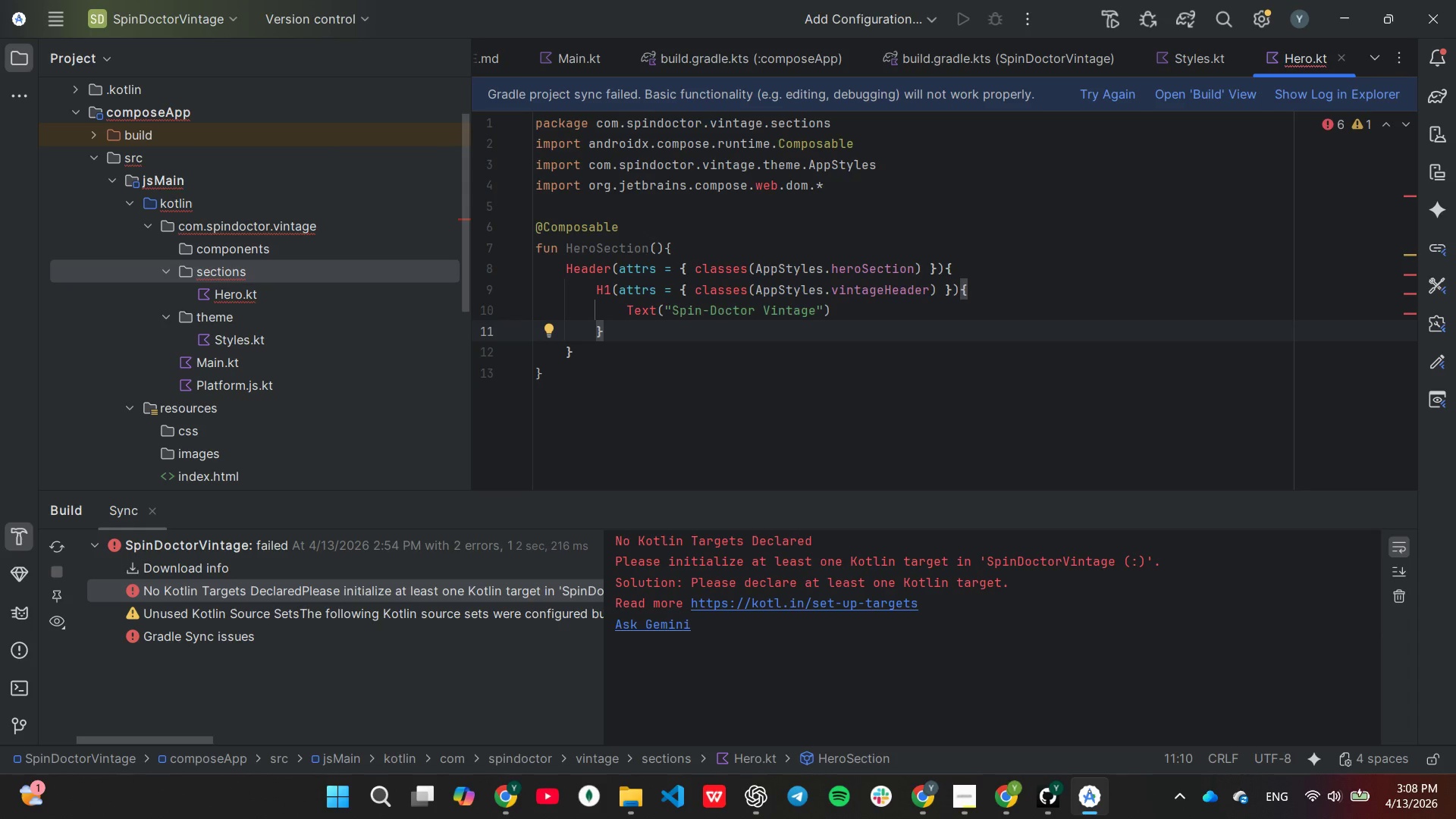 
wait(8.5)
 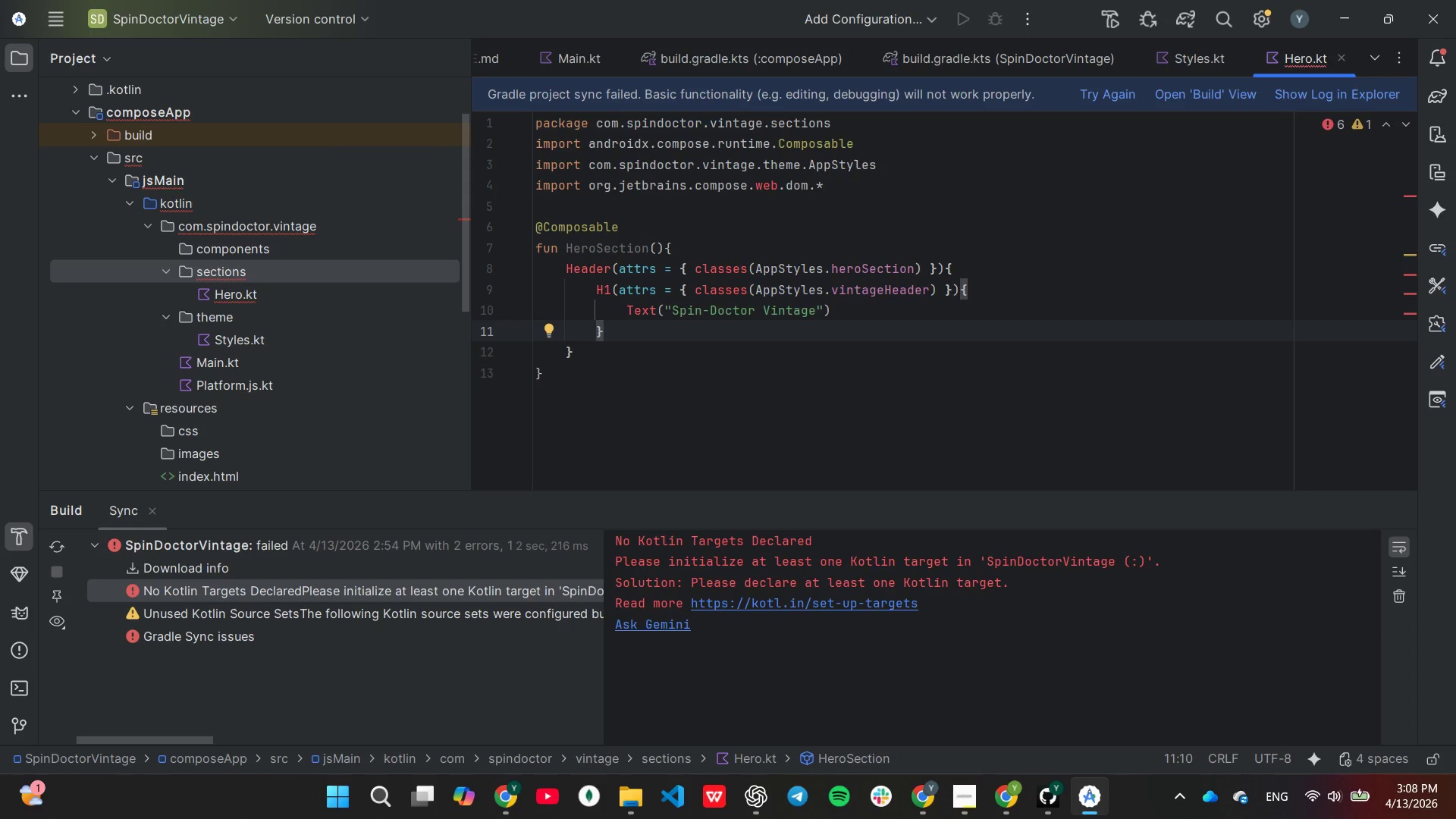 
key(Enter)
 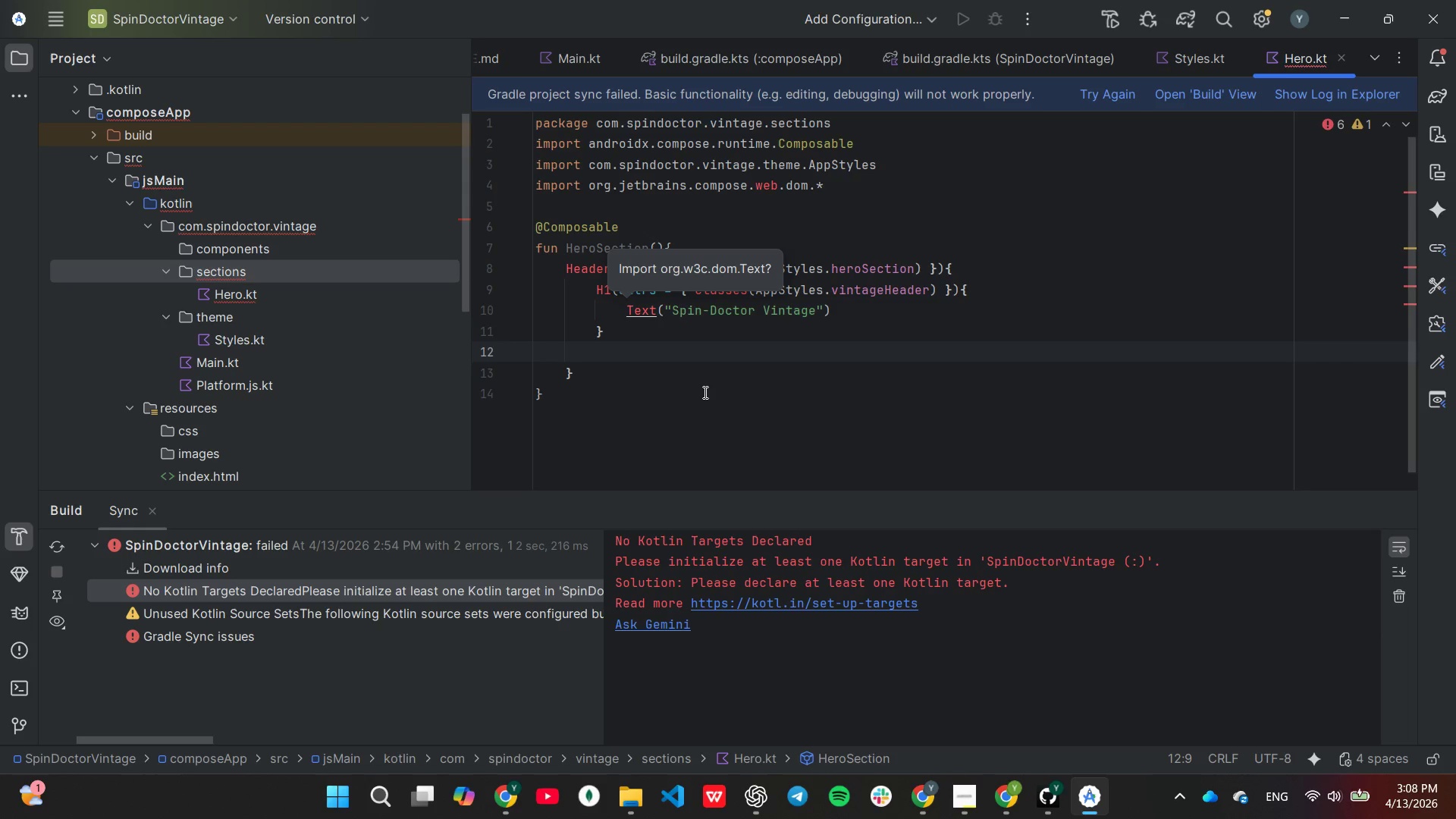 
type(P(attrs)
 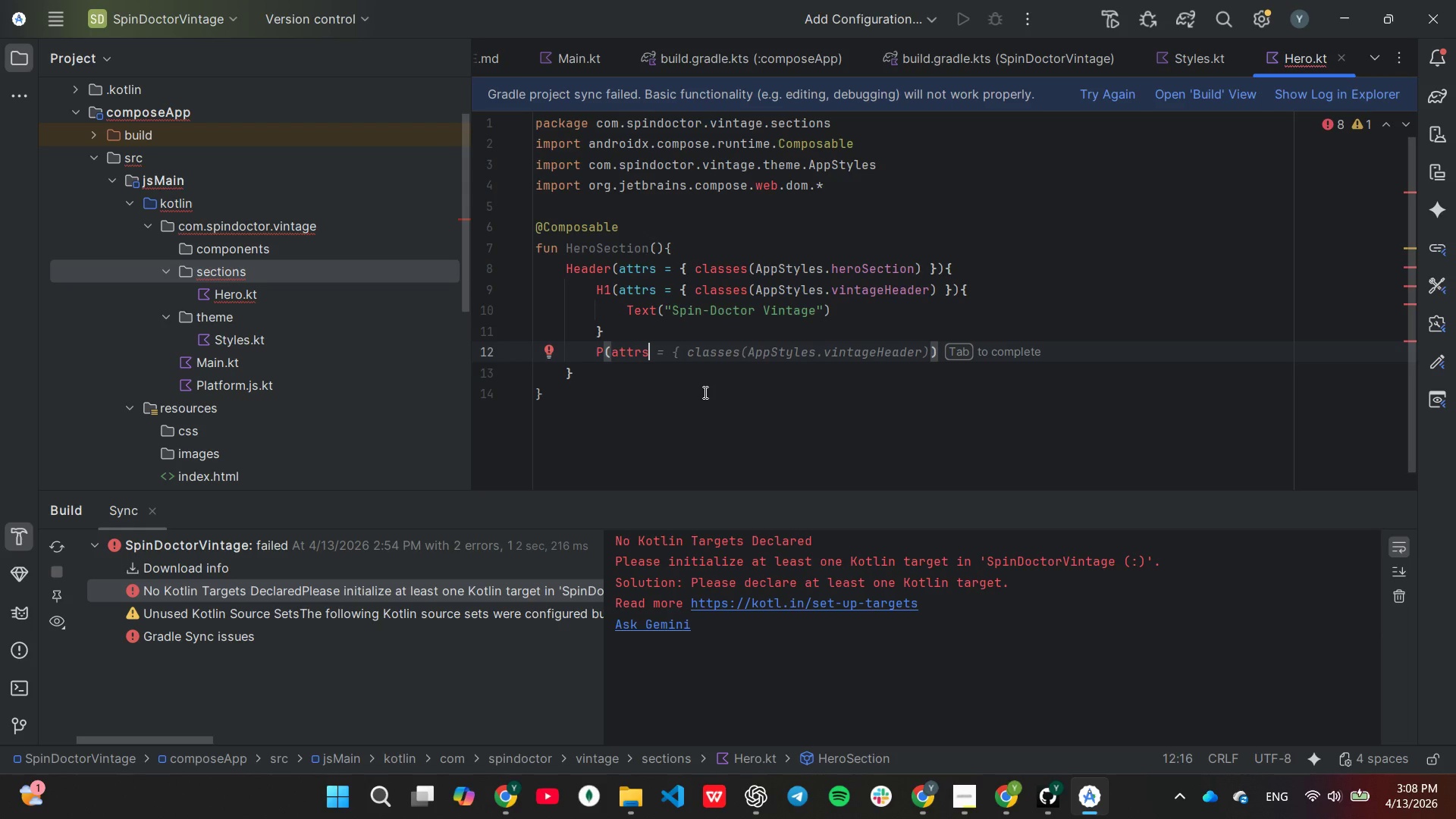 
key(Equal)
 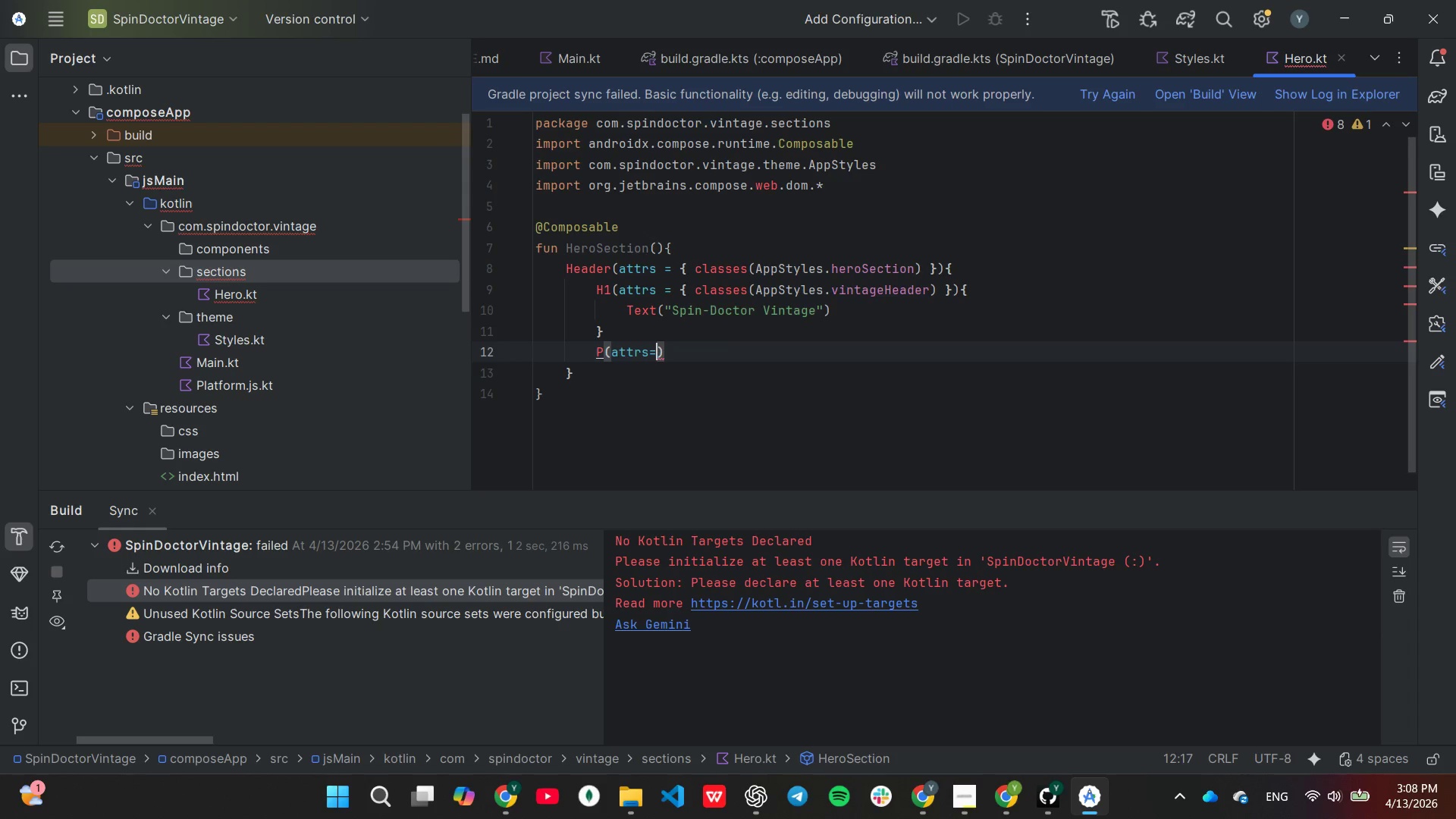 
key(Shift+ShiftLeft)
 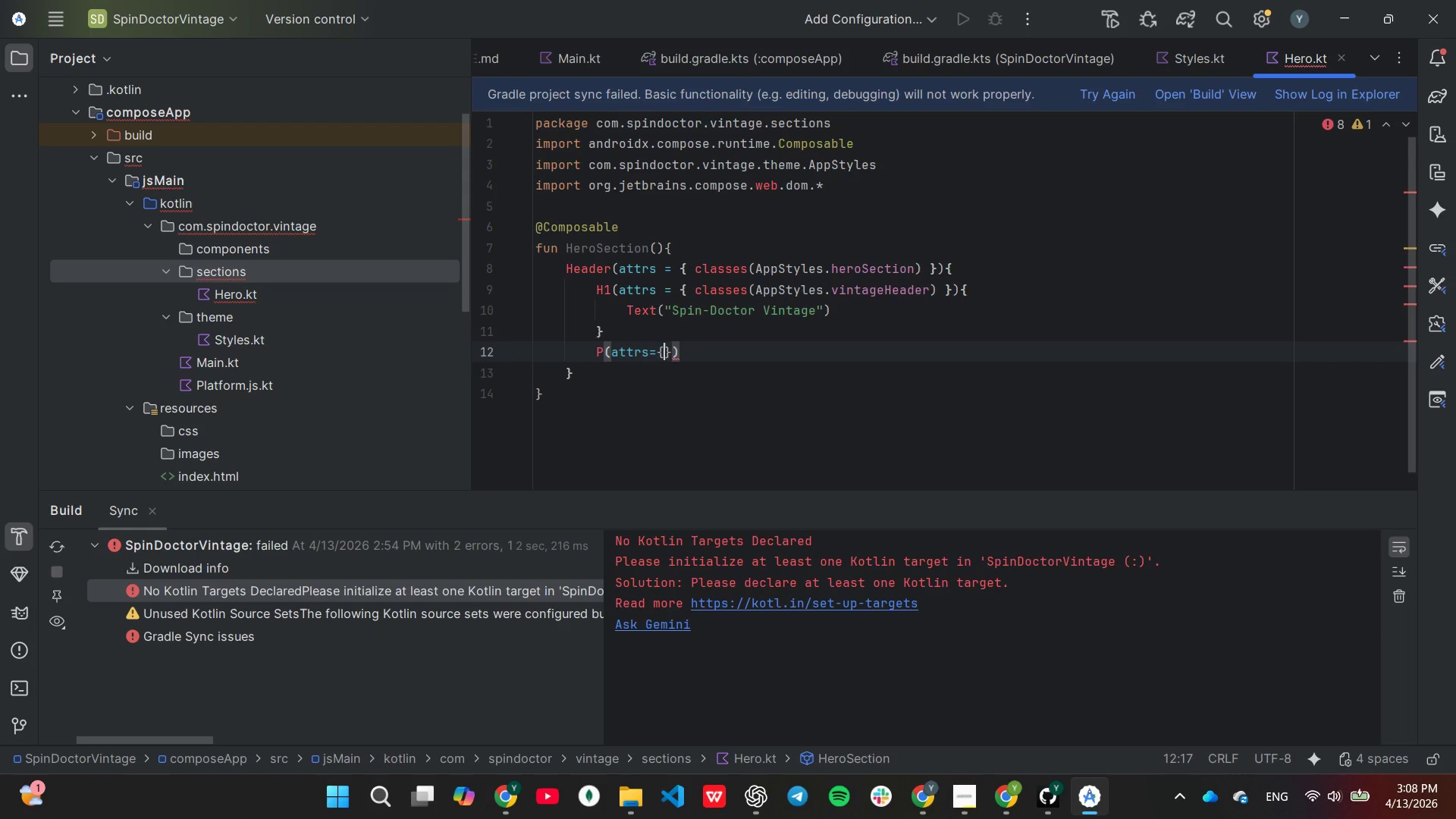 
key(Shift+BracketLeft)
 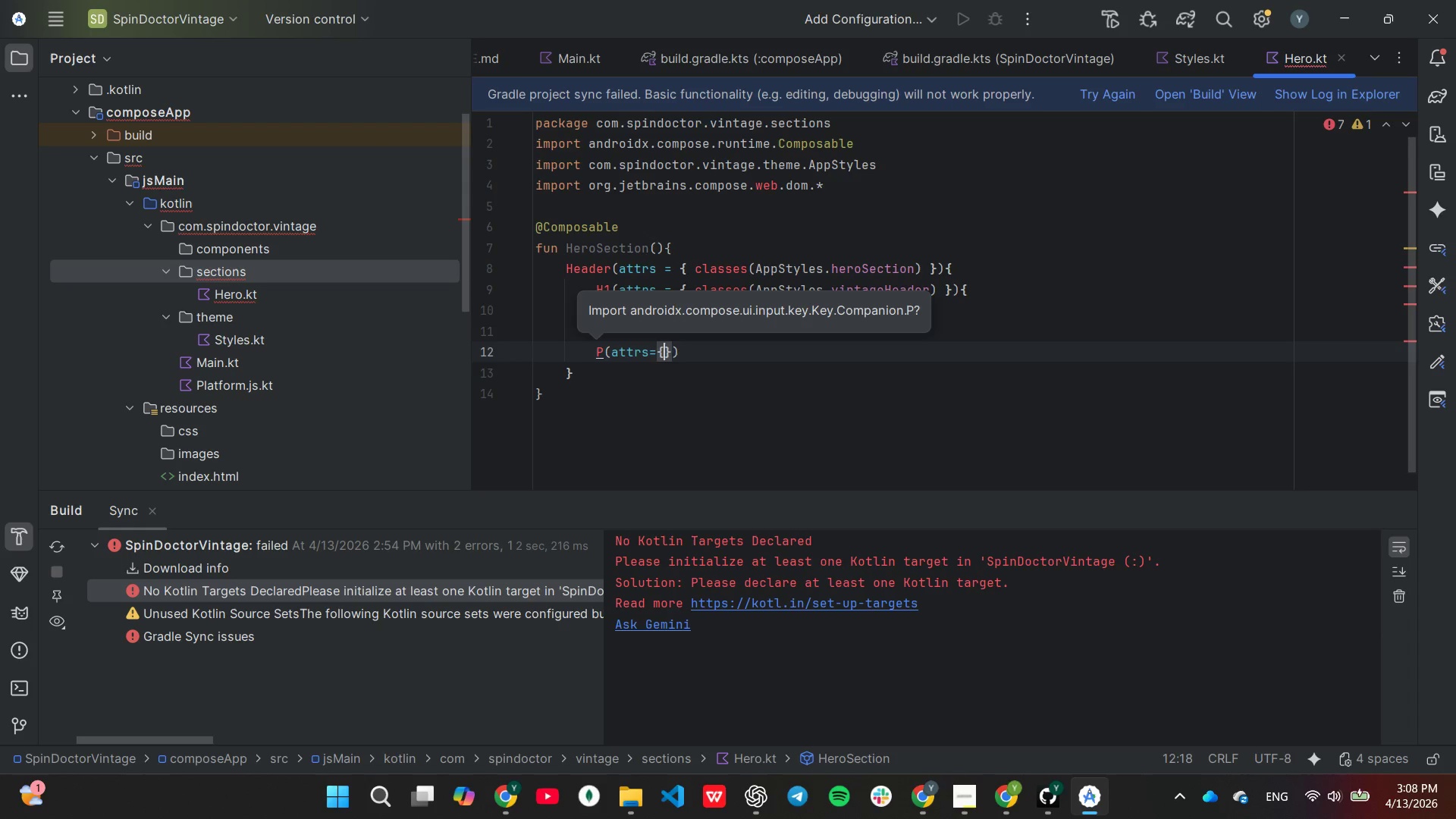 
key(Enter)
 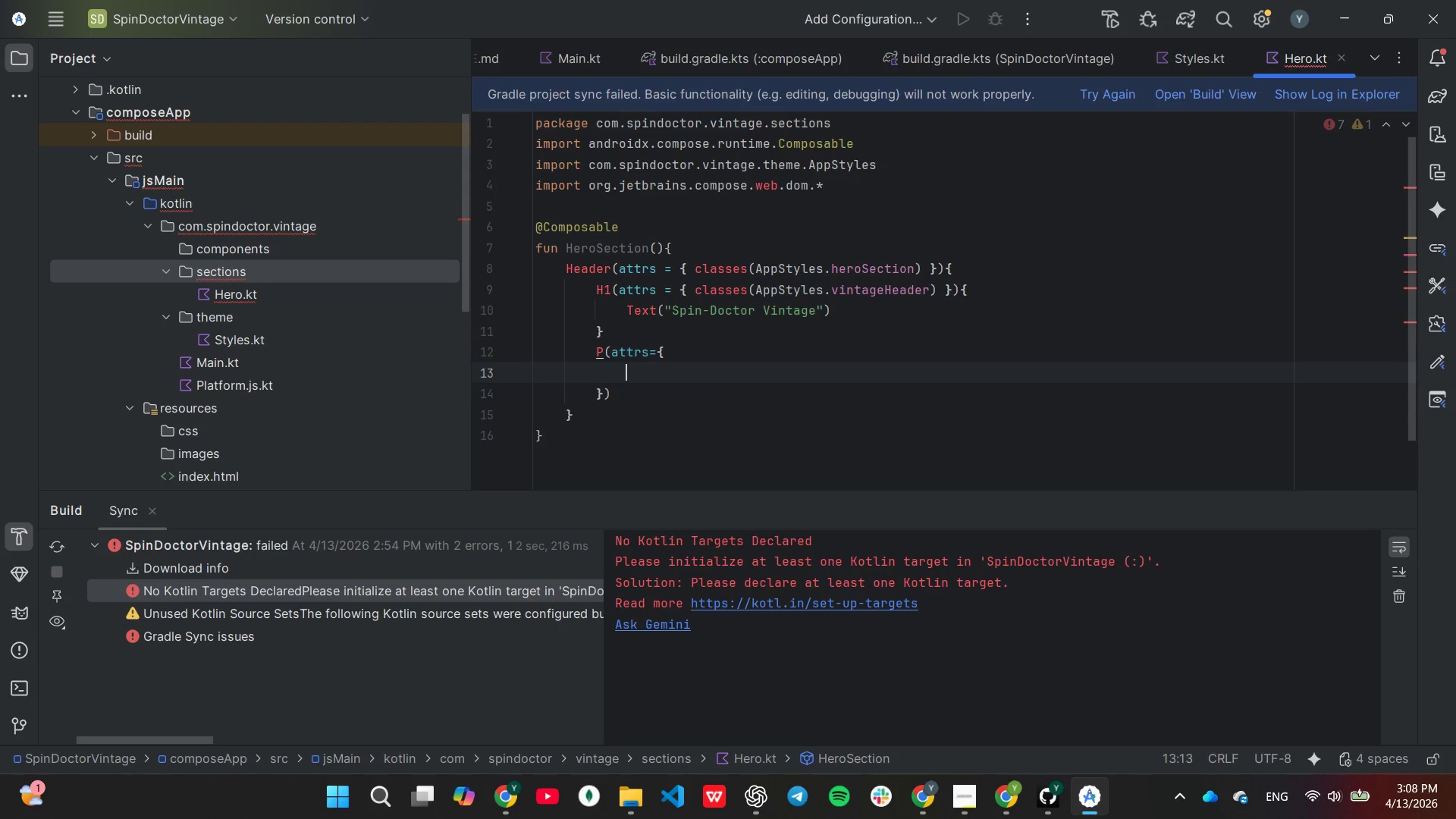 
type(styles{)
 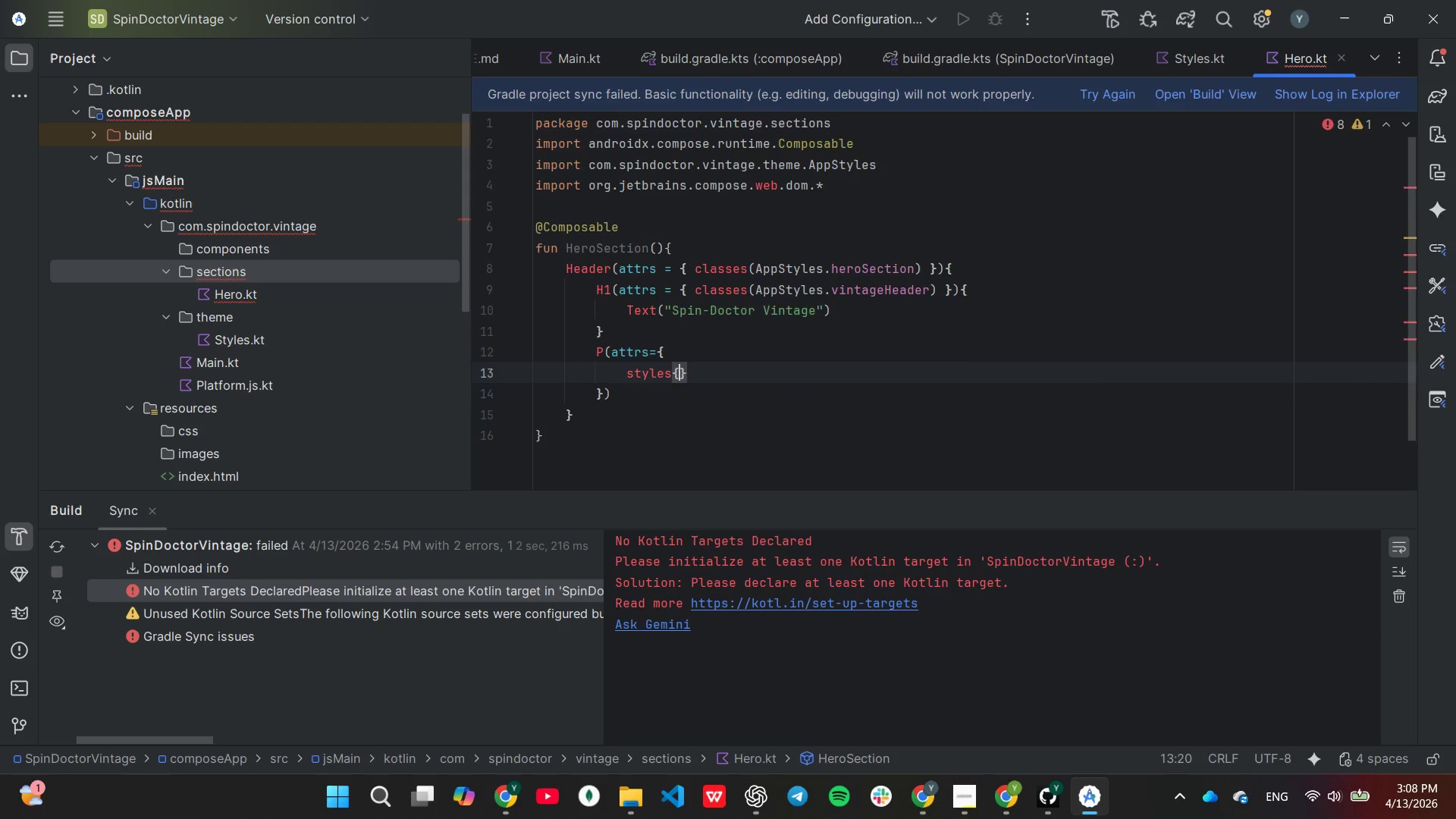 
key(Enter)
 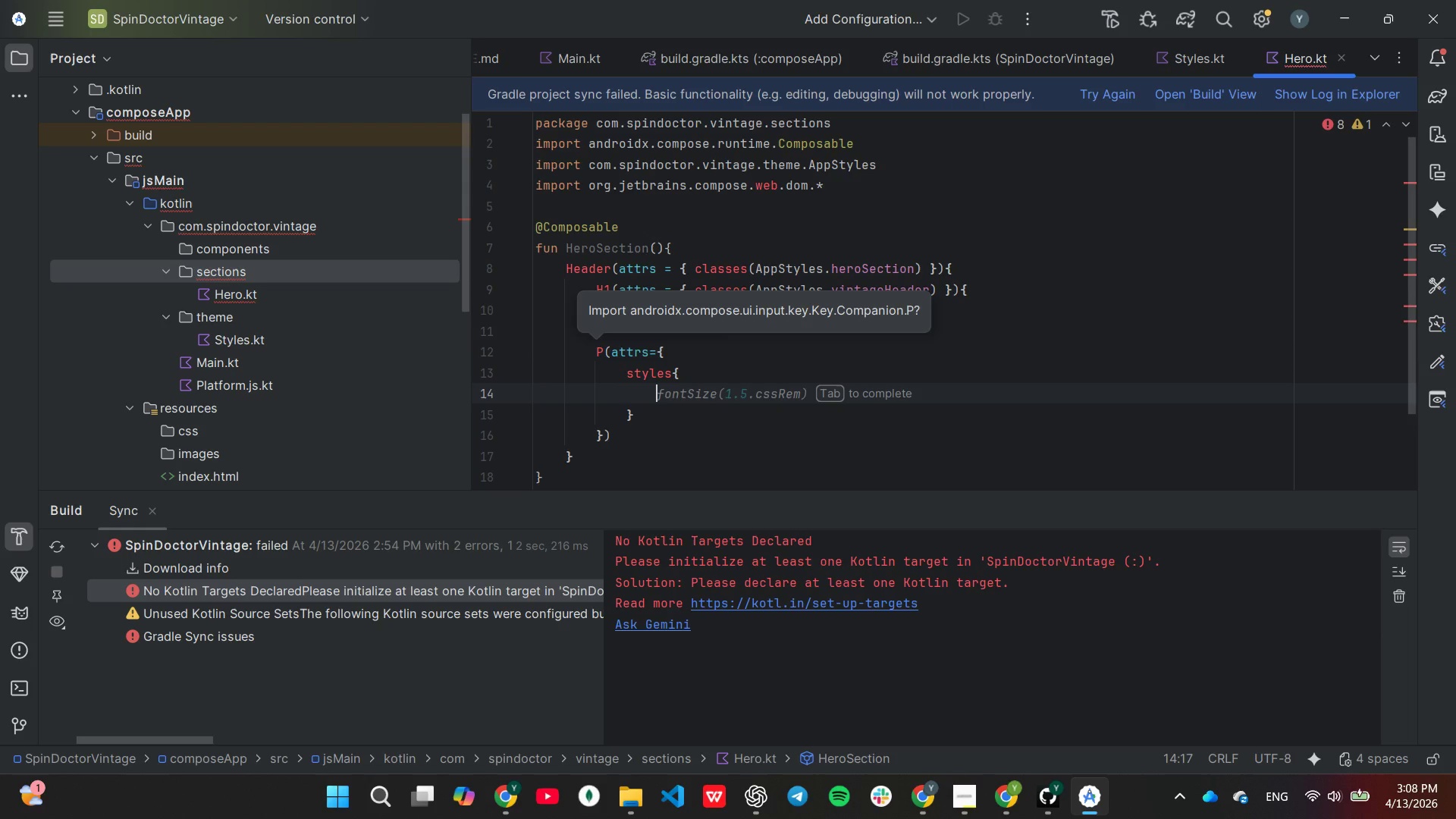 
type(font)
key(Tab)
 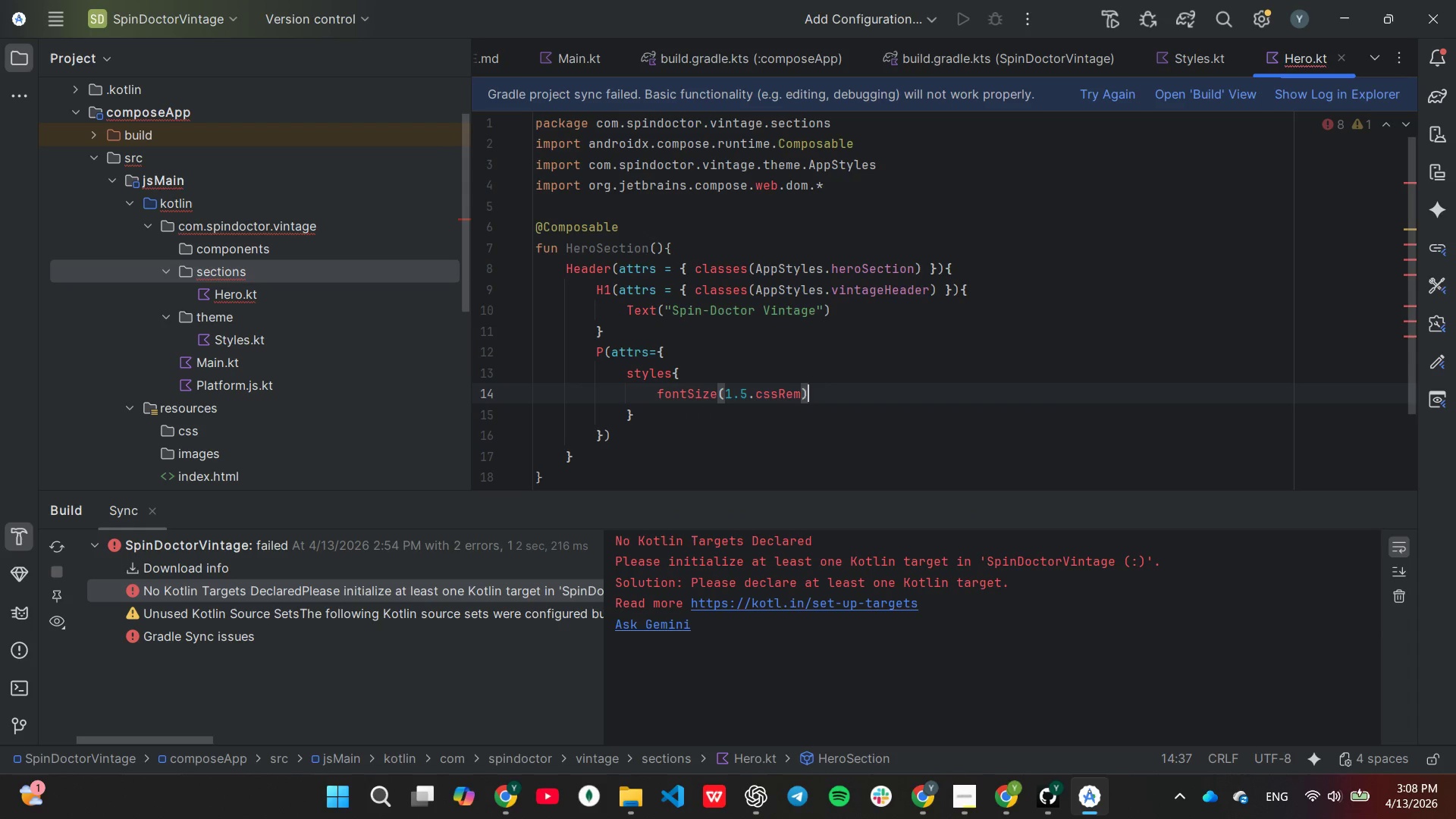 
hold_key(key=ArrowLeft, duration=0.7)
 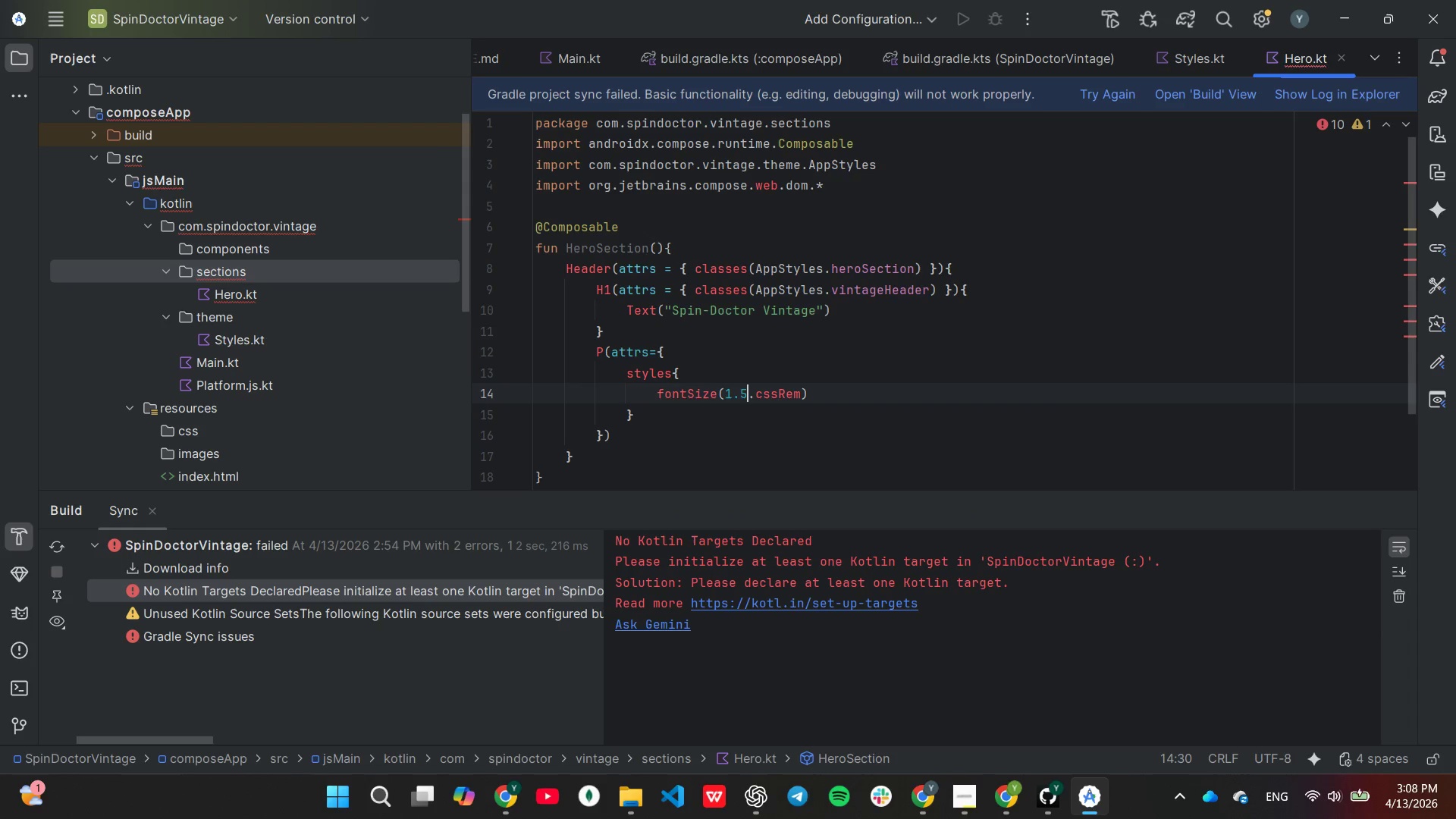 
key(ArrowLeft)
 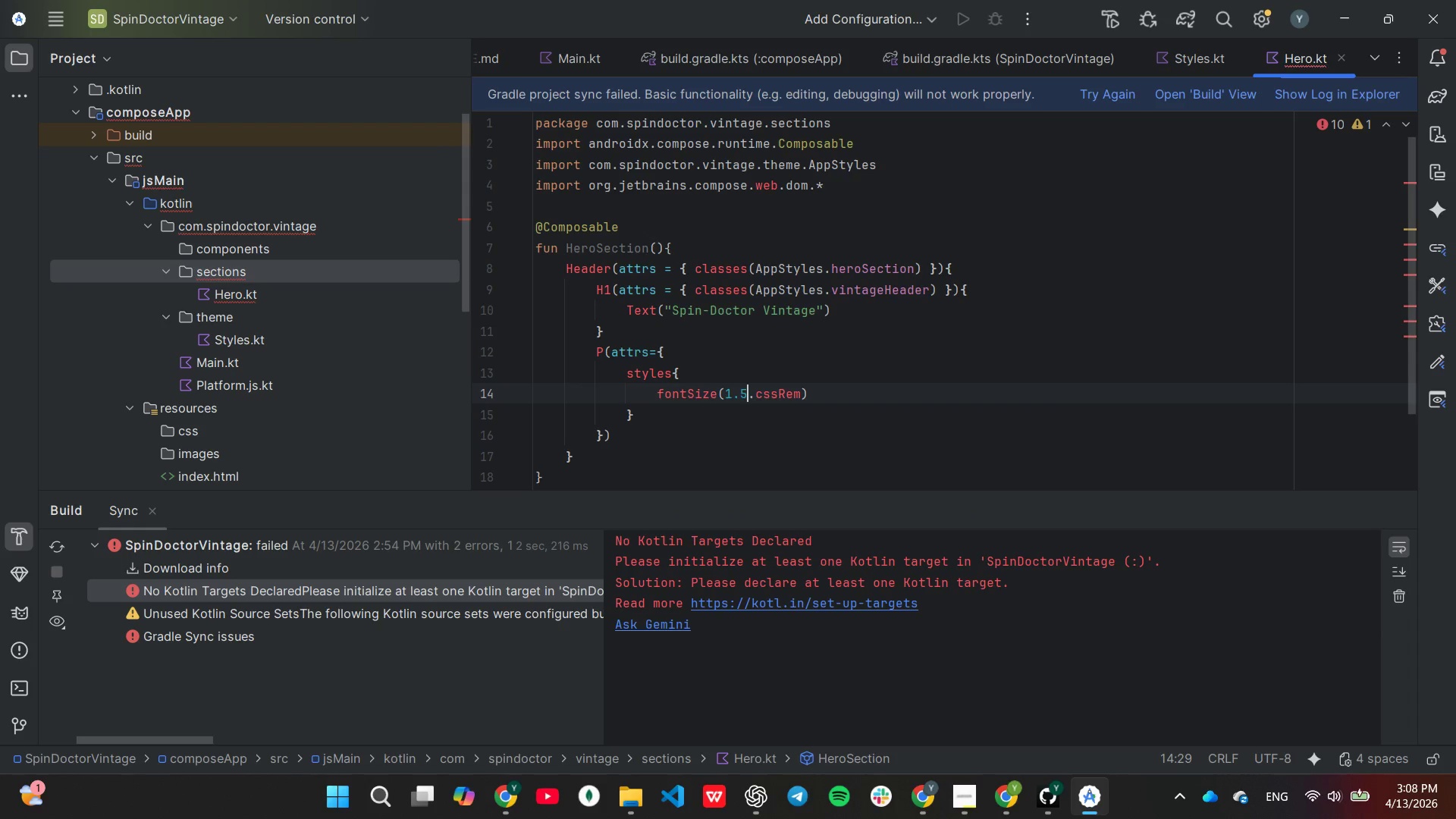 
key(Backspace)
 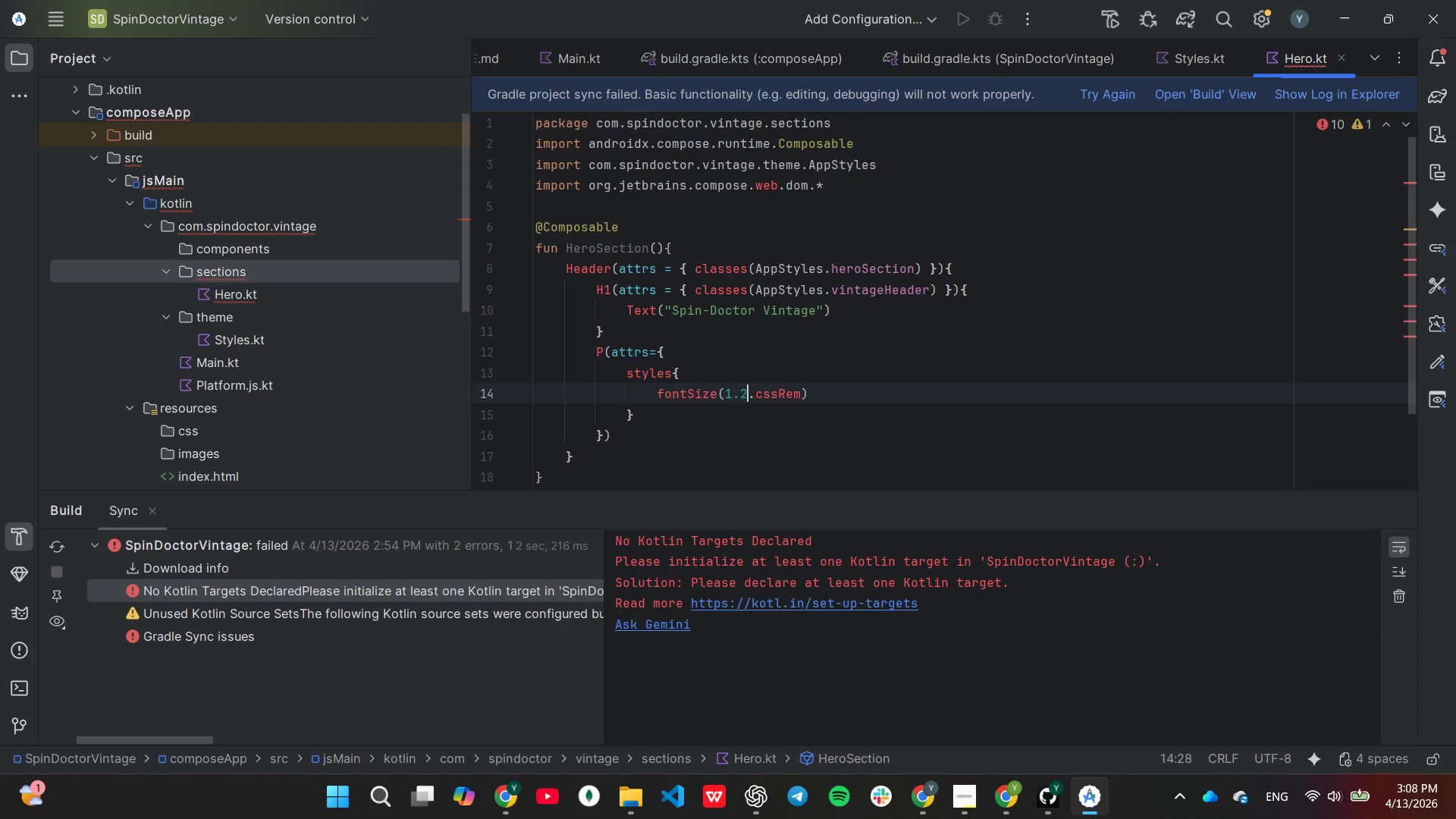 
key(2)
 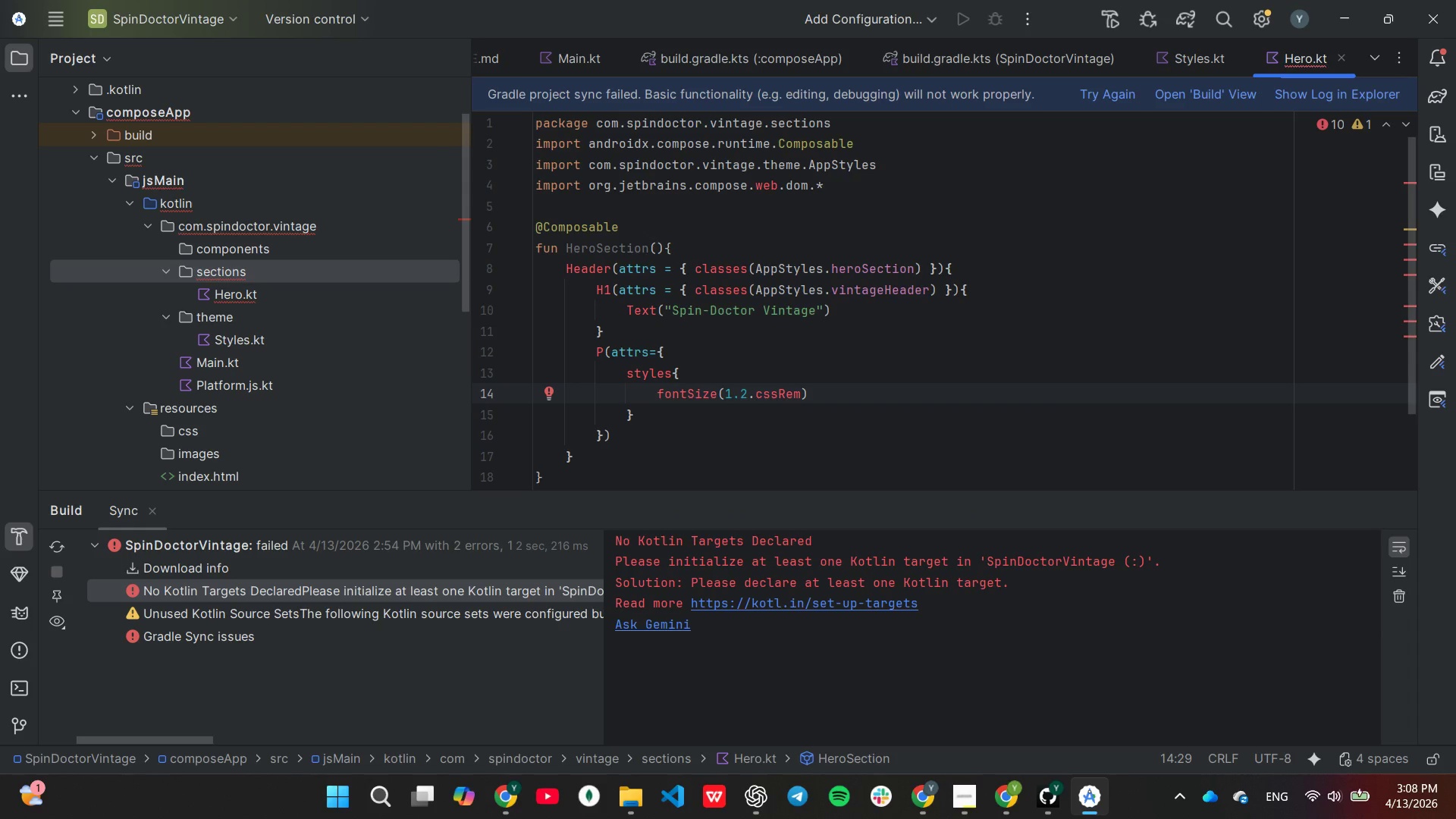 
key(ArrowRight)
 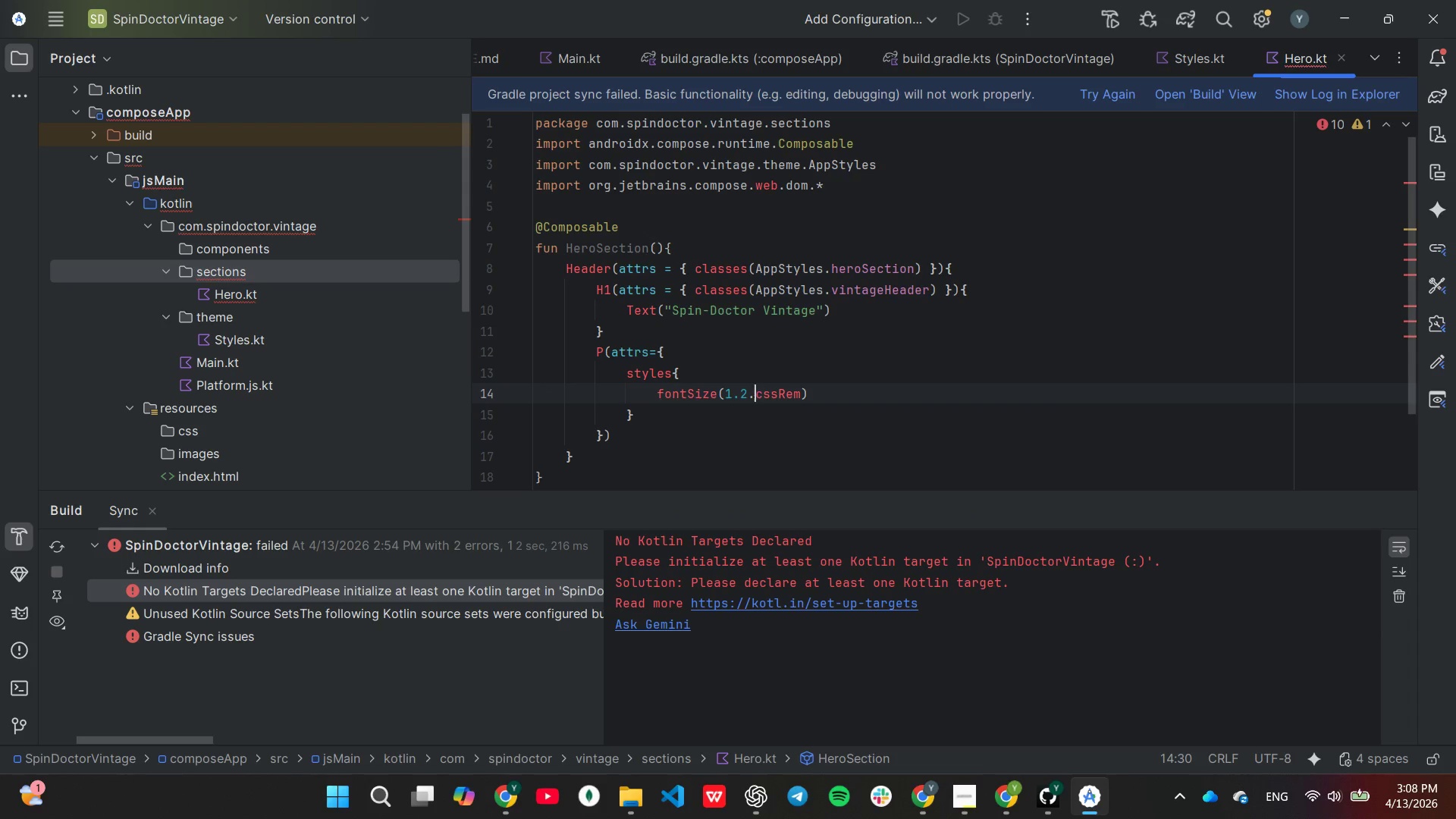 
key(End)
 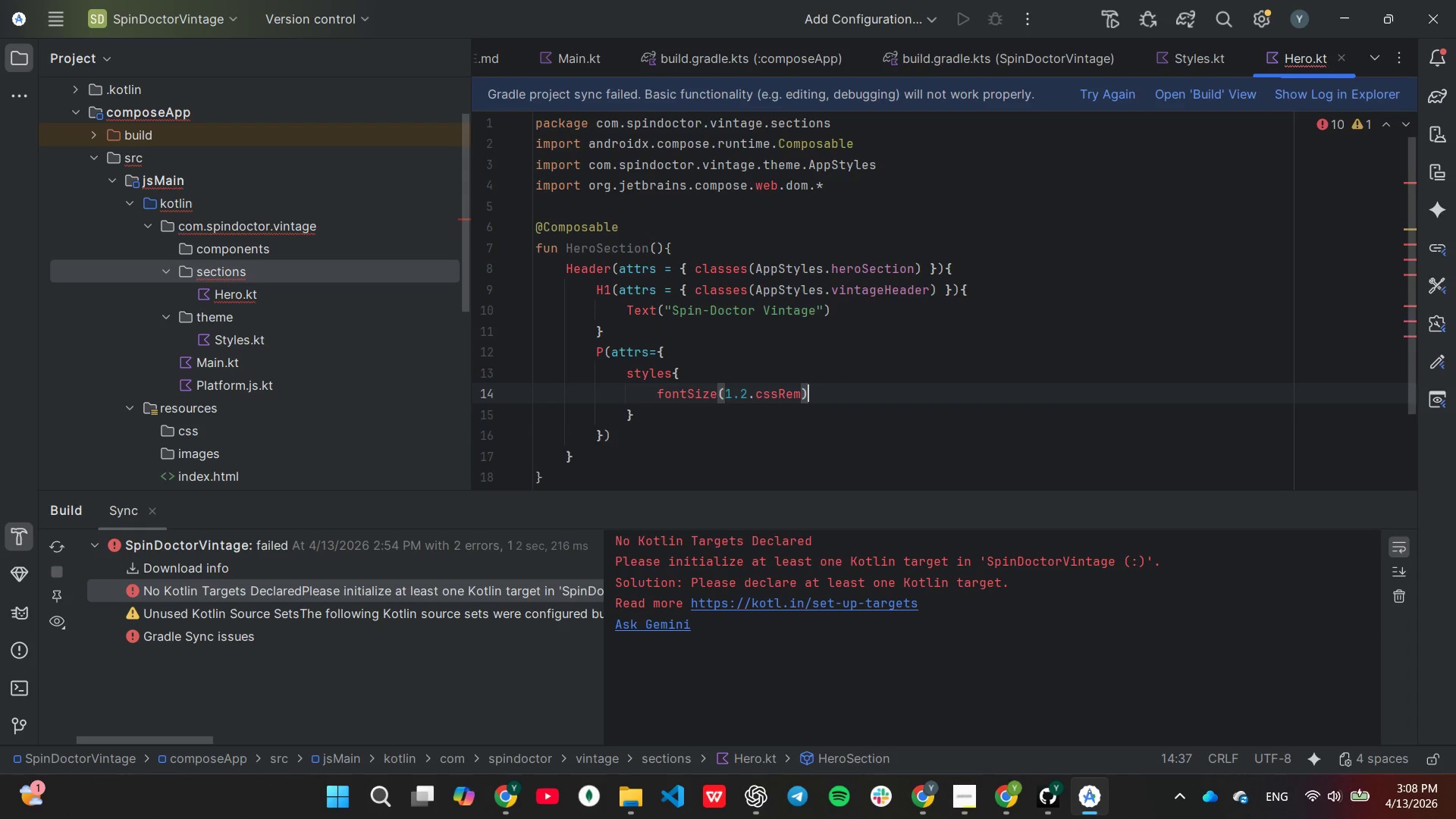 
key(Enter)
 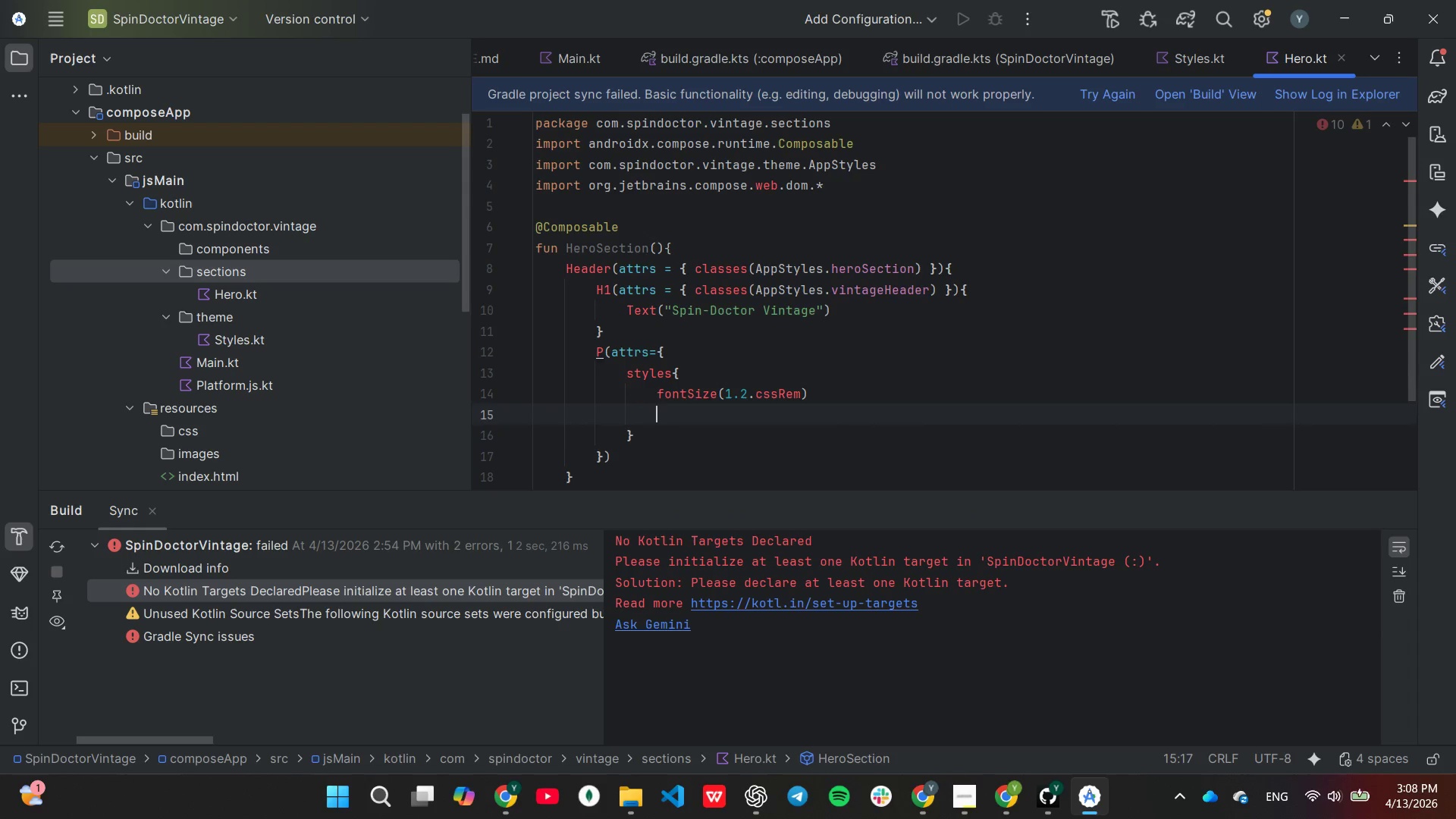 
type(maxWid)
key(Backspace)
type(dth(600.px)
 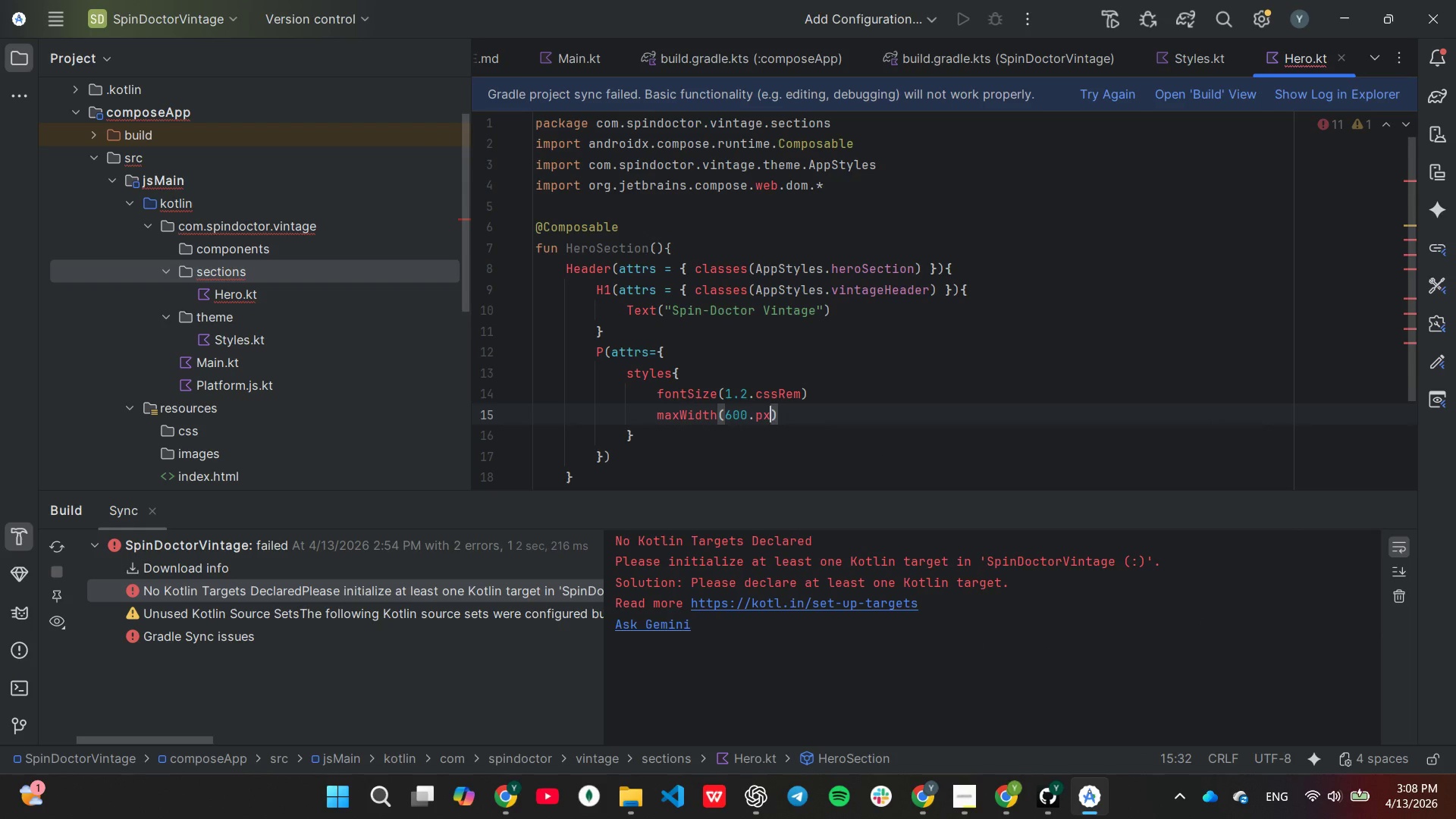 
key(ArrowRight)
 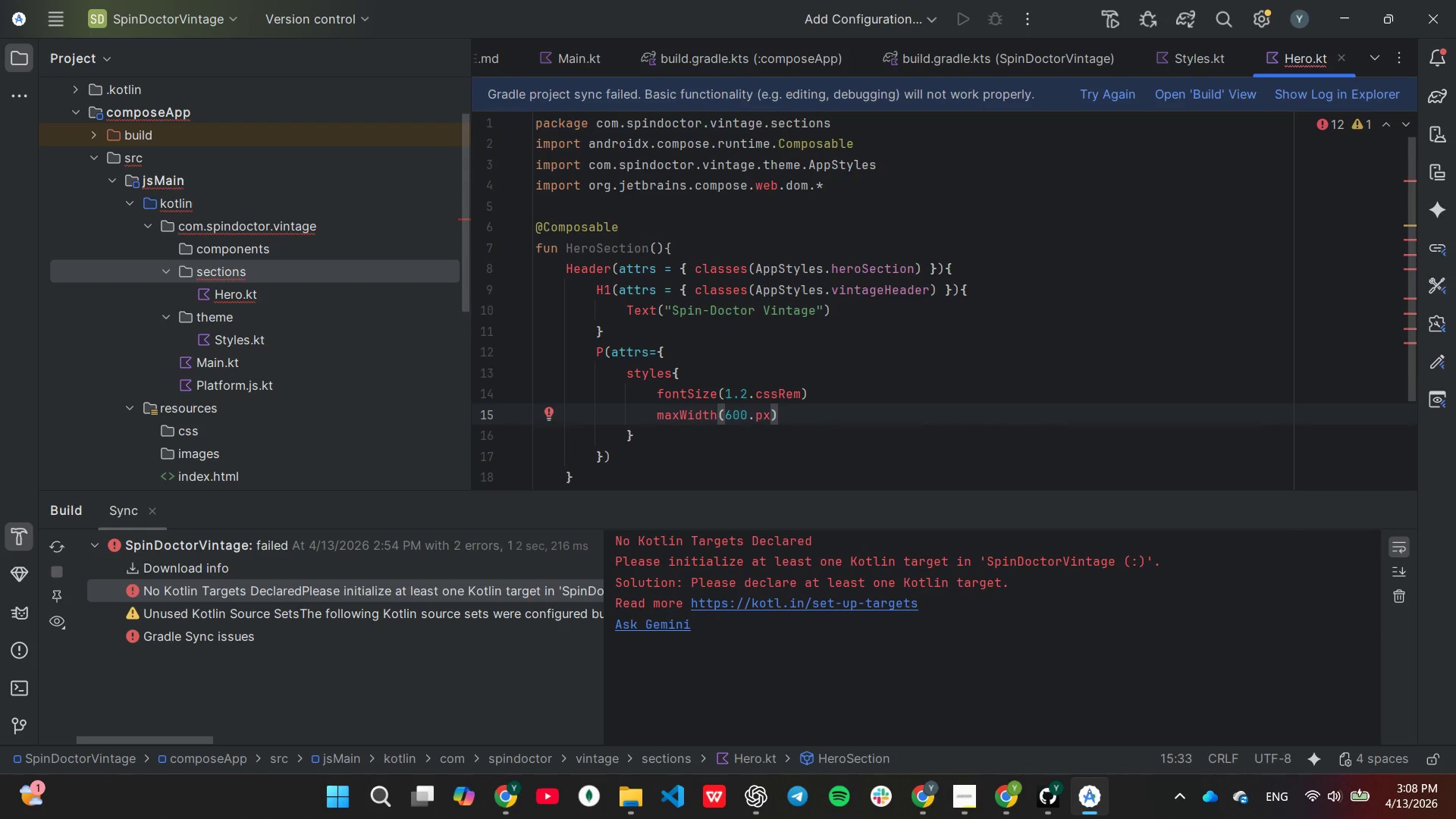 
key(Enter)
 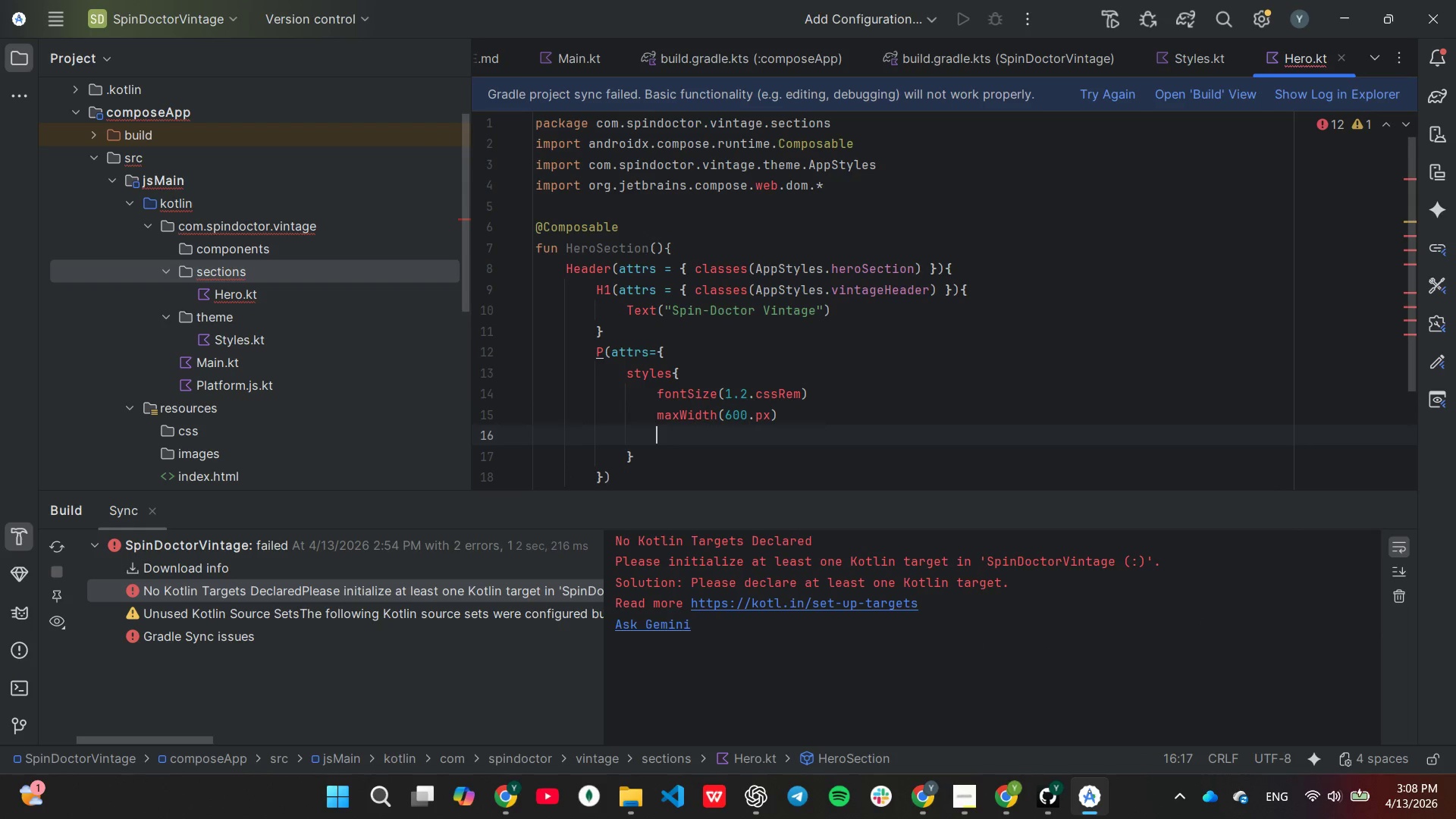 
type(color()
key(Tab)
 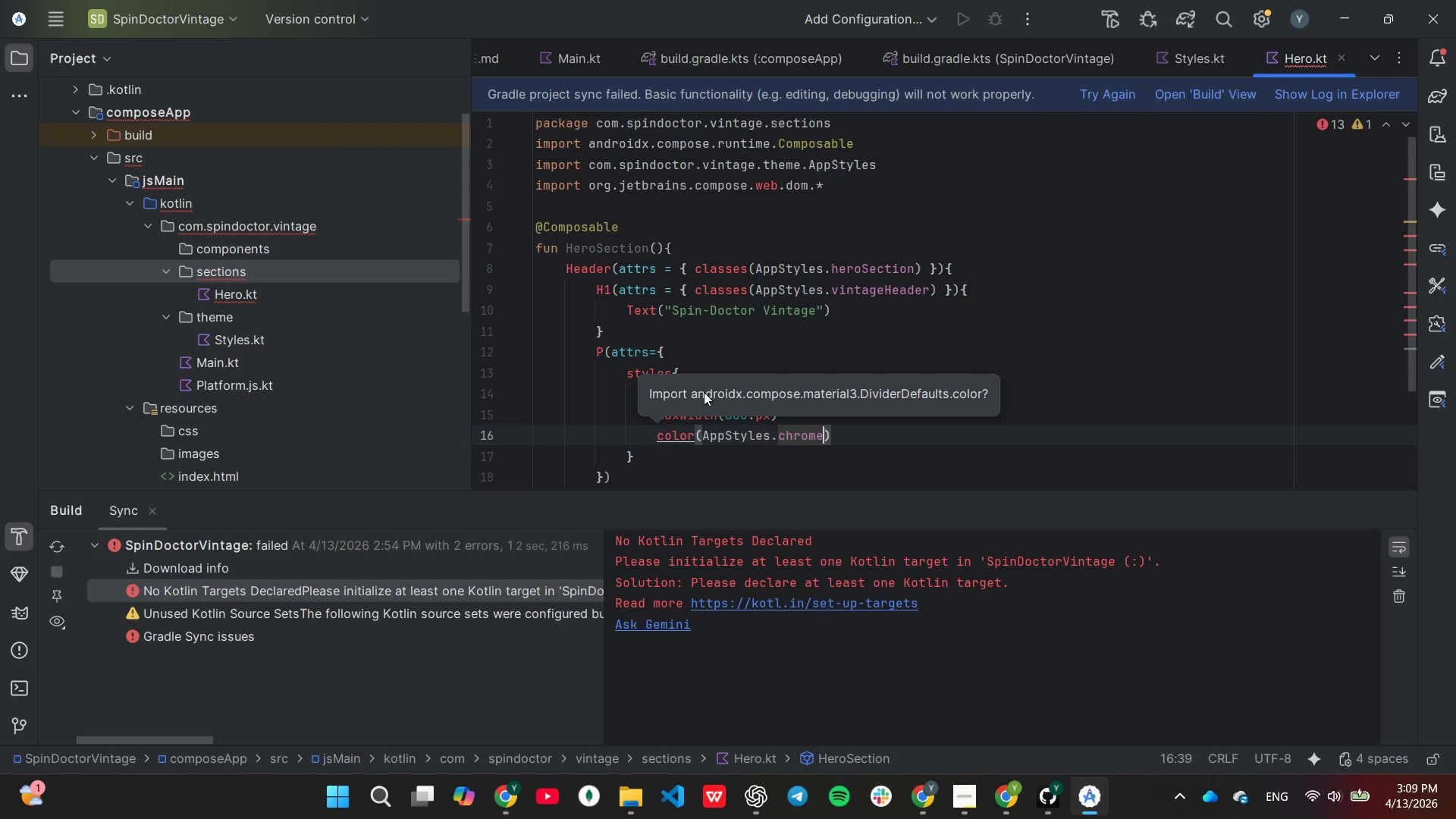 
key(ArrowRight)
 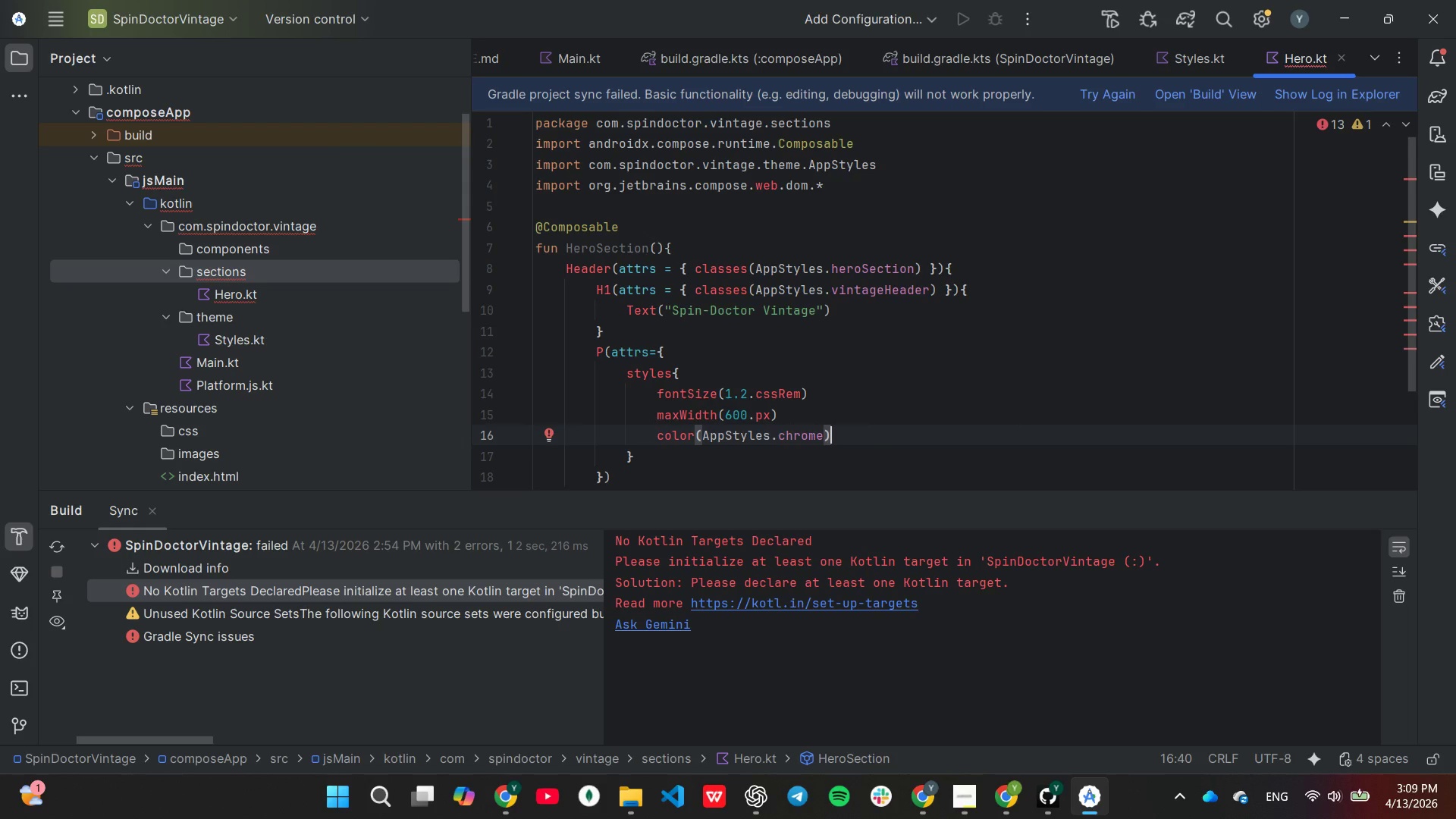 
key(ArrowDown)
 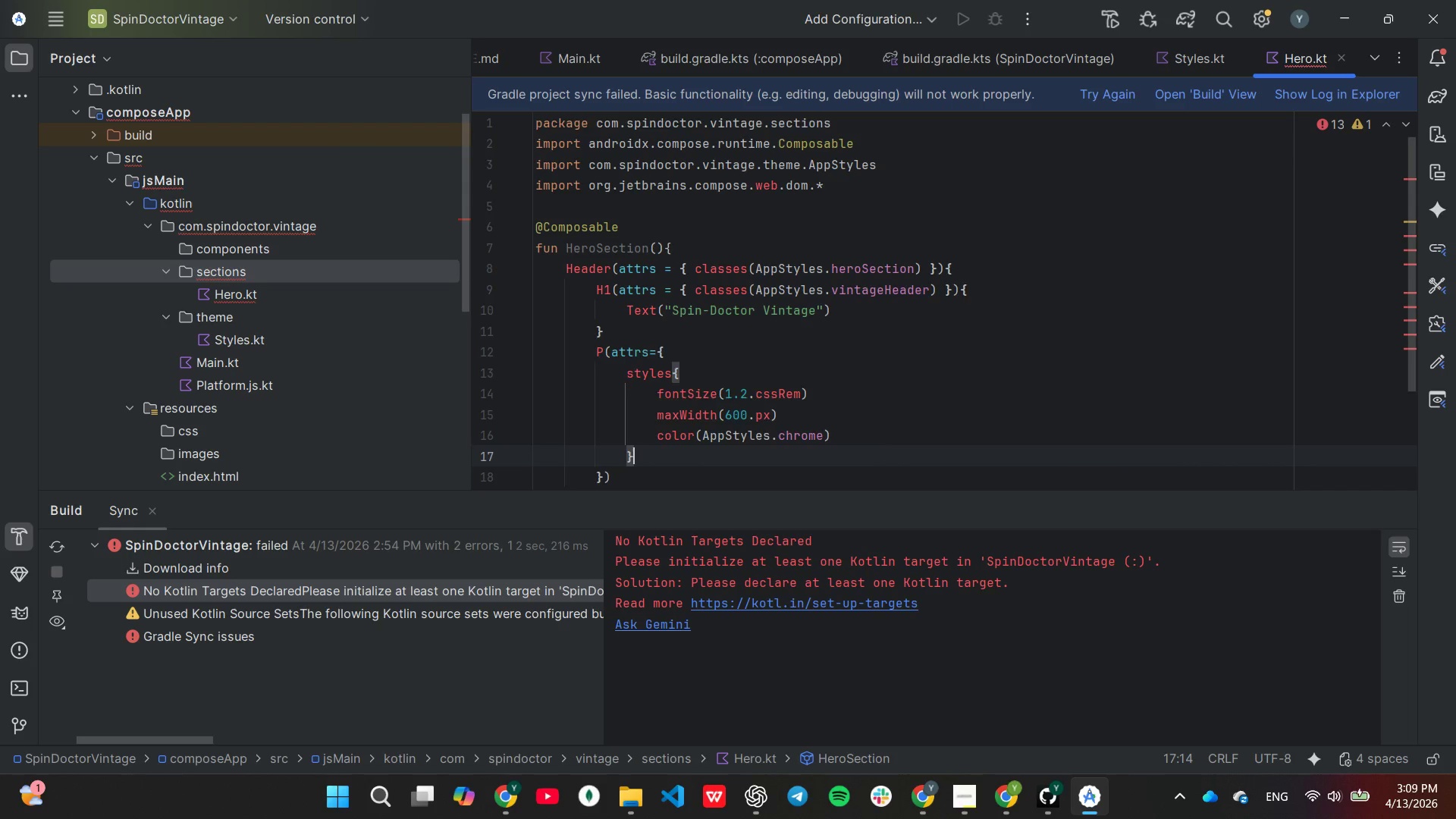 
key(ArrowDown)
 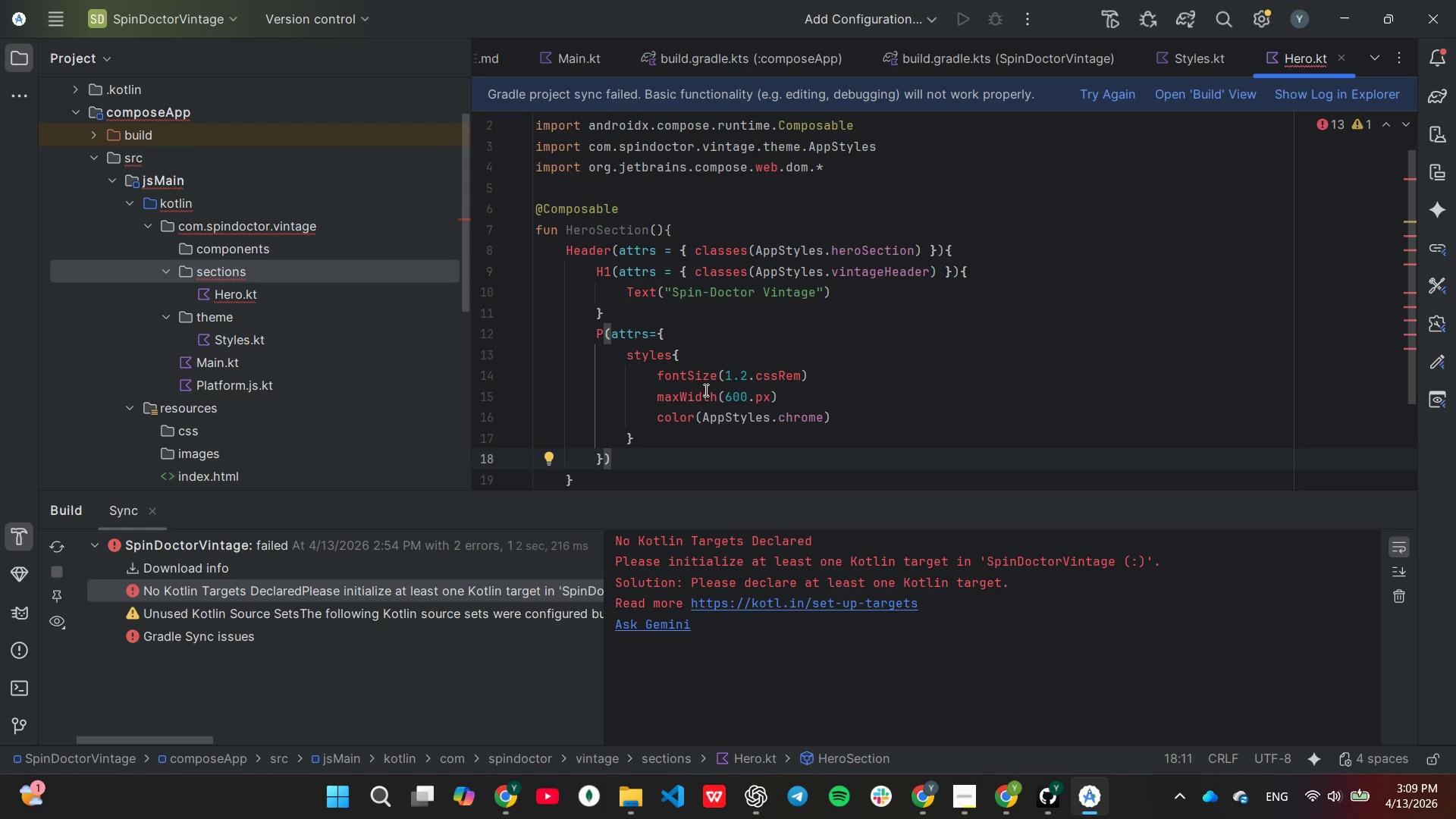 
scroll: coordinate [704, 390], scroll_direction: none, amount: 0.0
 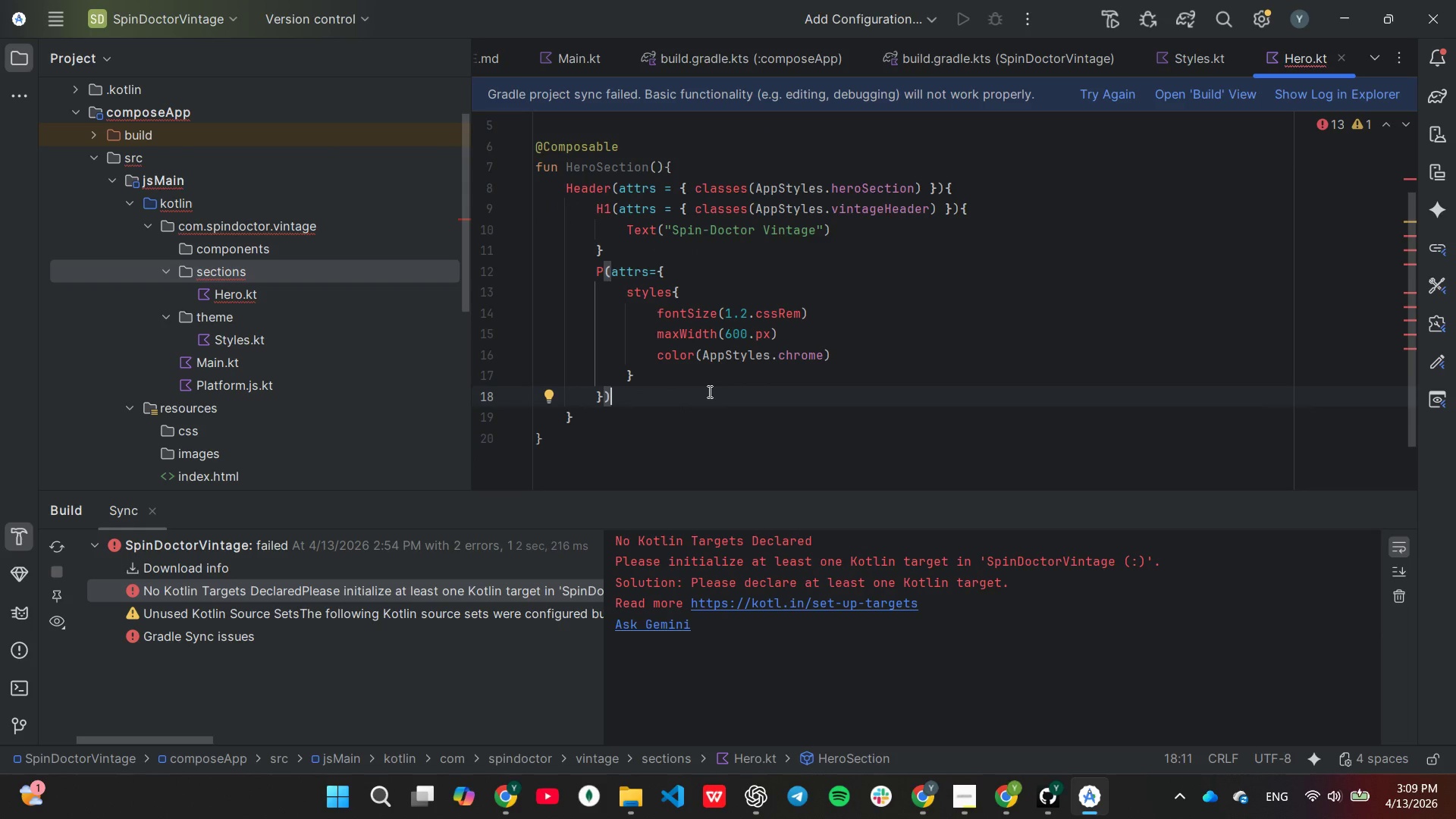 
key(Shift+ShiftLeft)
 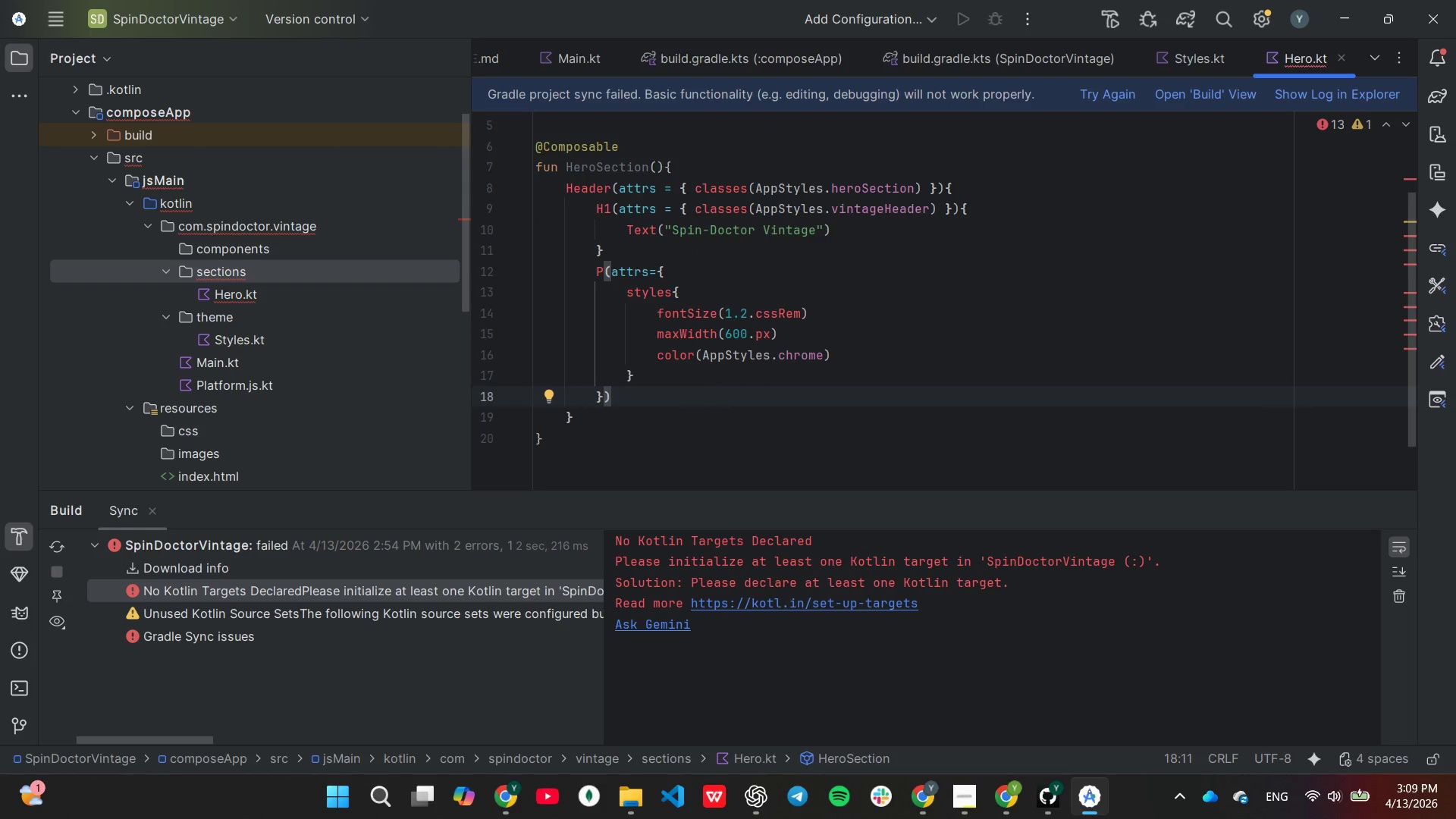 
key(Shift+BracketLeft)
 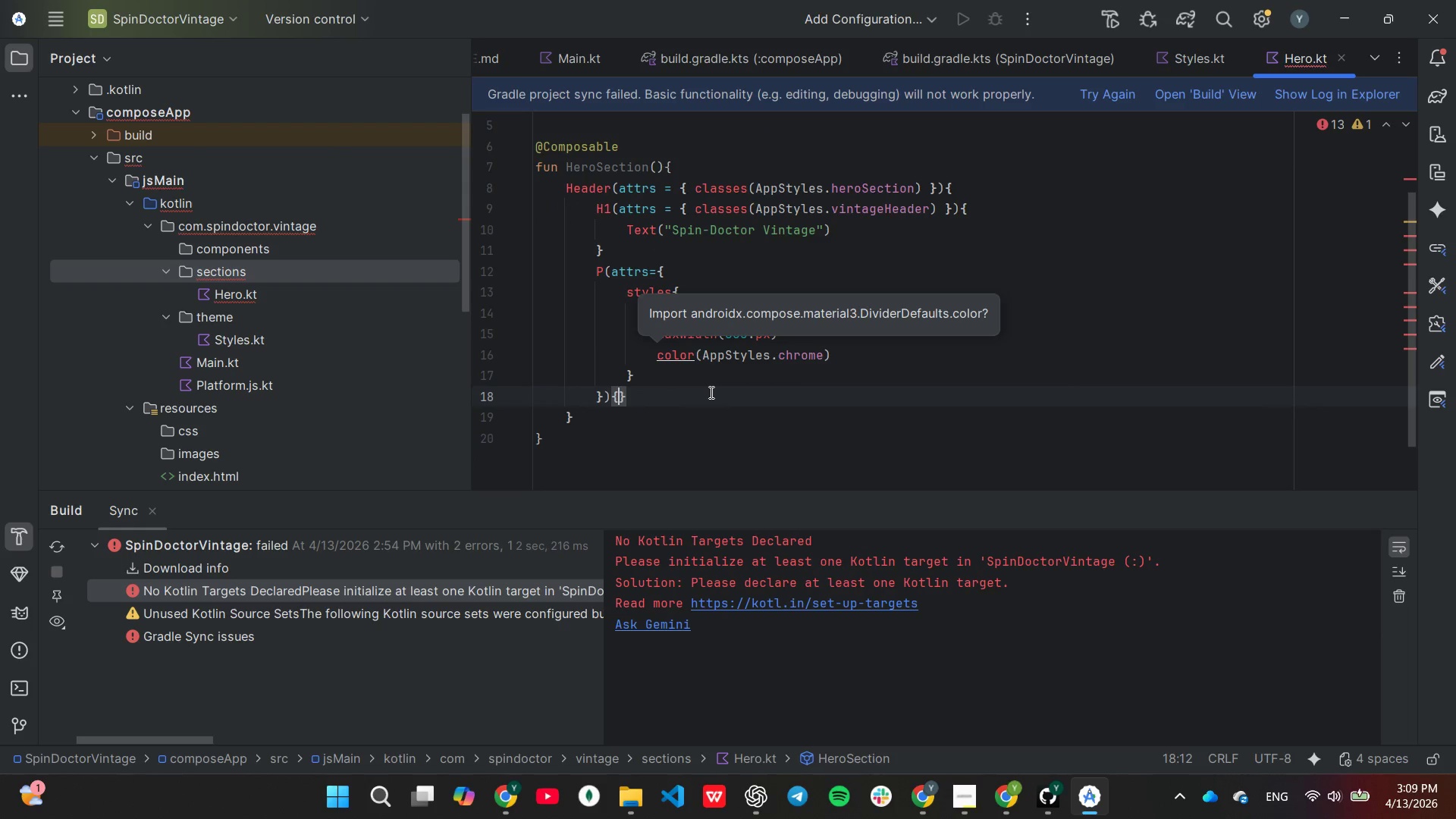 
key(Enter)
 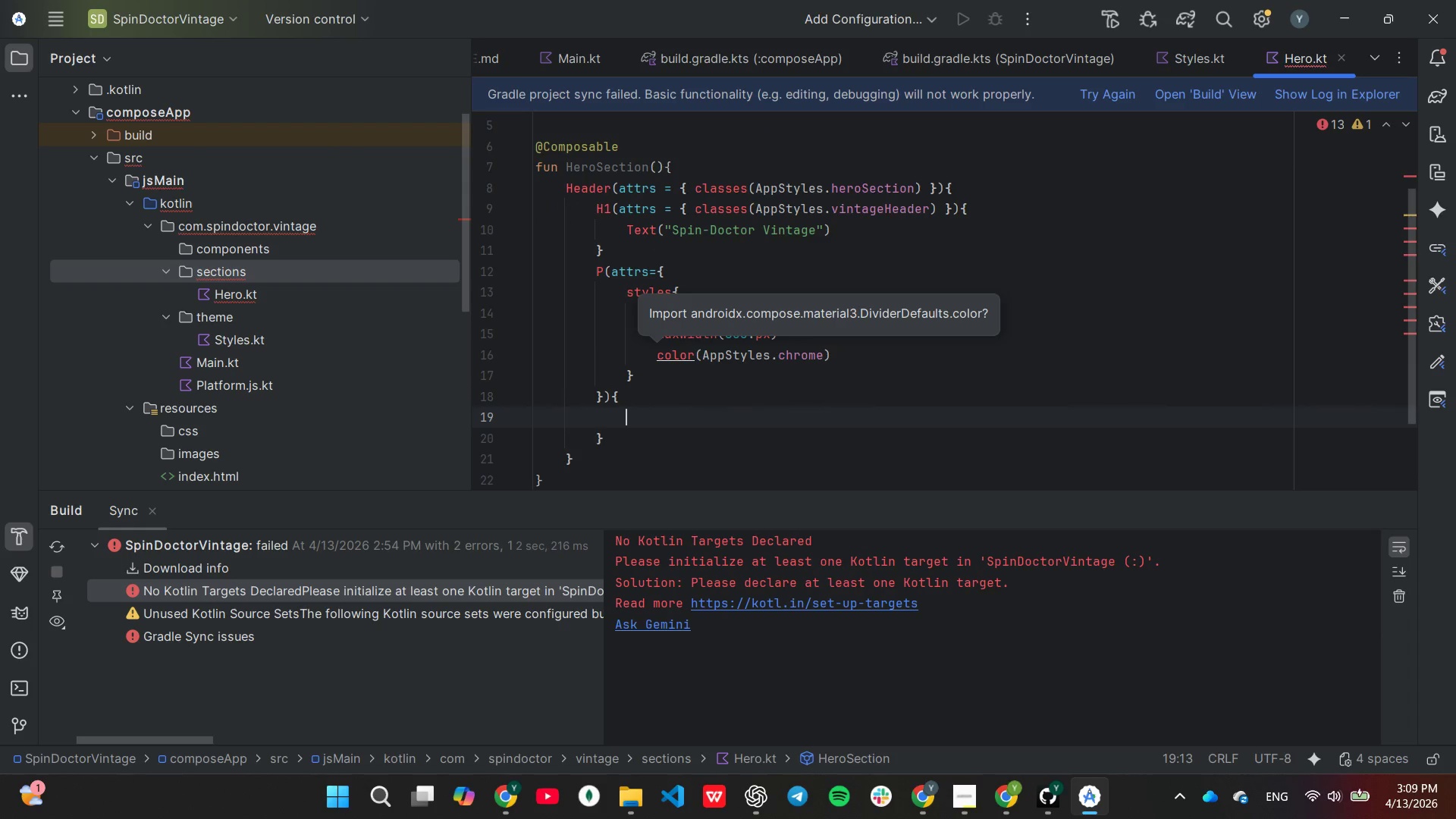 
type(Te)
 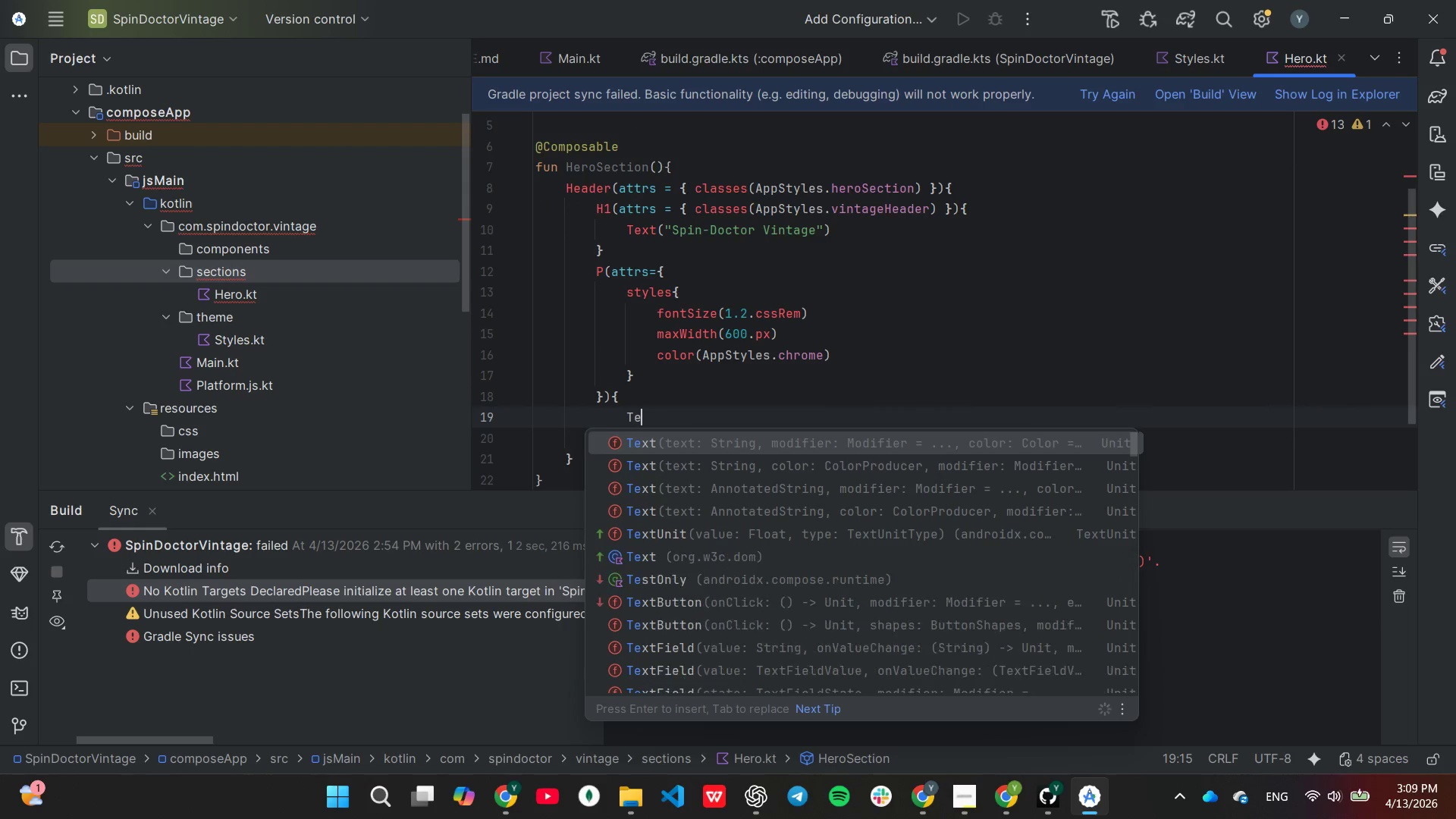 
key(Enter)
 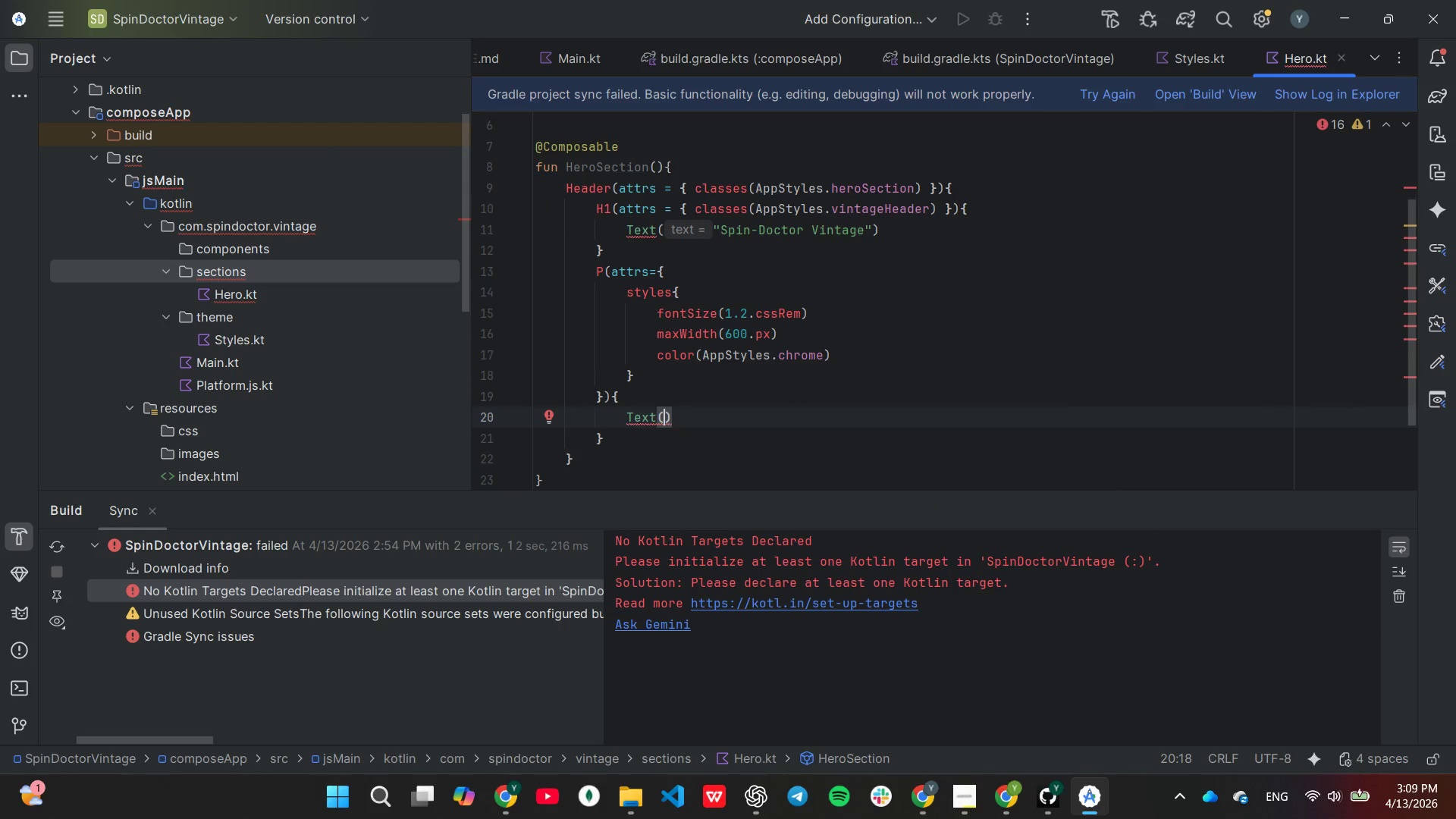 
type("Precision resto)
 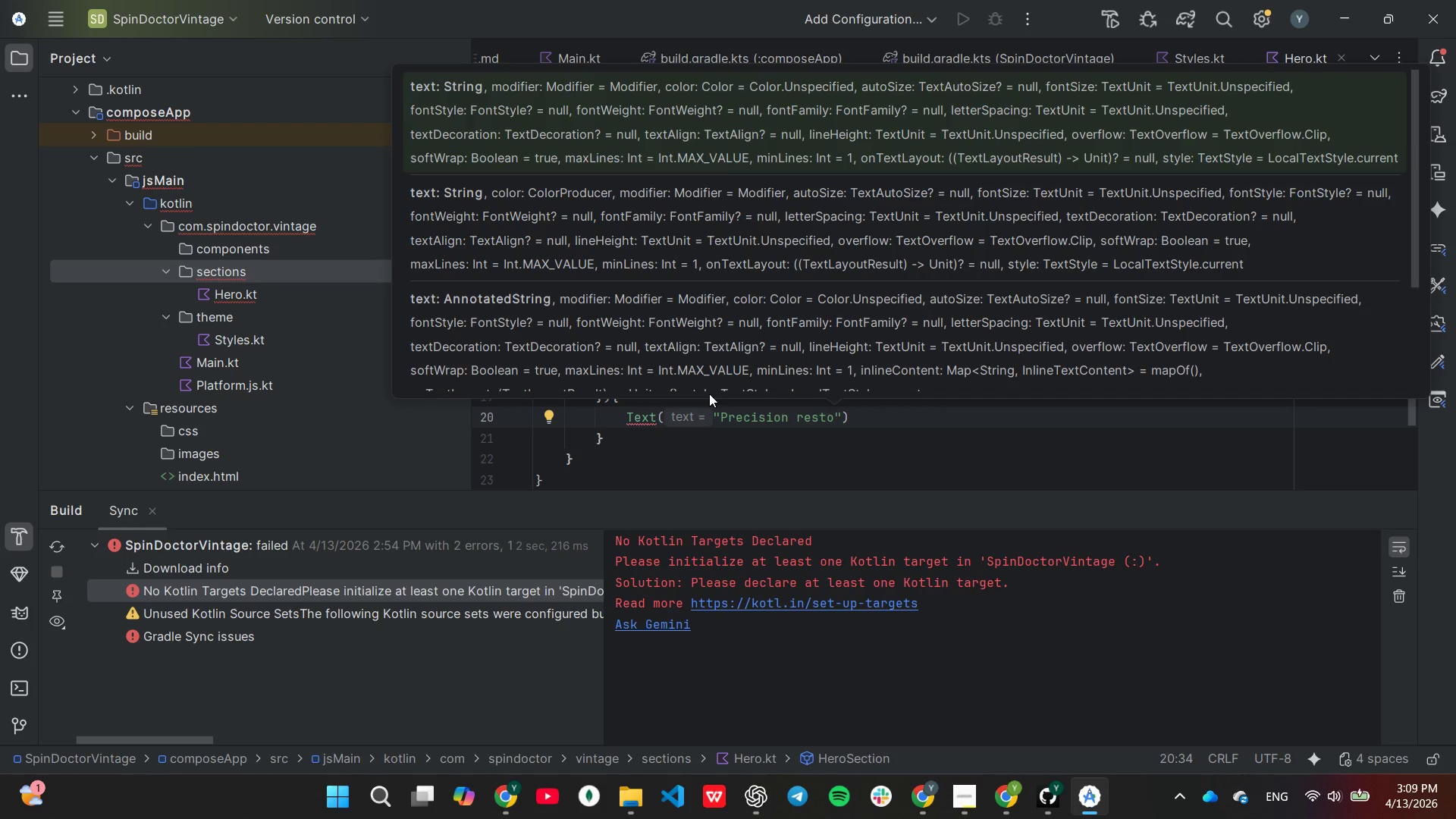 
wait(5.33)
 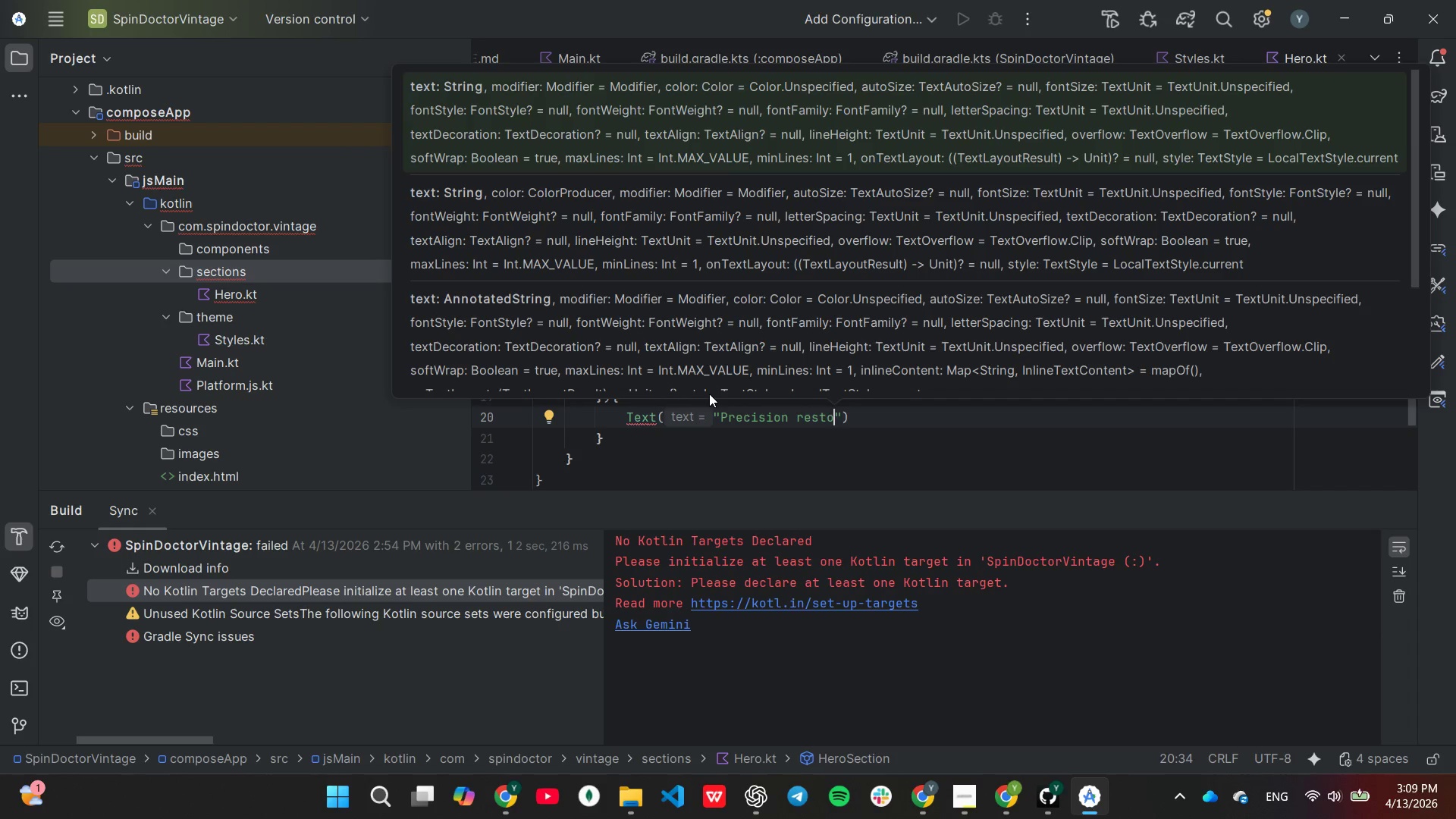 
type(ration fo )
key(Backspace)
type(rt )
key(Backspace)
key(Backspace)
type( the golden)
 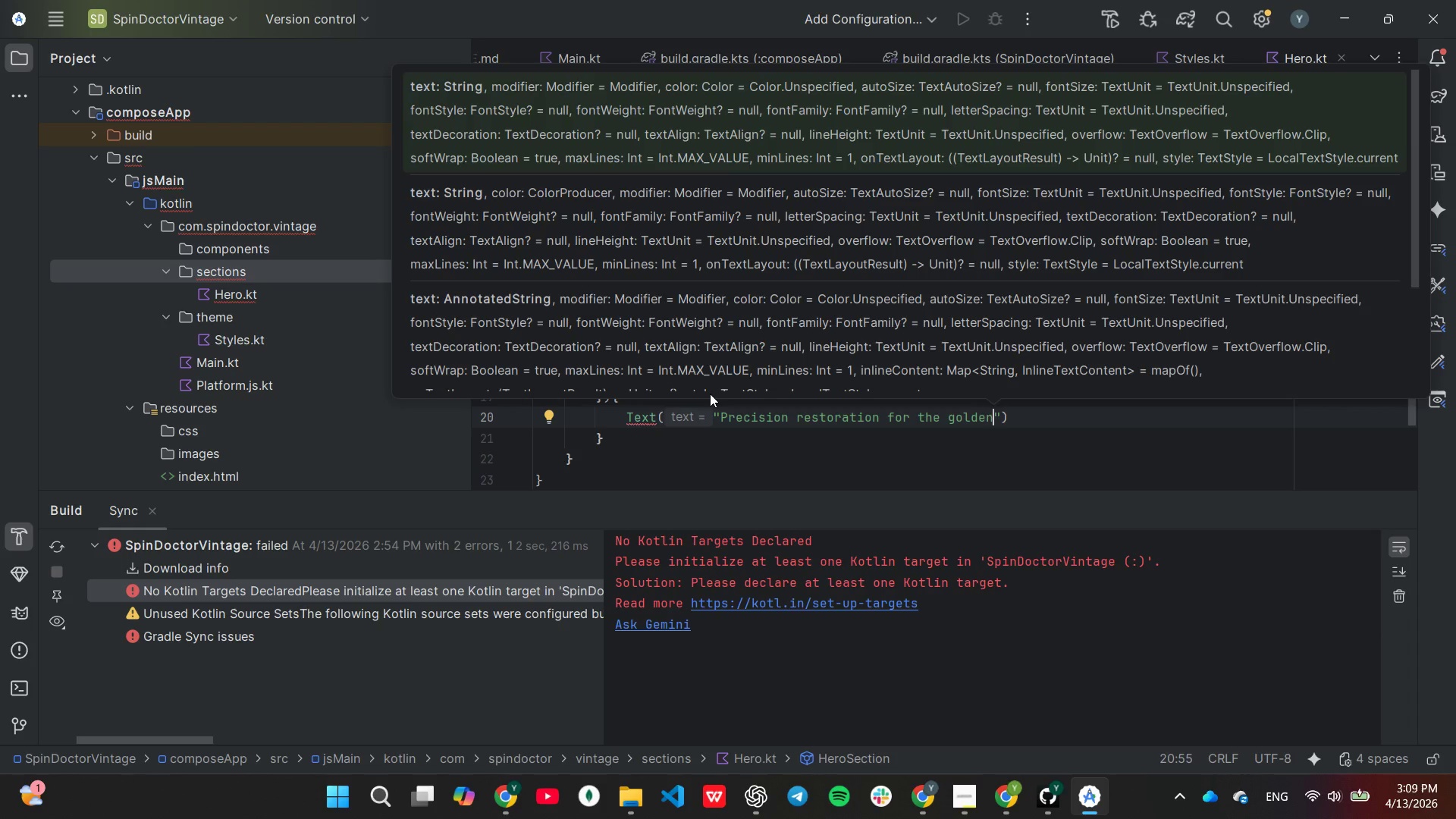 
type( ers f)
key(Backspace)
type(of steel )
key(Backspace)
type(. We breathe)
 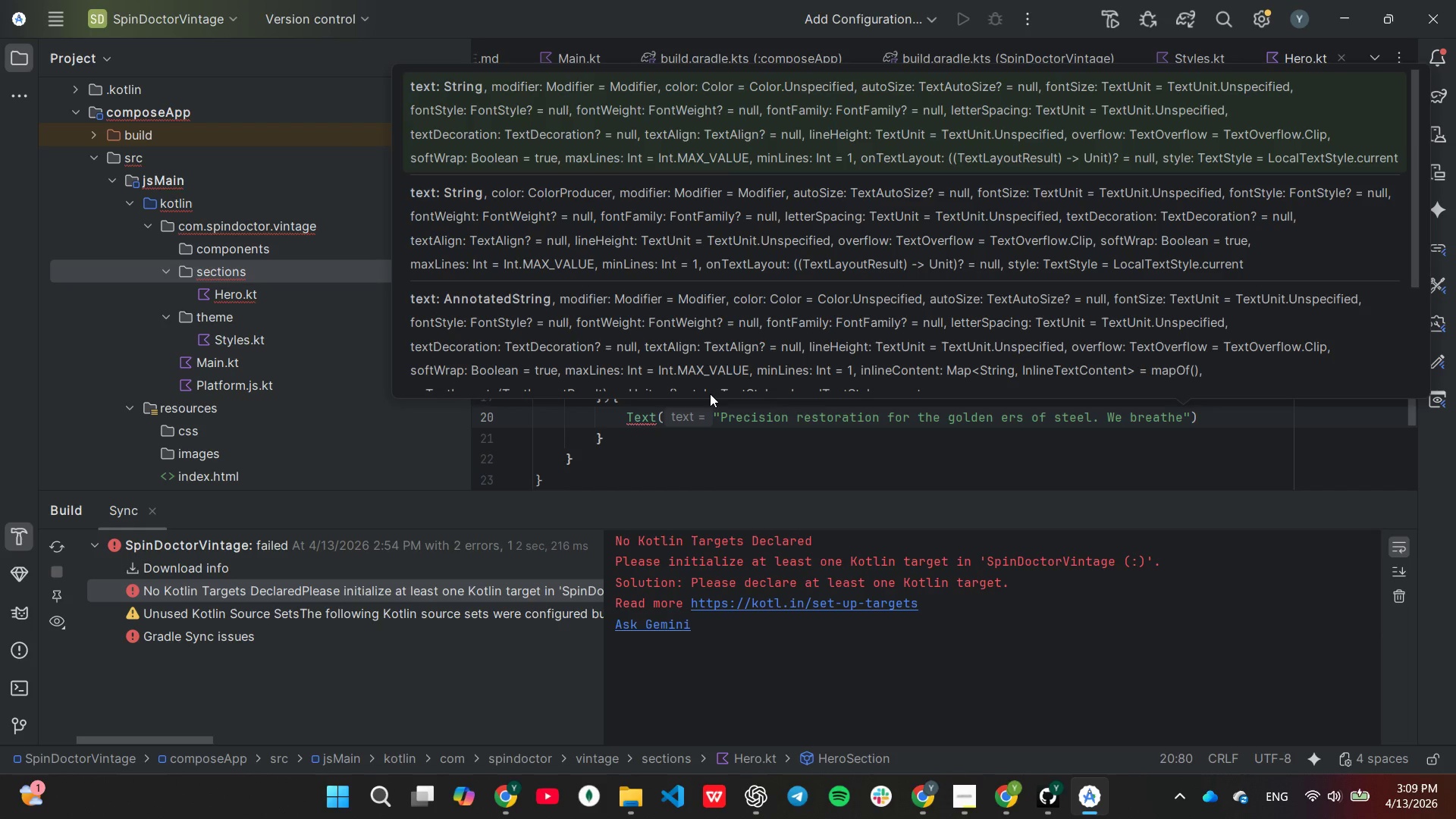 
key(Tab)
 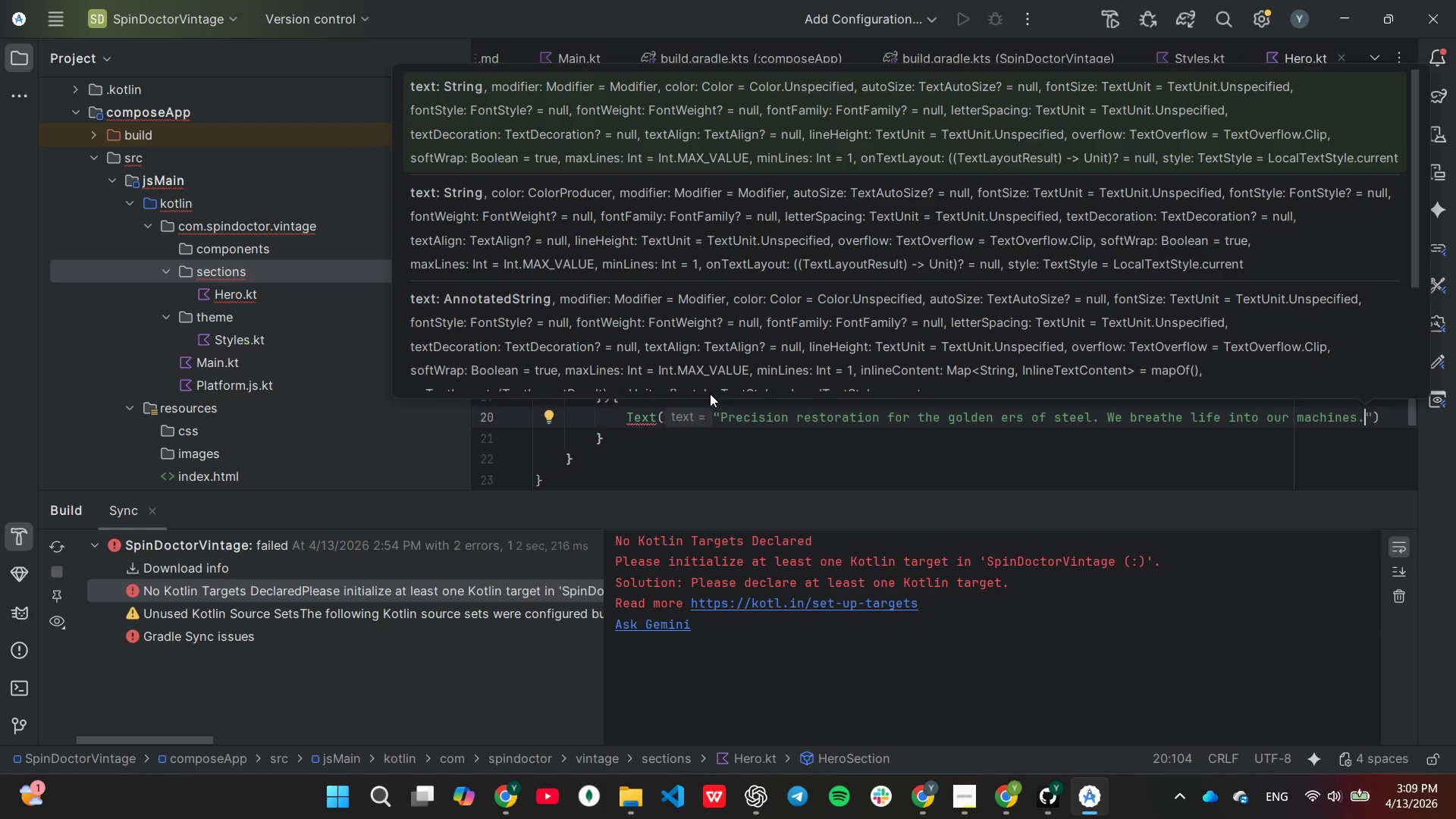 
wait(5.66)
 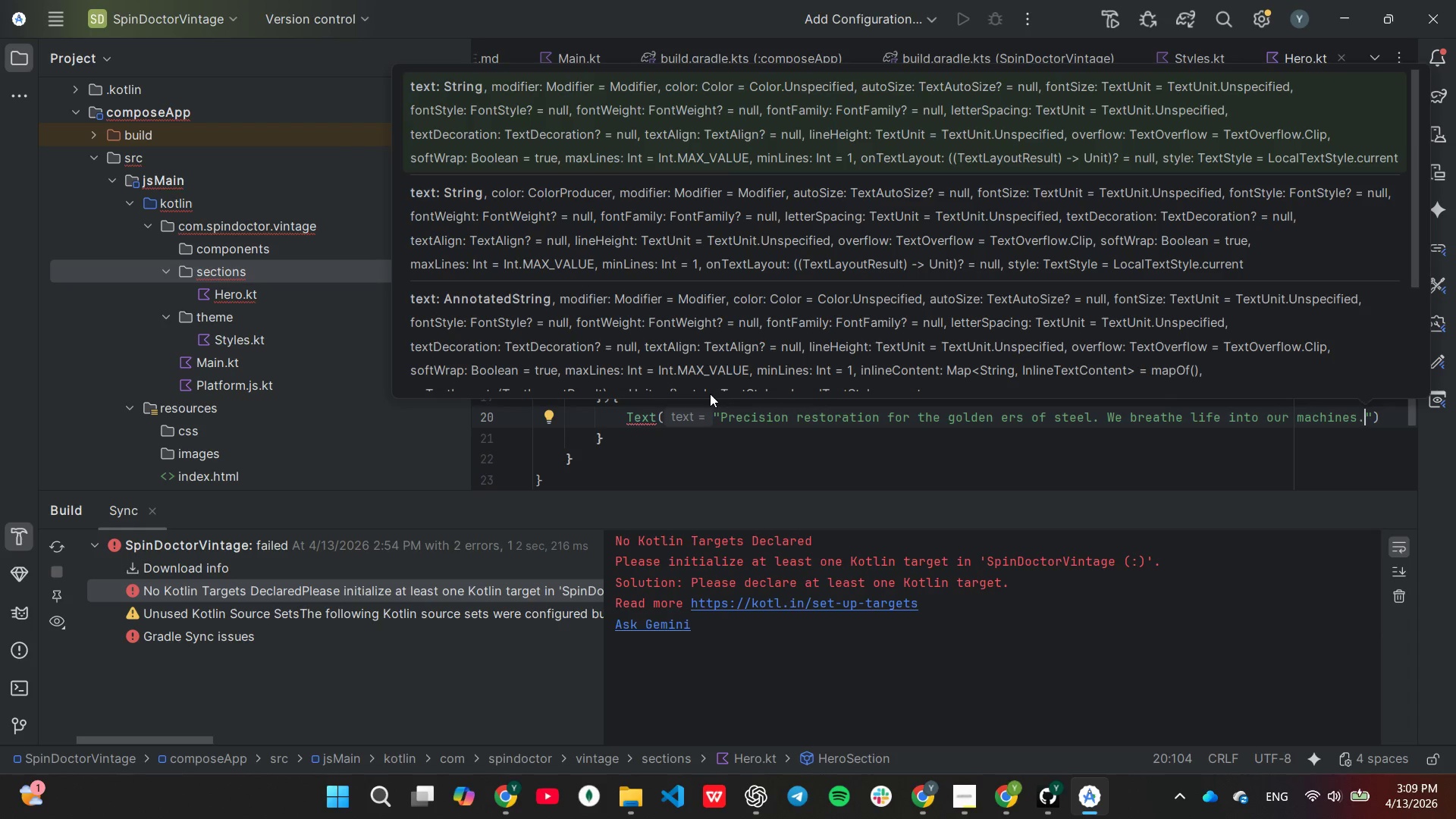 
key(ArrowLeft)
 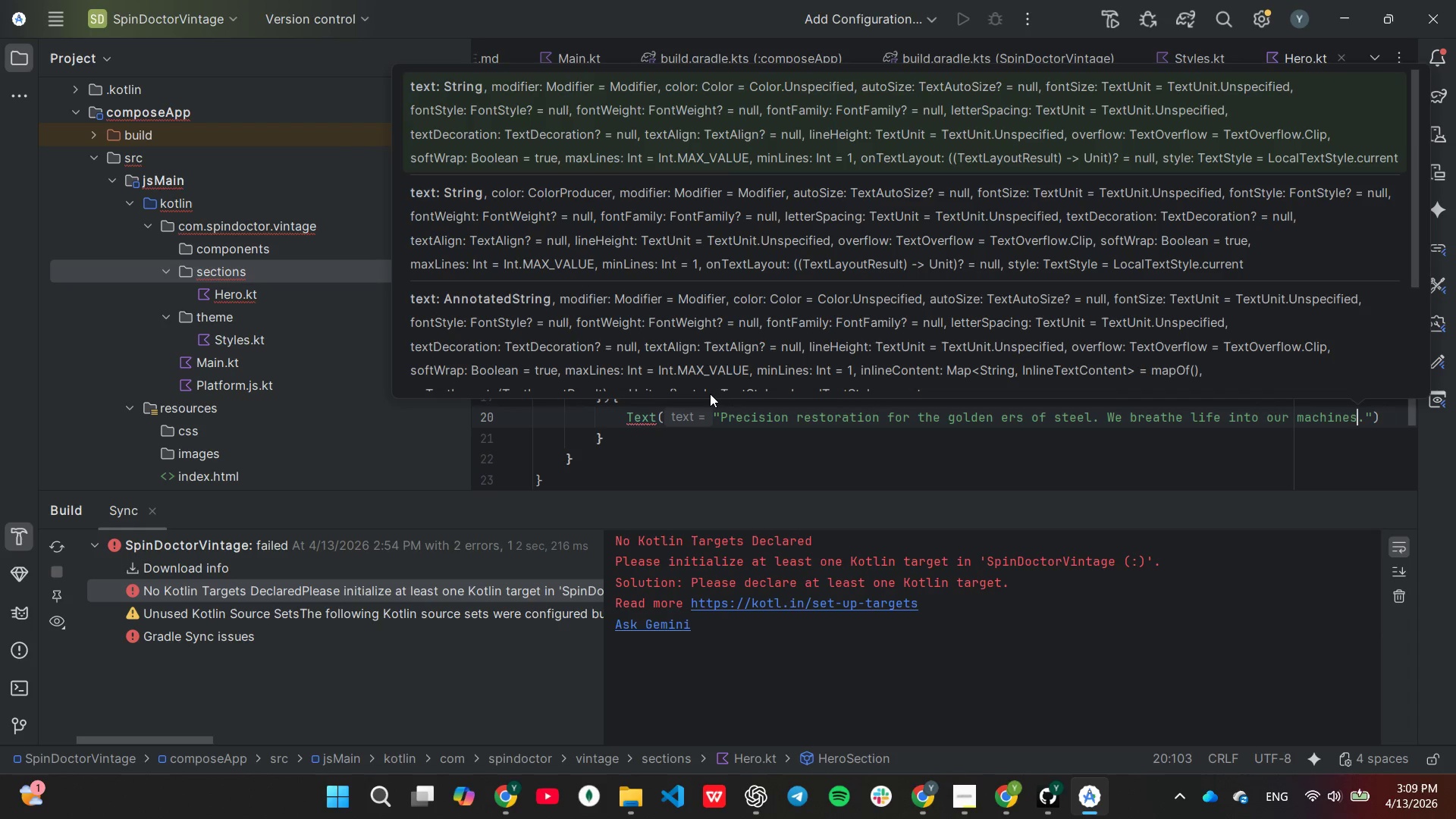 
hold_key(key=Backspace, duration=0.81)
 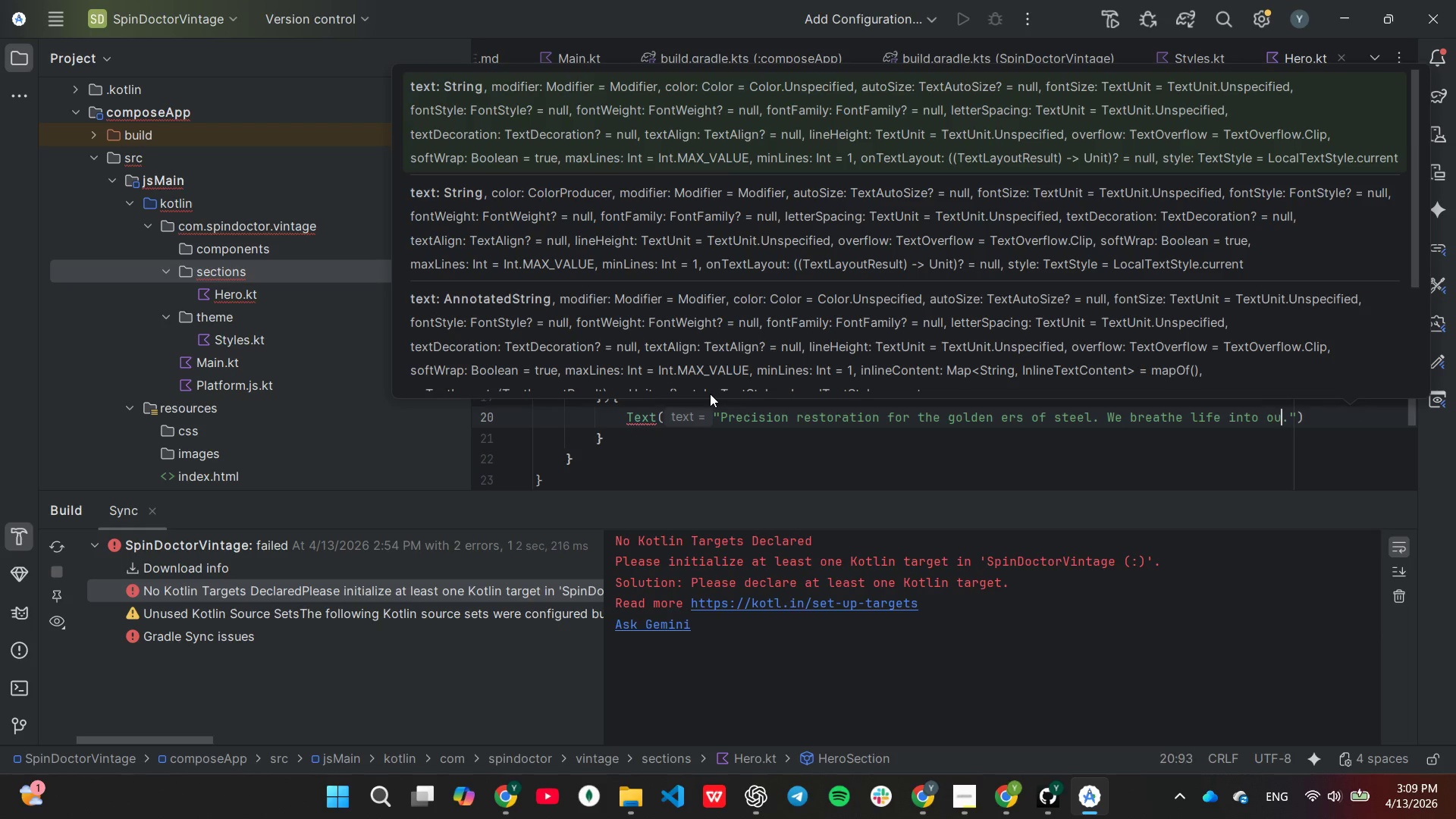 
key(Backspace)
 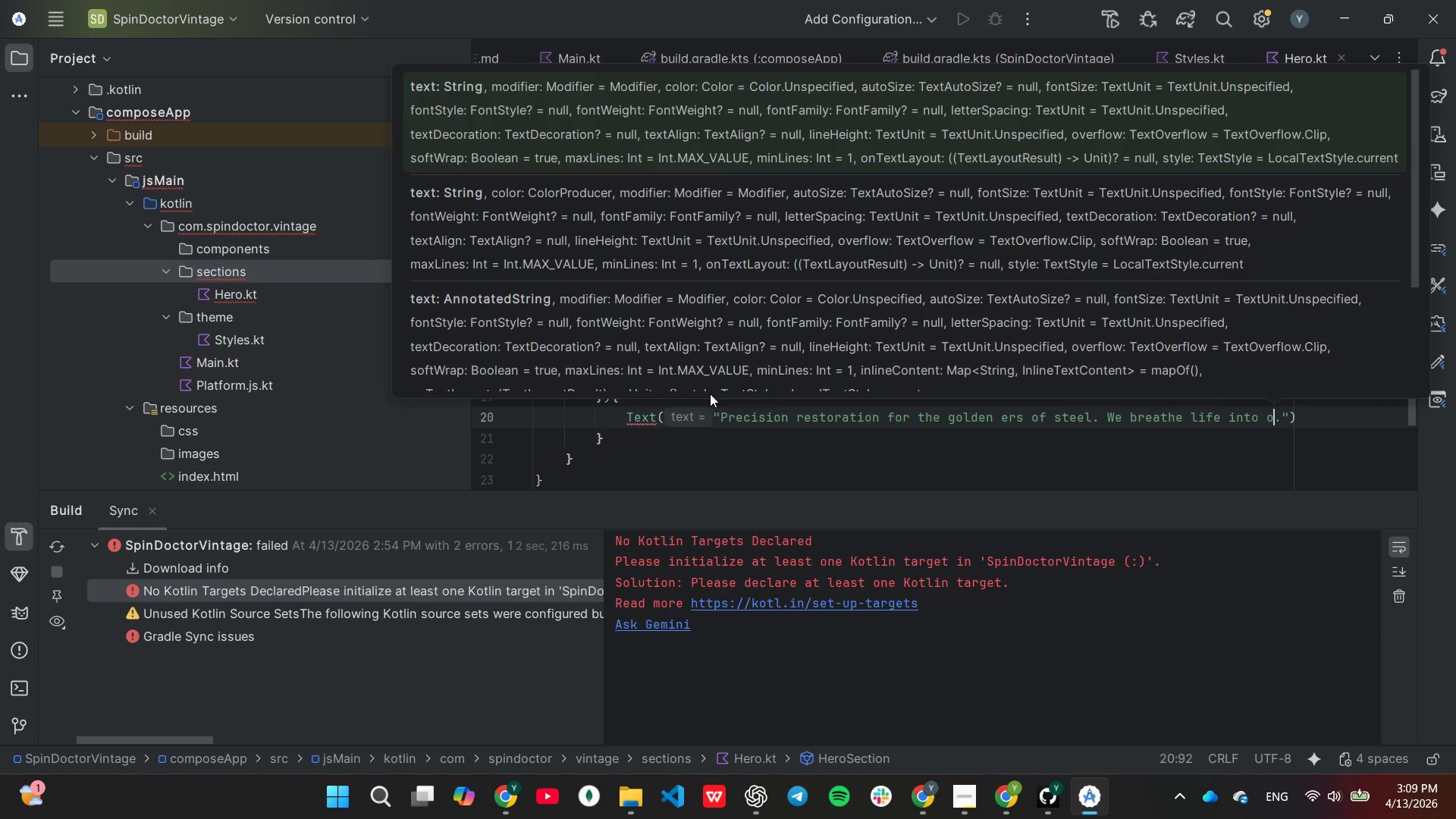 
key(Backspace)
 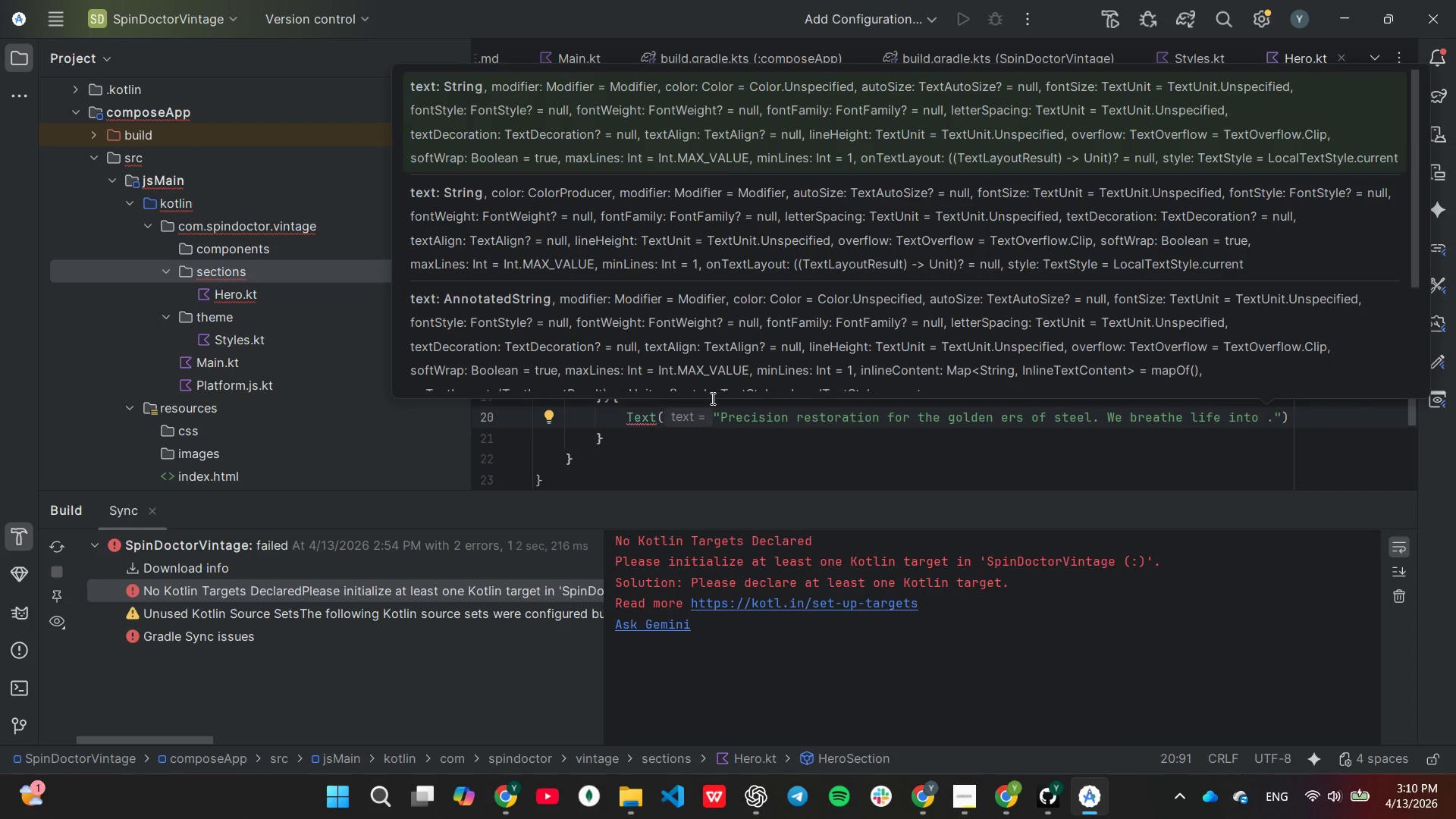 
type(70s and 80s)
 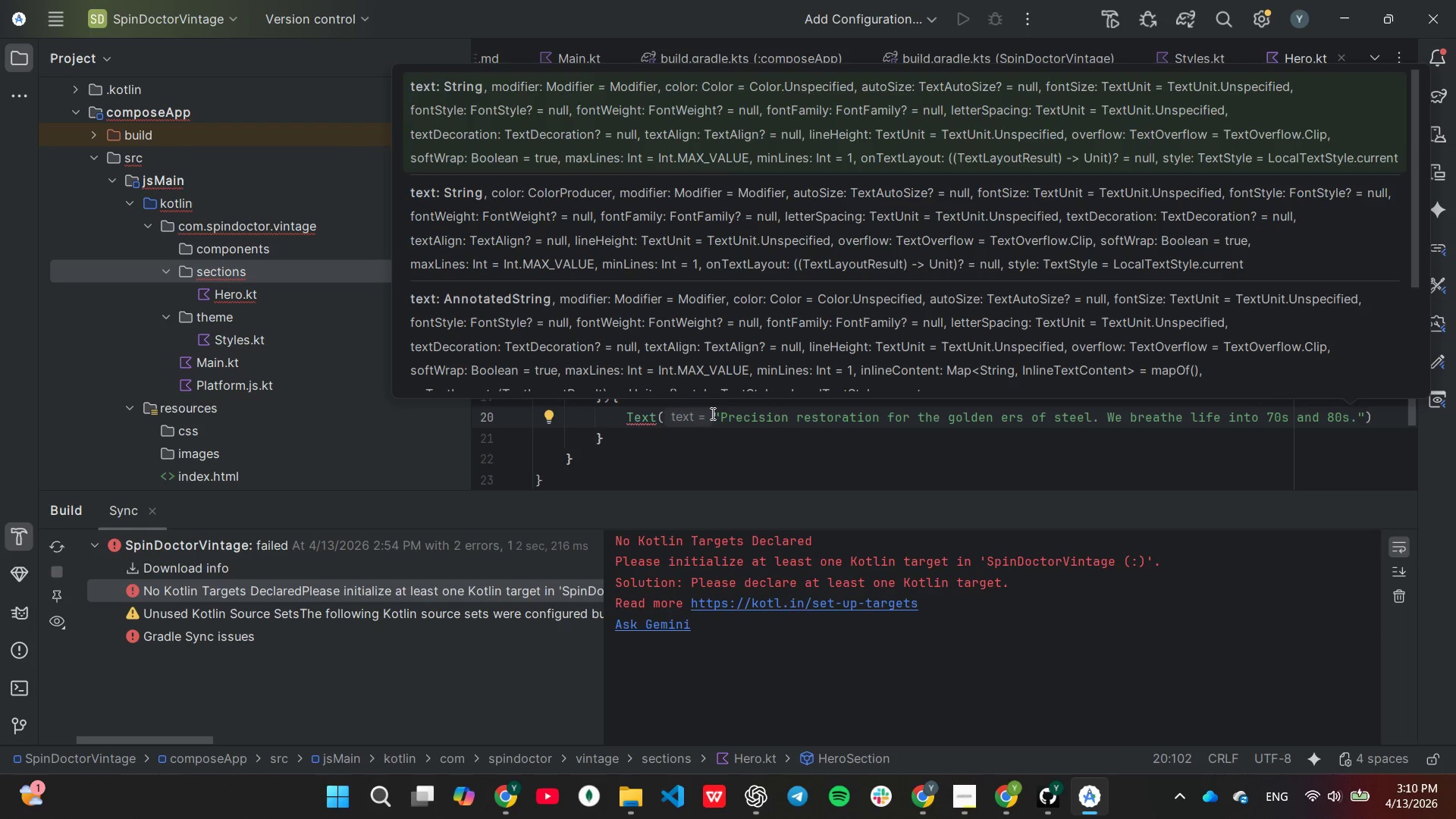 
type( racing legends[End])
 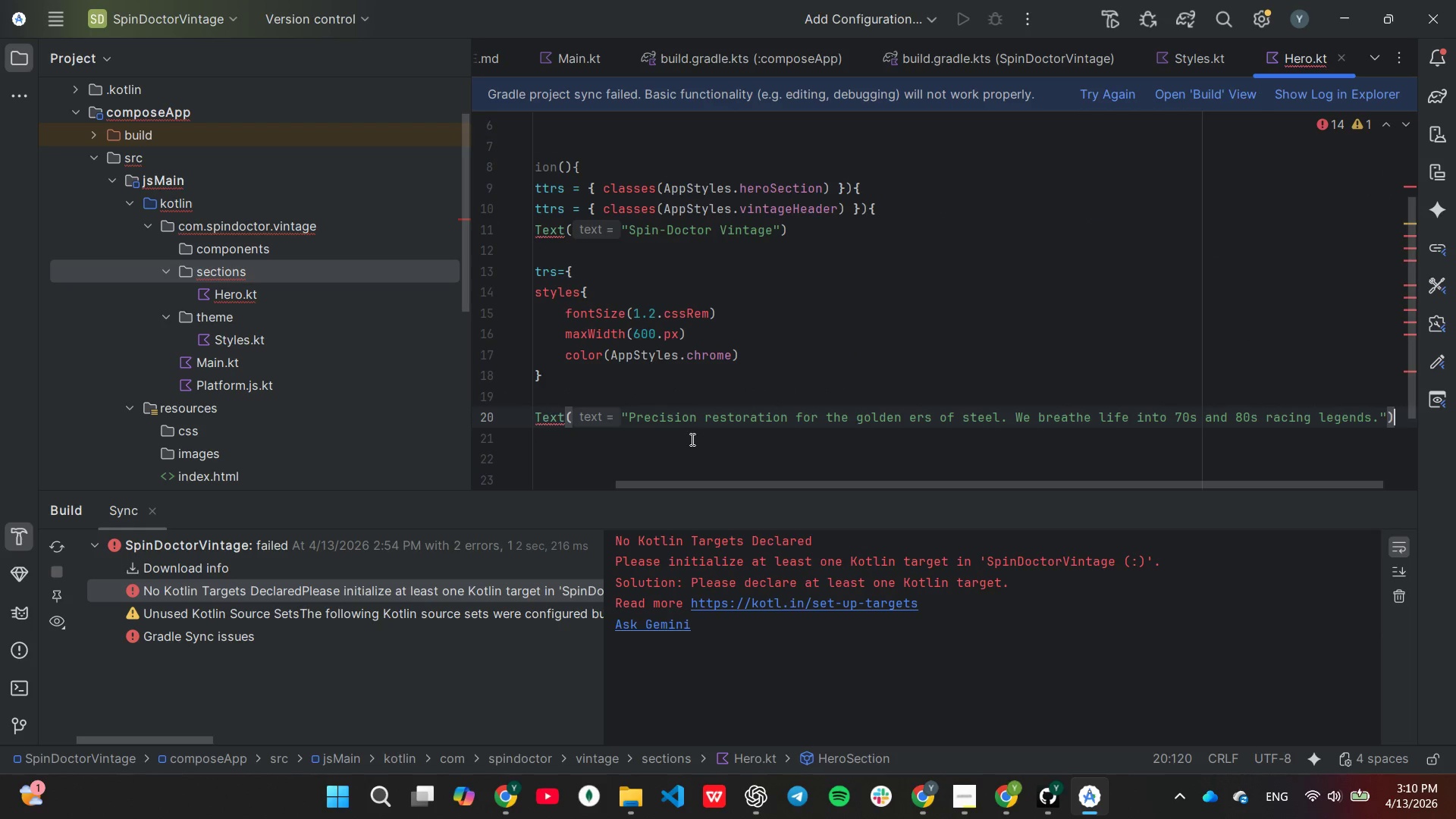 
scroll: coordinate [682, 438], scroll_direction: down, amount: 1.0
 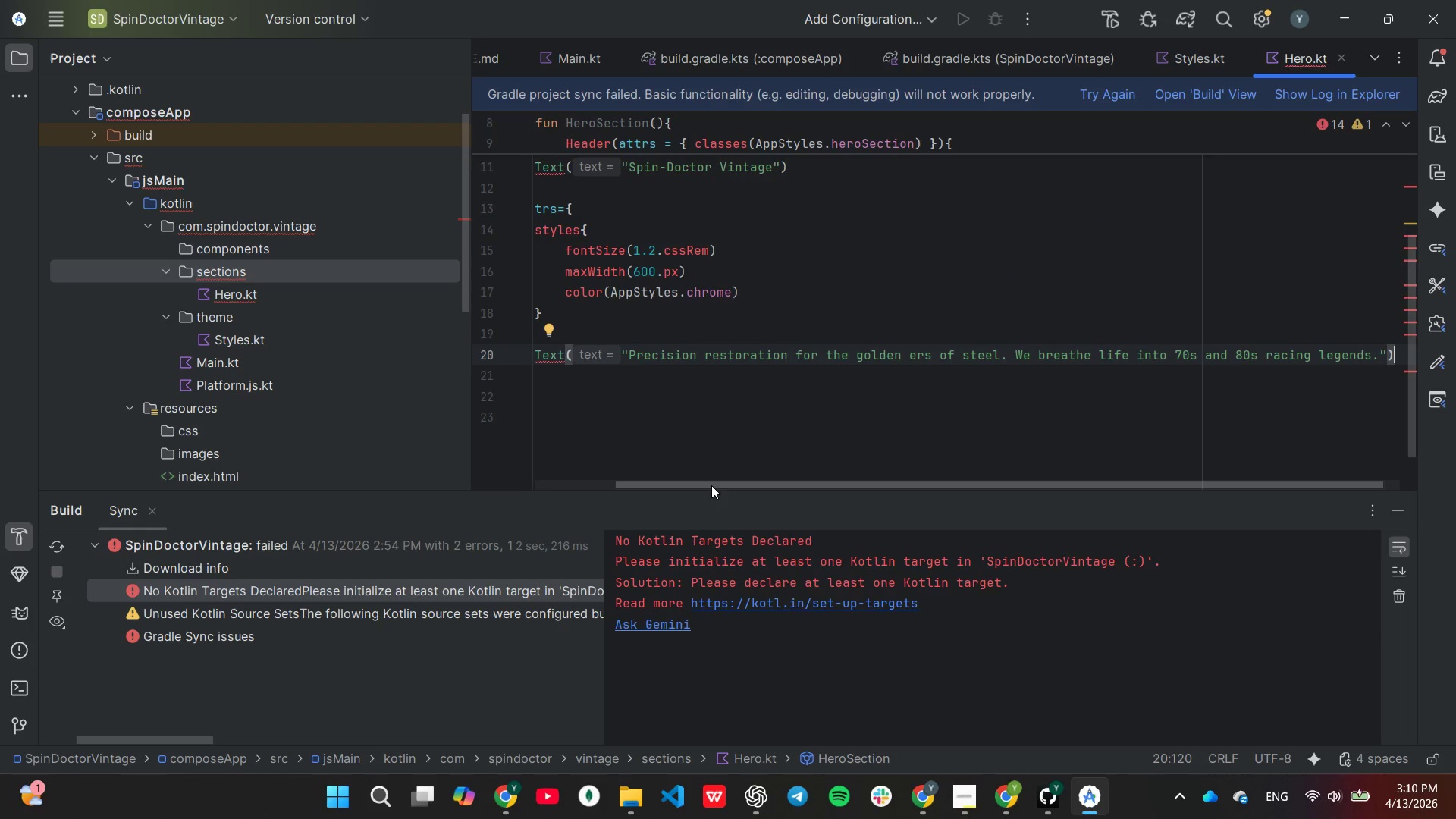 
left_click_drag(start_coordinate=[710, 484], to_coordinate=[632, 485])
 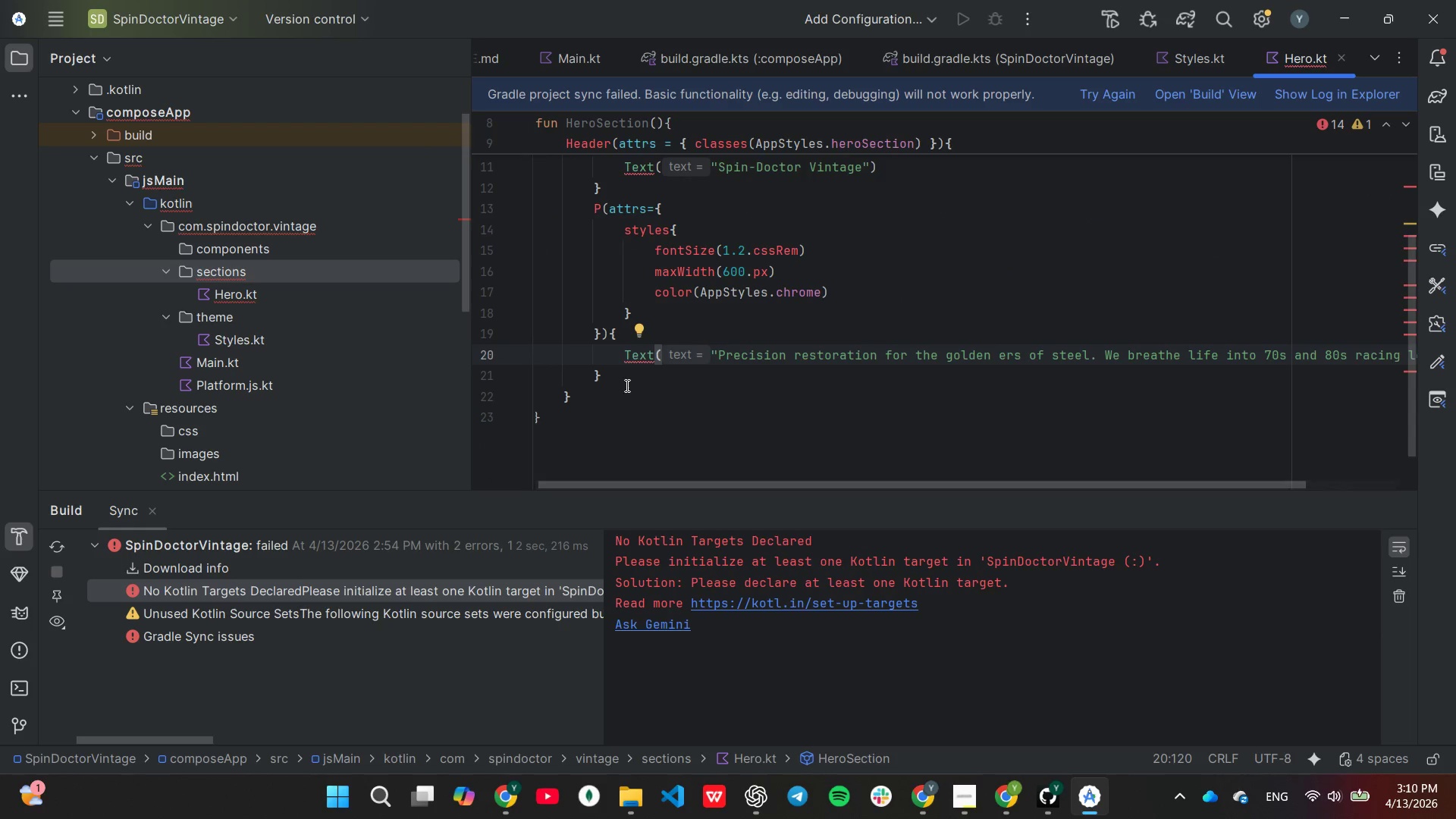 
left_click([626, 385])
 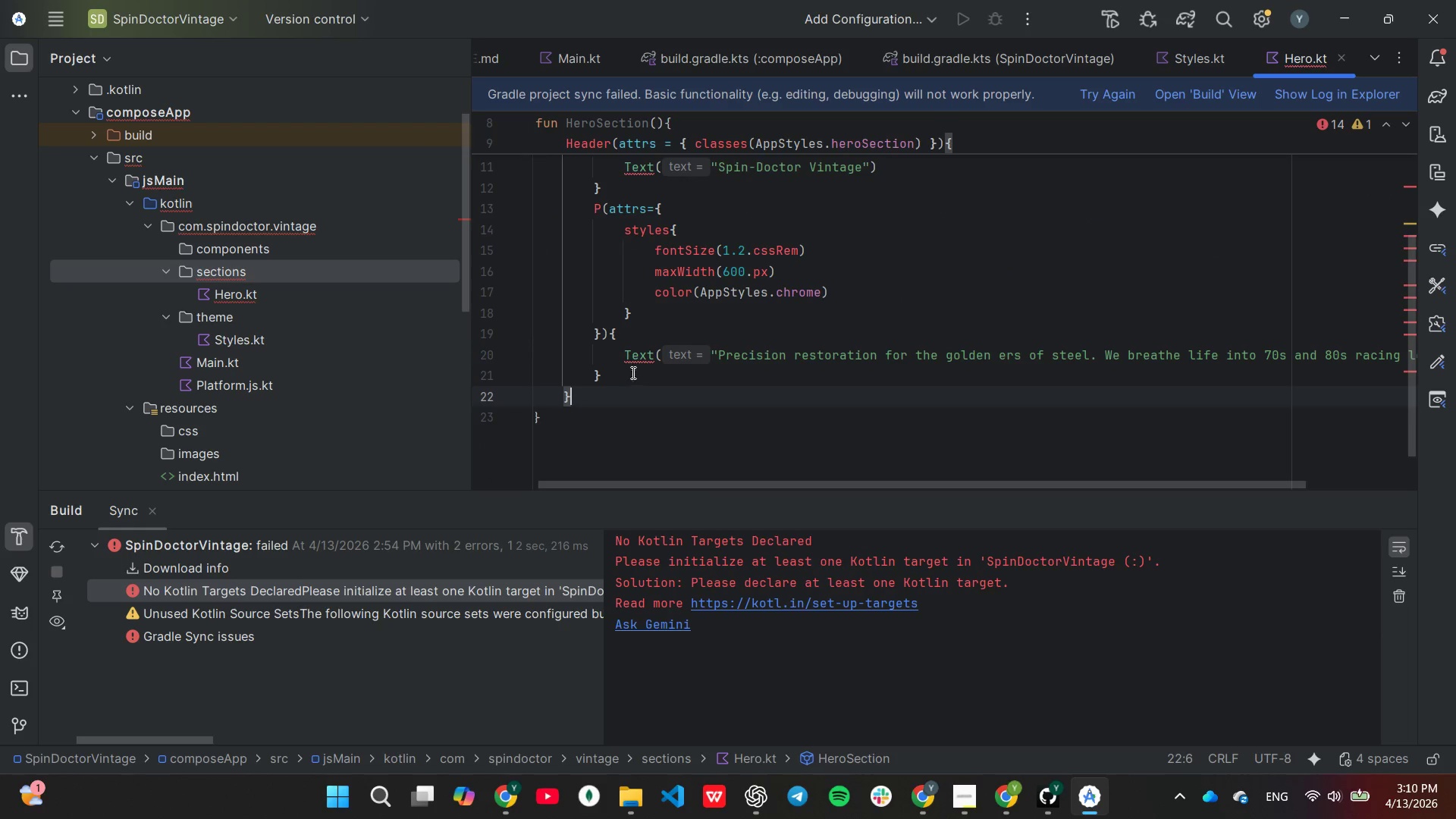 
left_click([632, 369])
 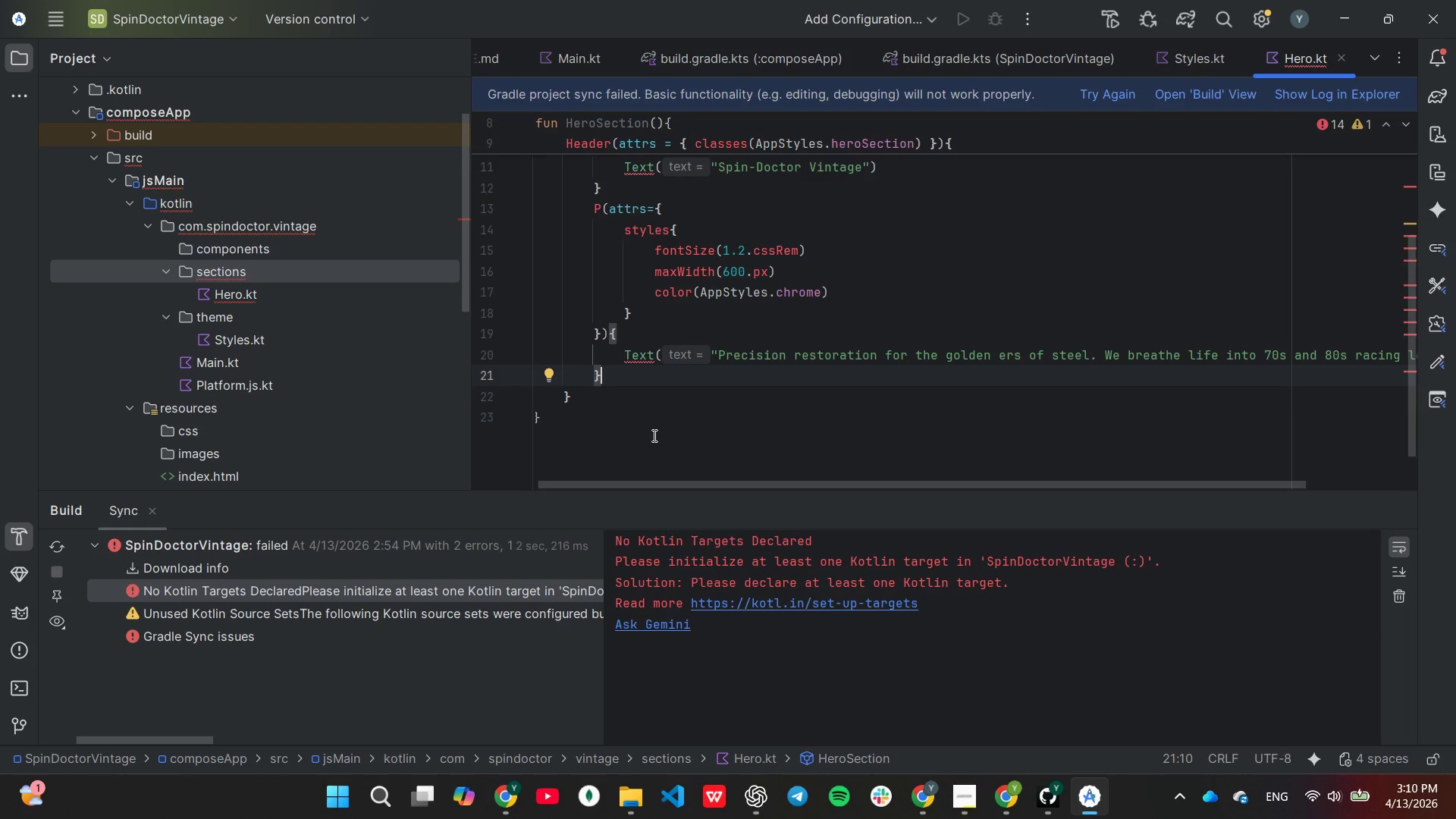 
wait(5.72)
 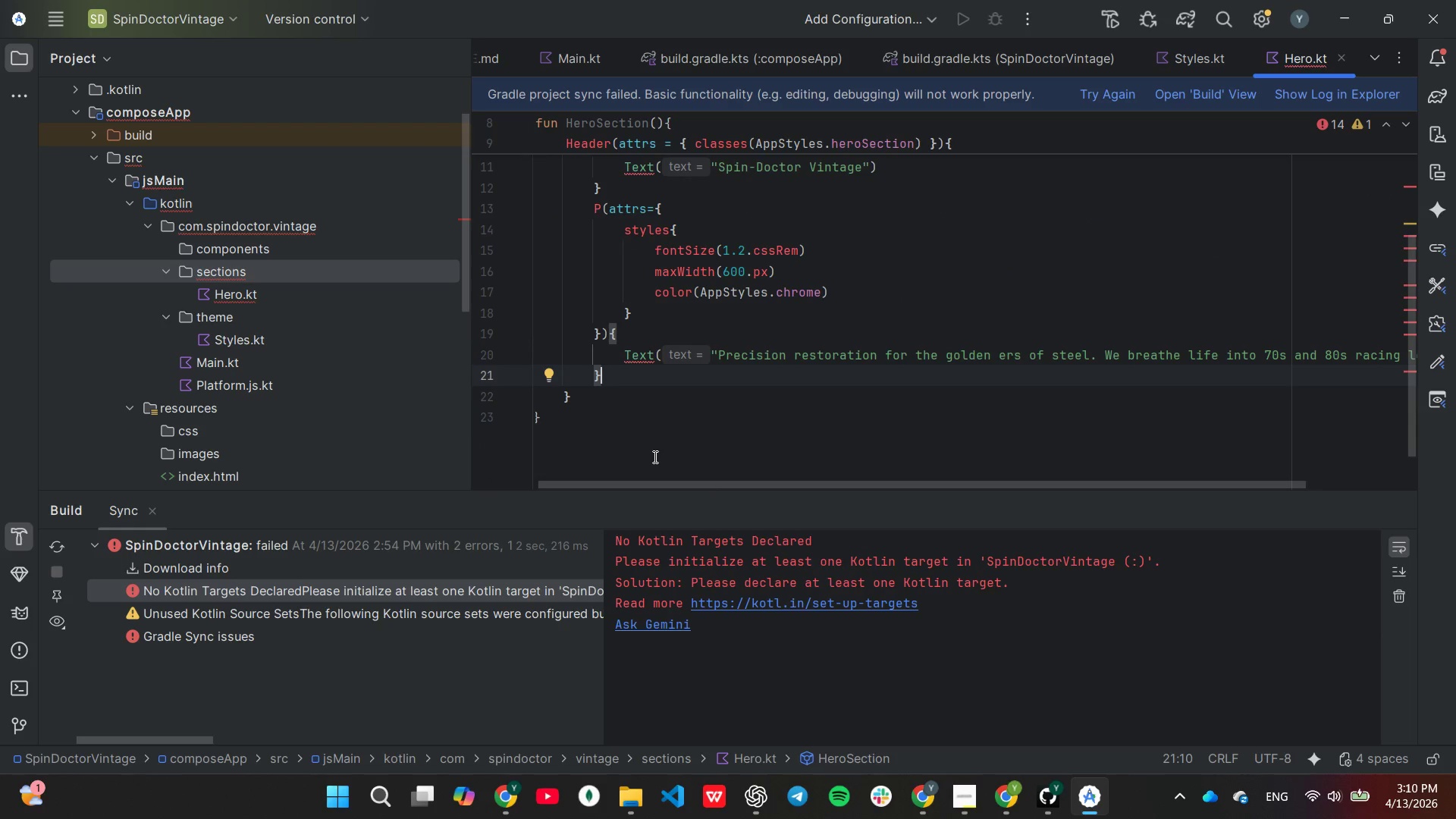 
left_click([686, 491])
 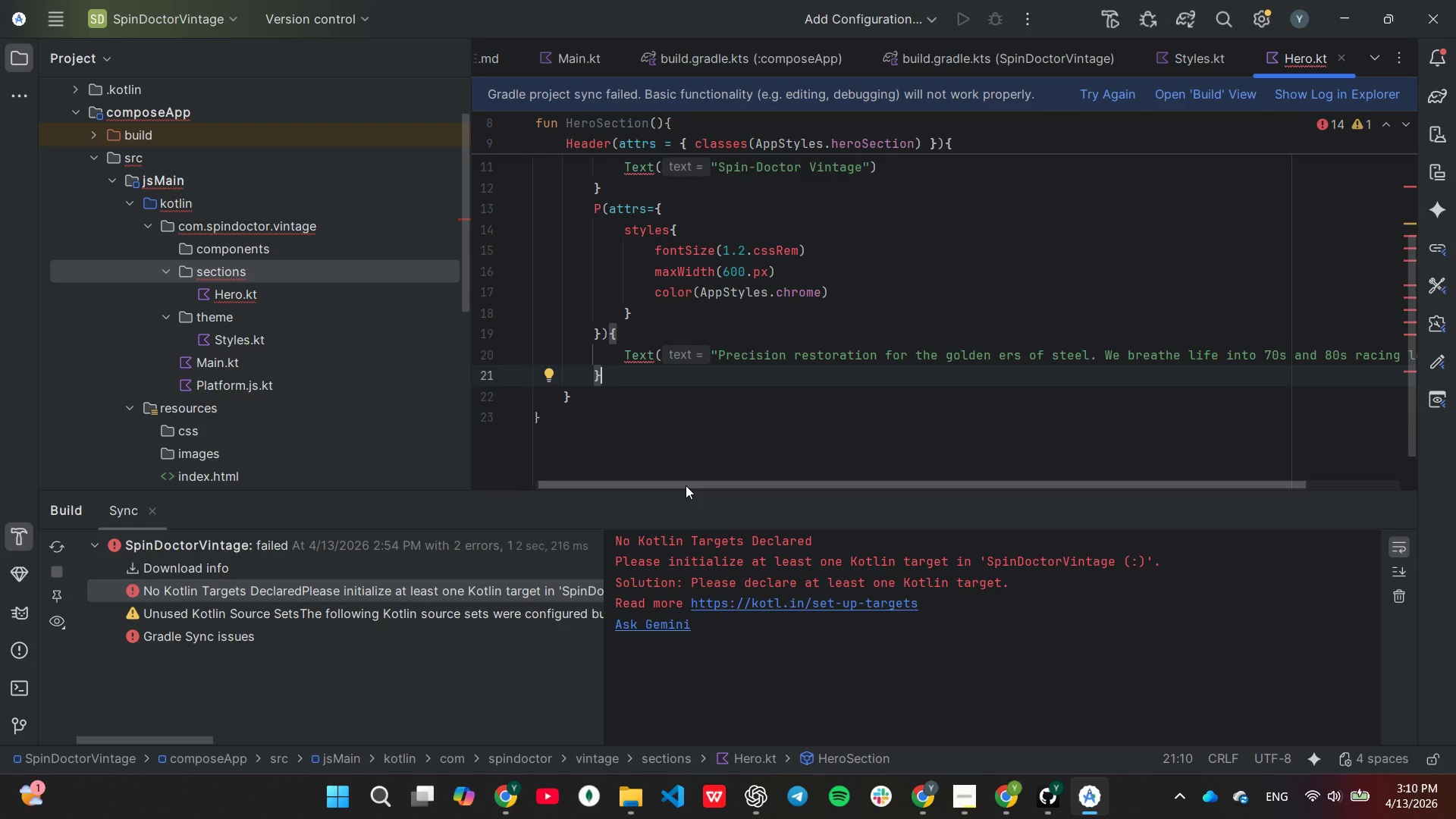 
left_click_drag(start_coordinate=[686, 485], to_coordinate=[701, 485])
 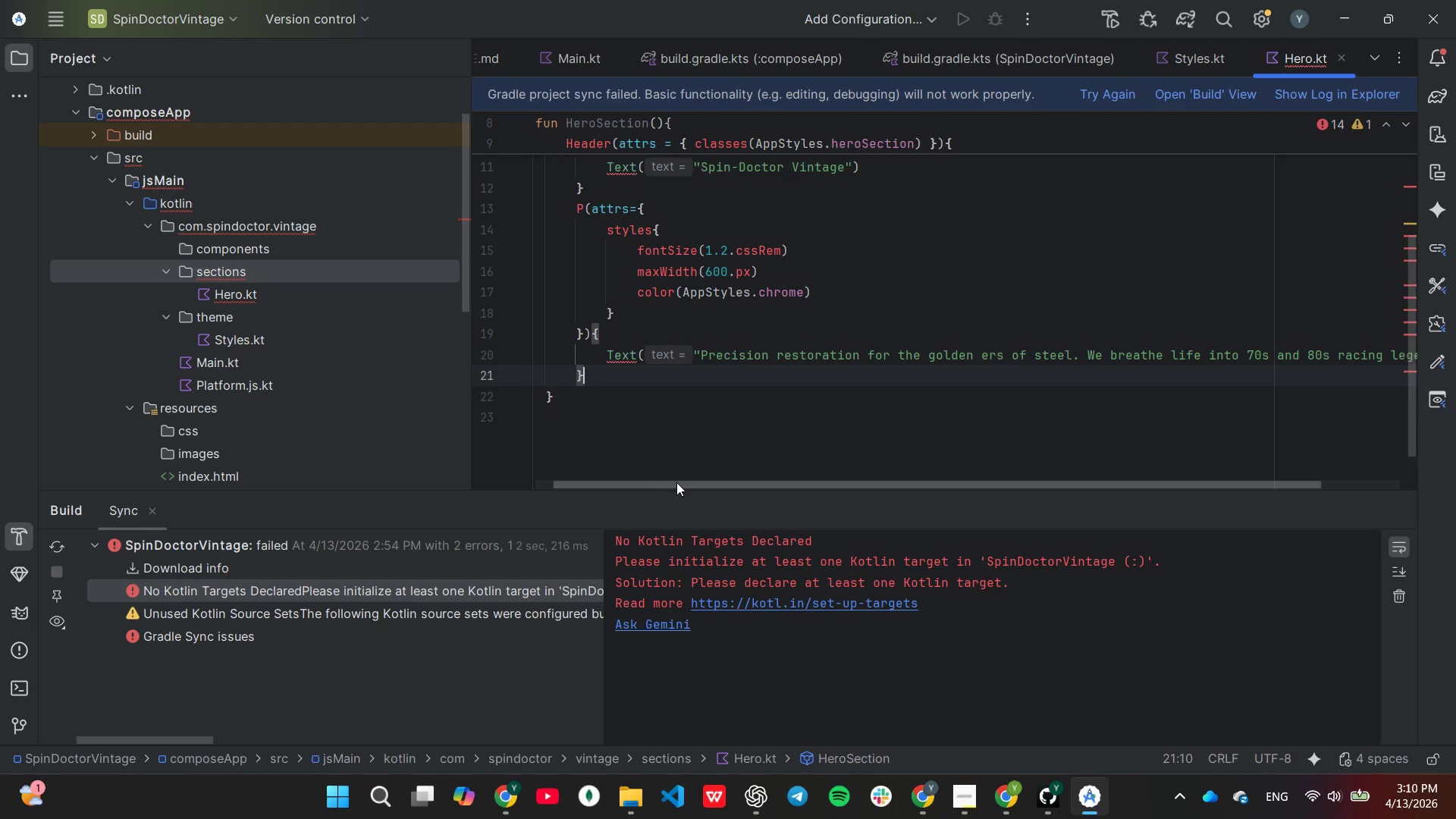 
left_click([664, 422])
 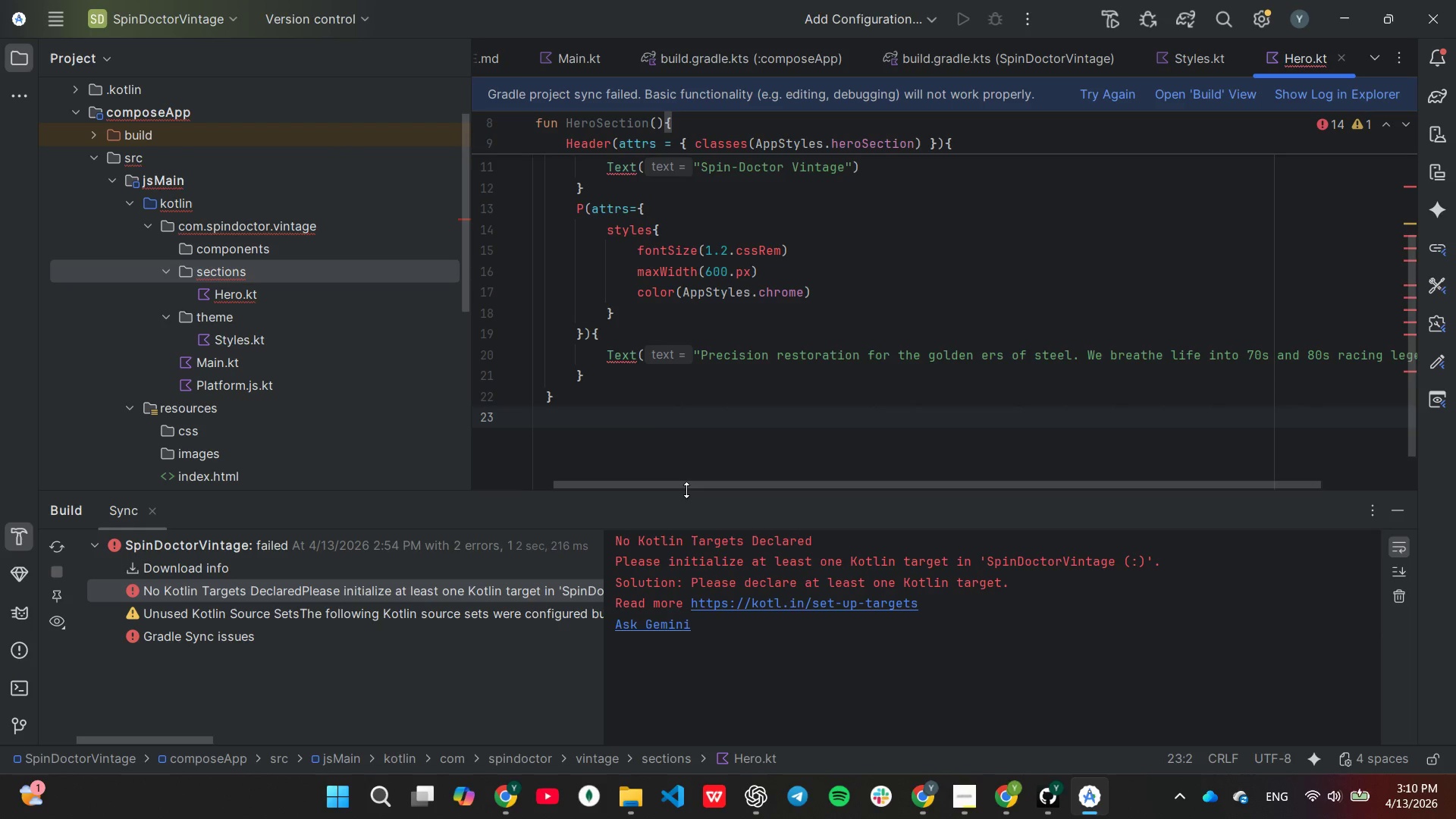 
left_click_drag(start_coordinate=[687, 486], to_coordinate=[664, 484])
 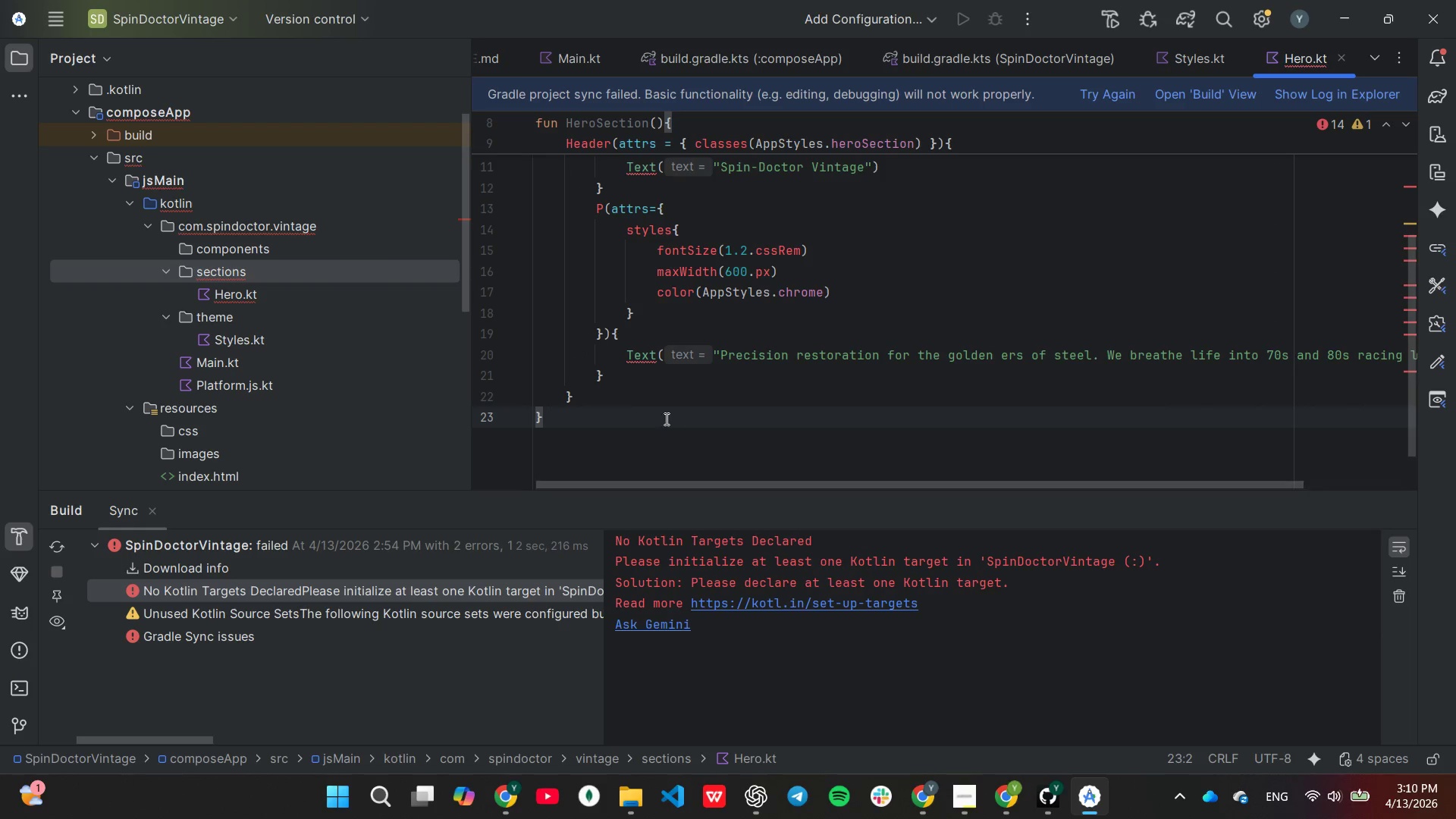 
mouse_move([639, 386])
 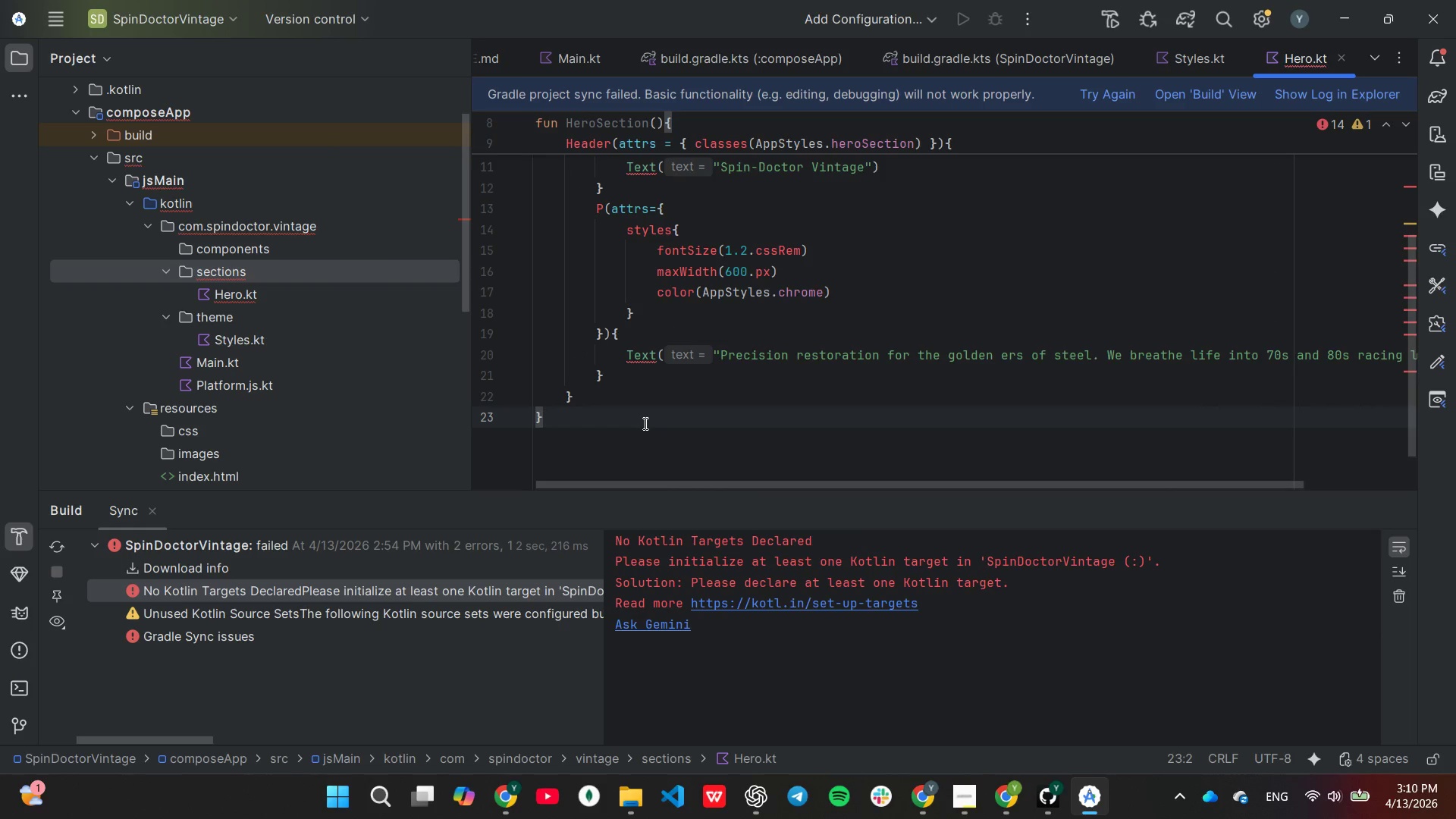 
scroll: coordinate [644, 423], scroll_direction: up, amount: 1.0
 